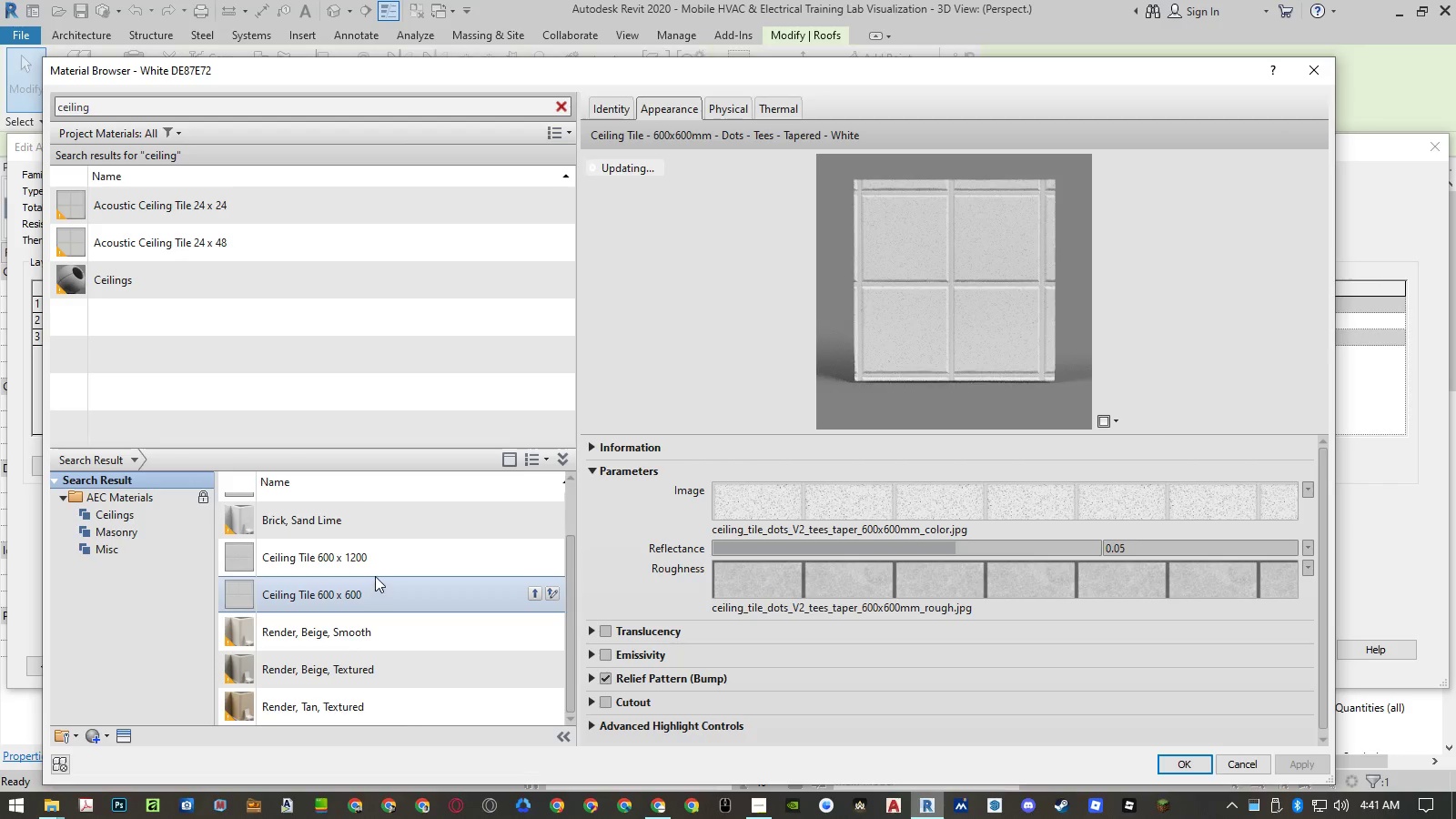 
left_click([377, 560])
 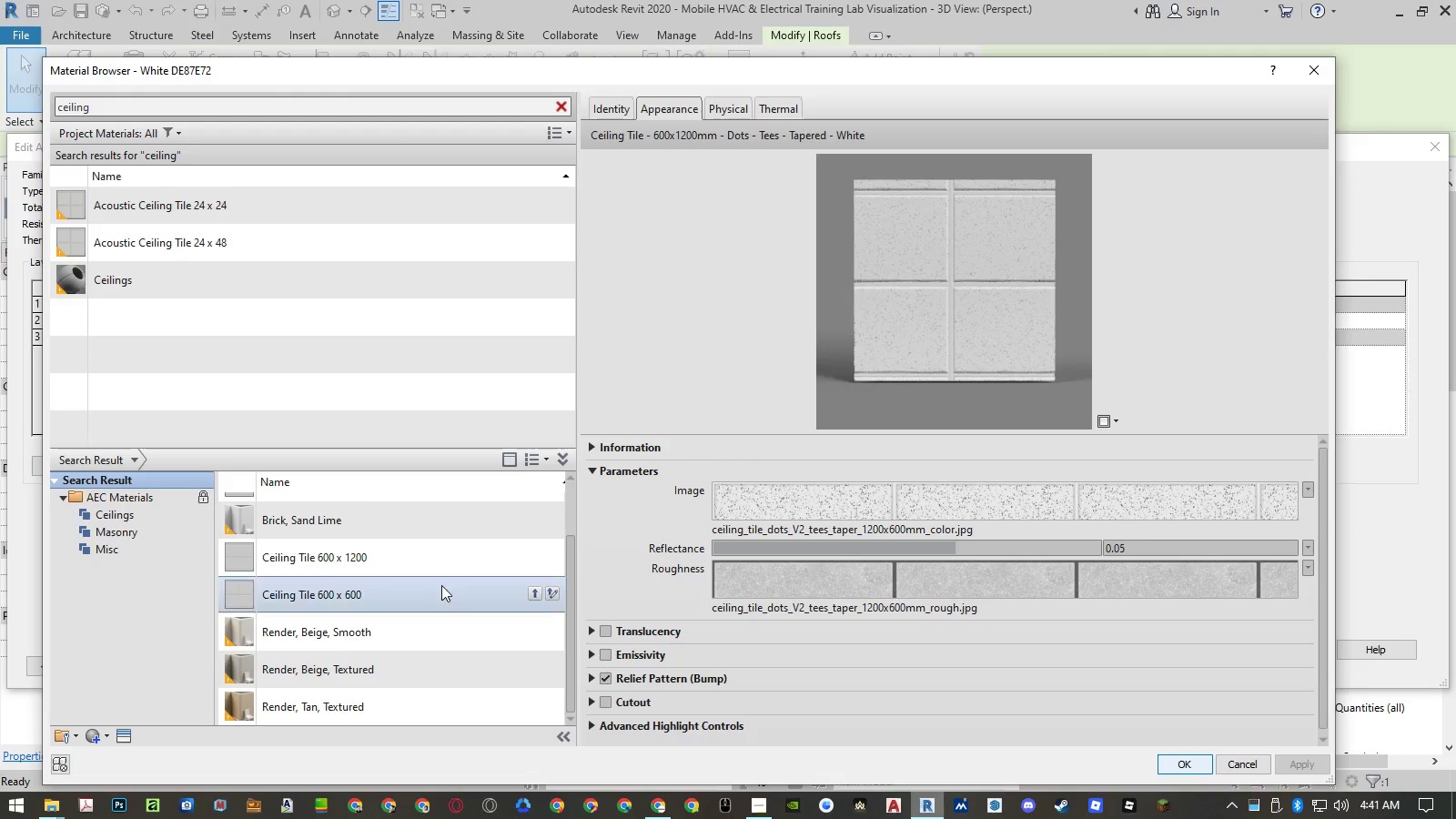 
wait(5.45)
 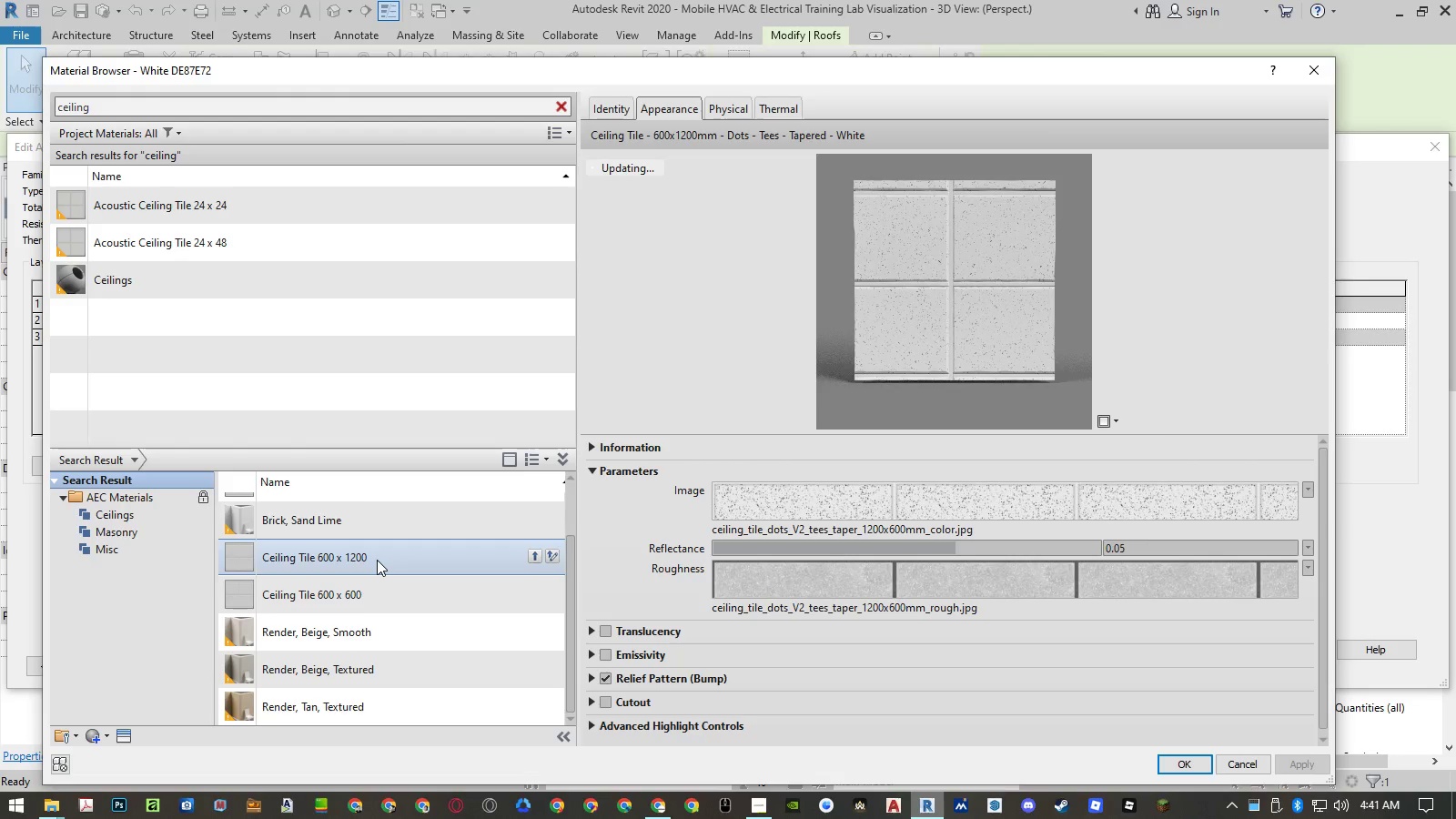 
left_click([536, 560])
 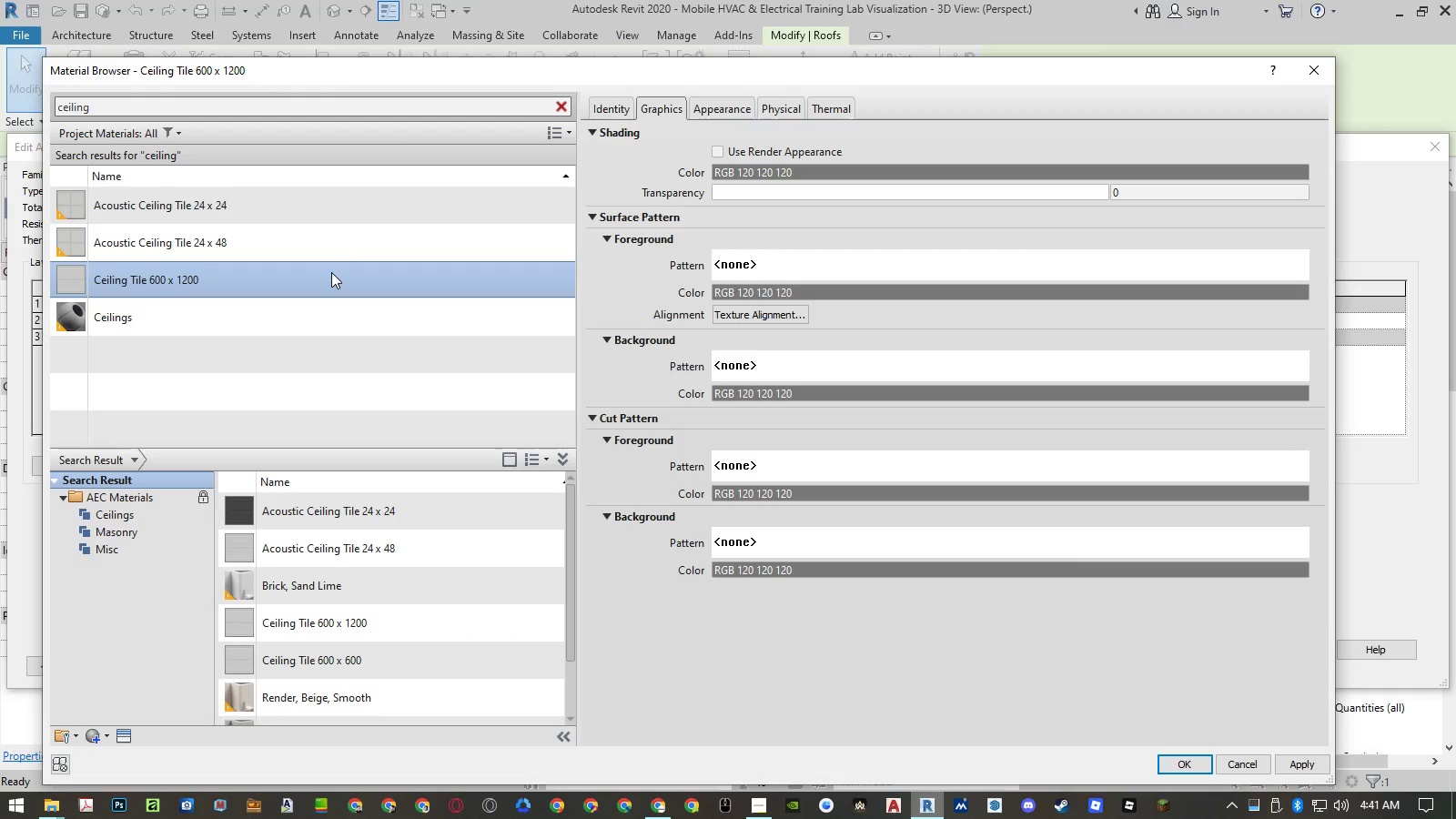 
double_click([331, 271])
 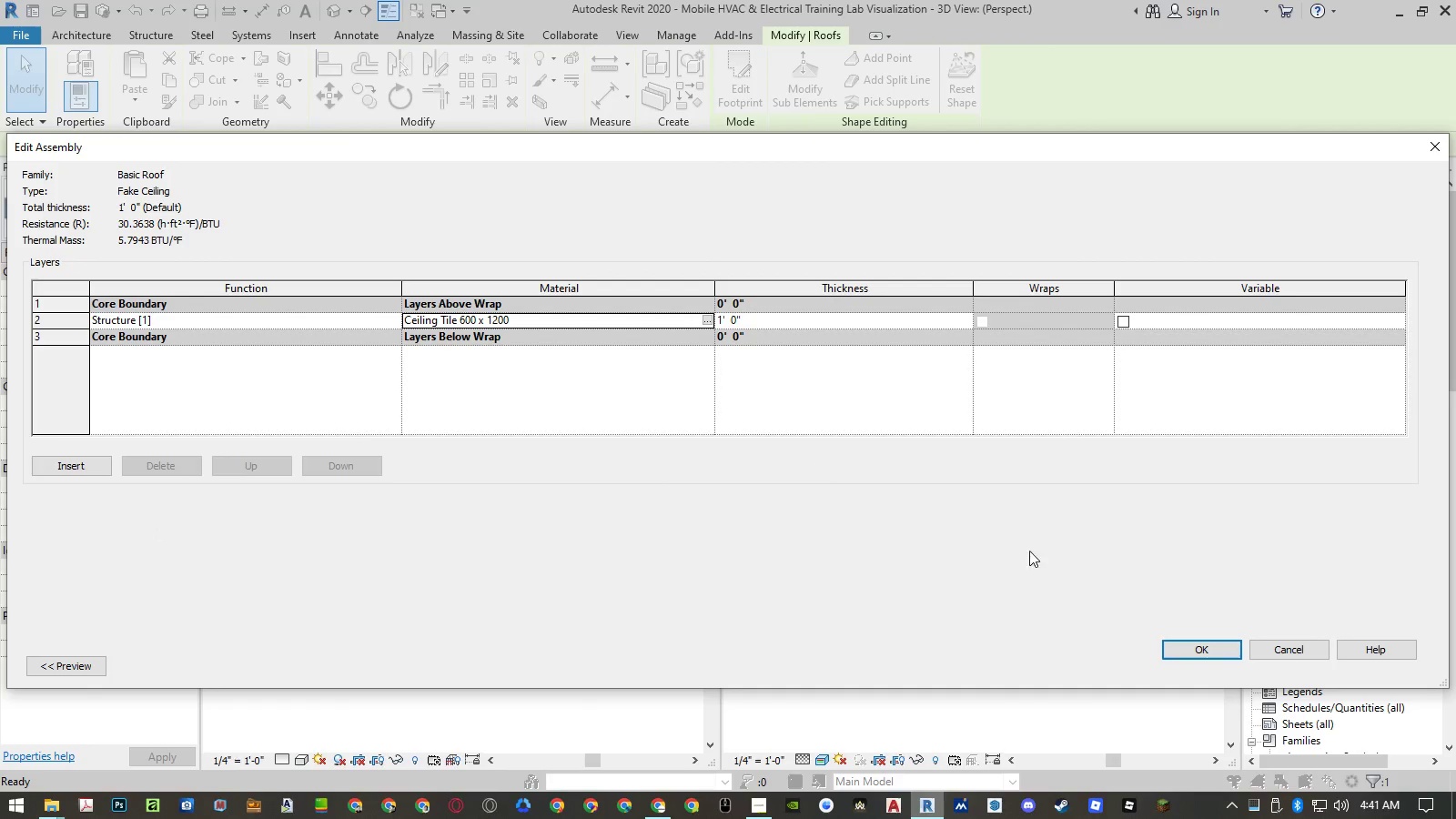 
left_click([1177, 651])
 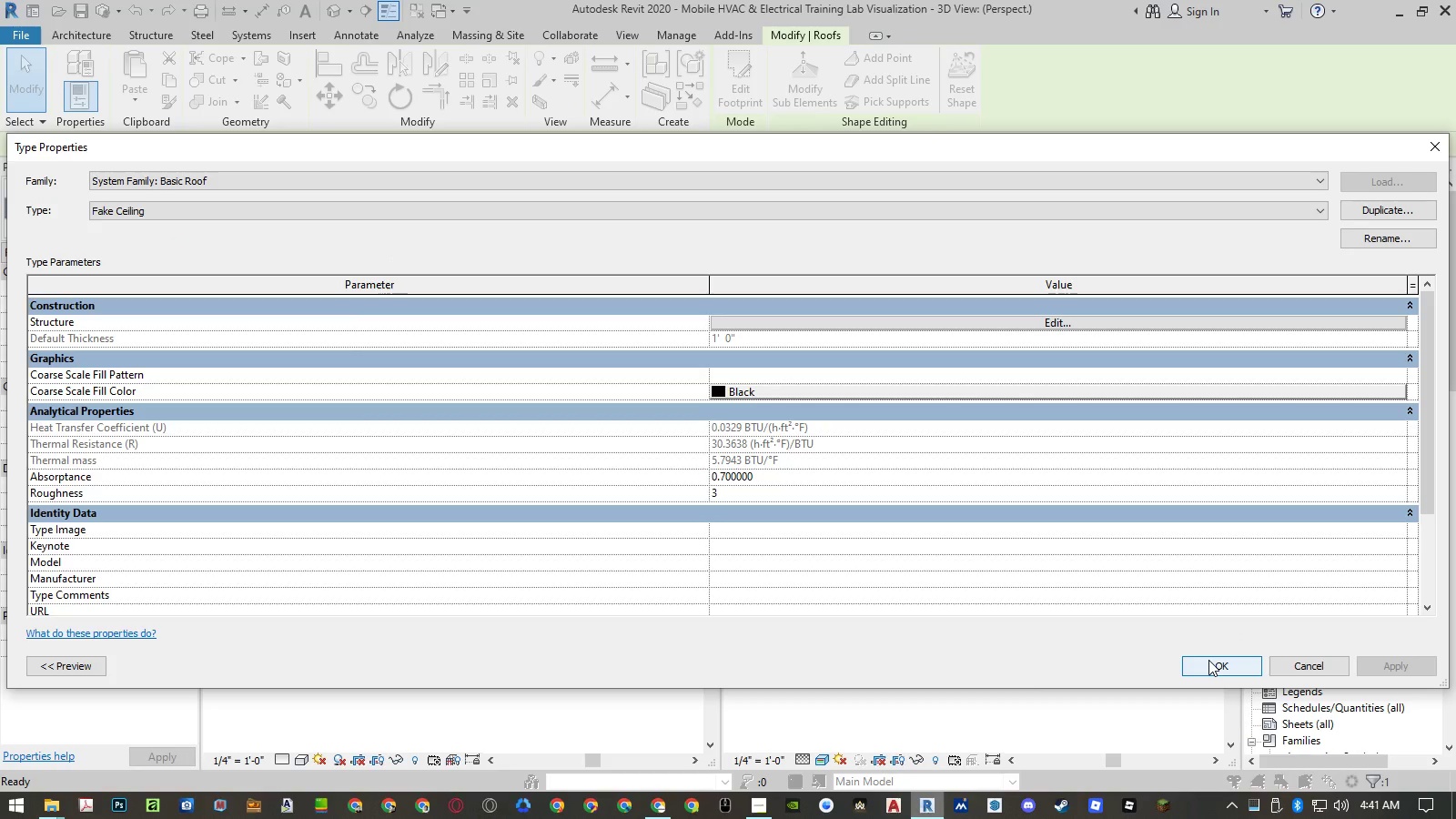 
left_click([1208, 660])
 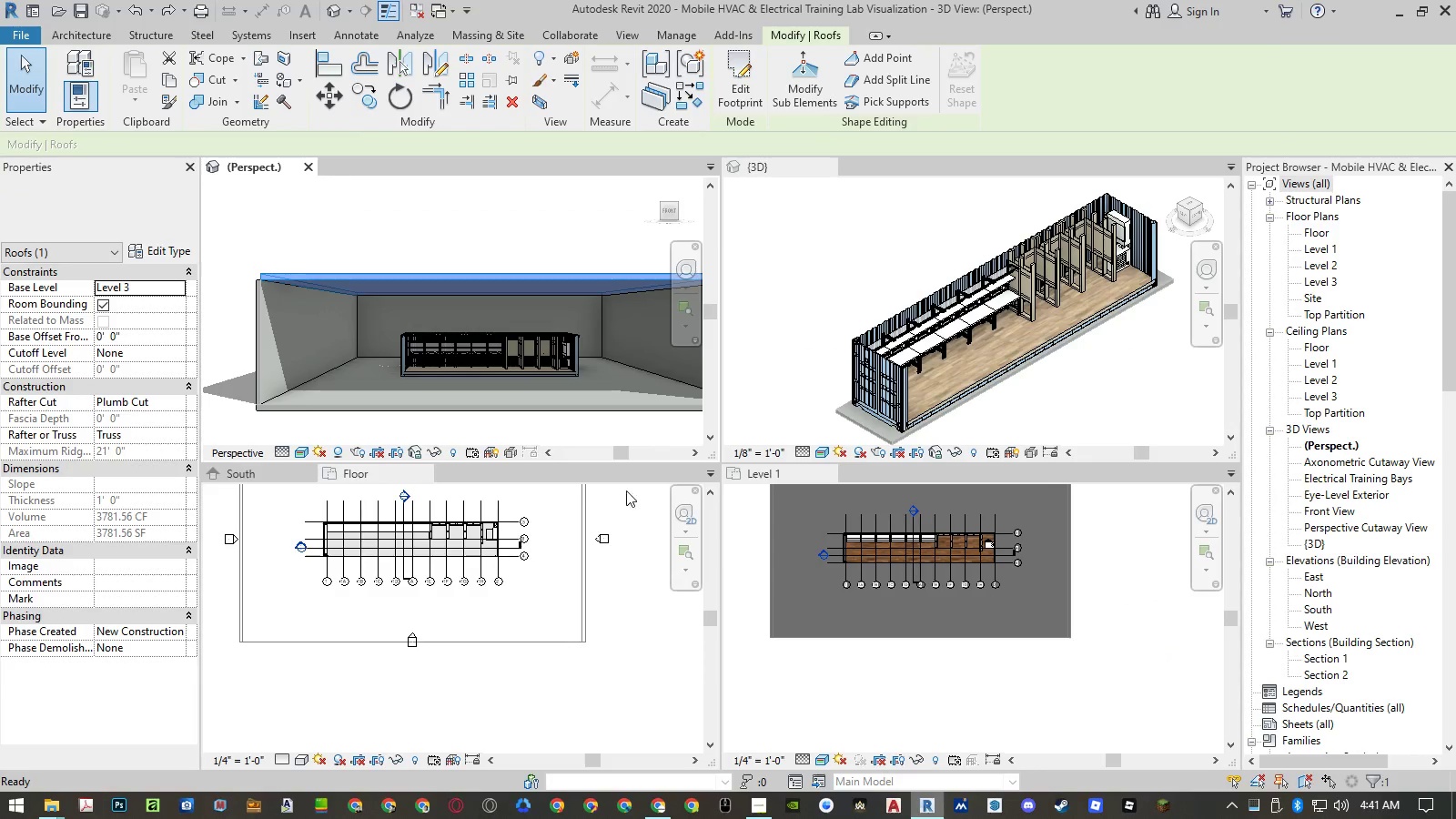 
left_click([528, 221])
 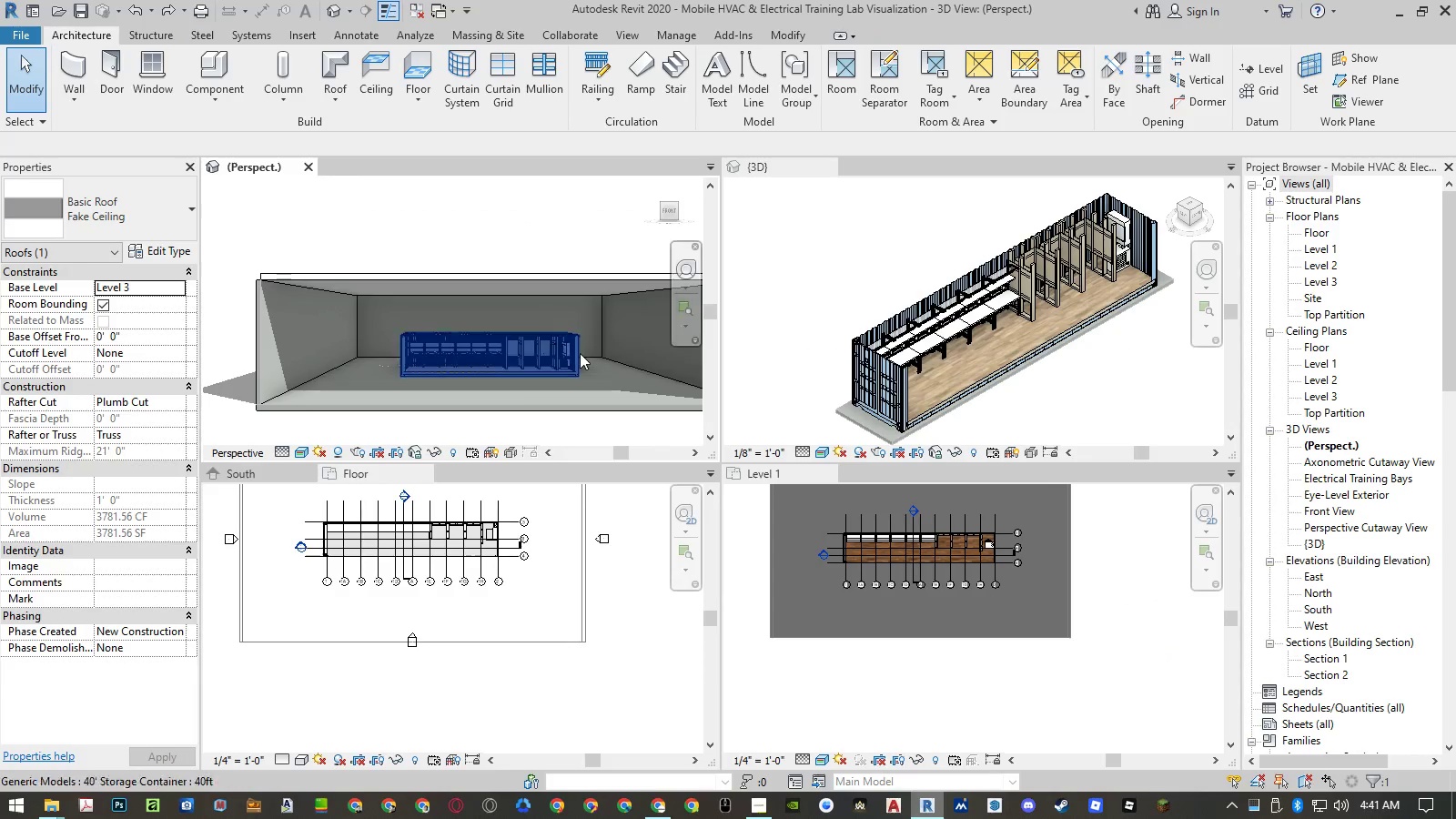 
scroll: coordinate [501, 385], scroll_direction: up, amount: 7.0
 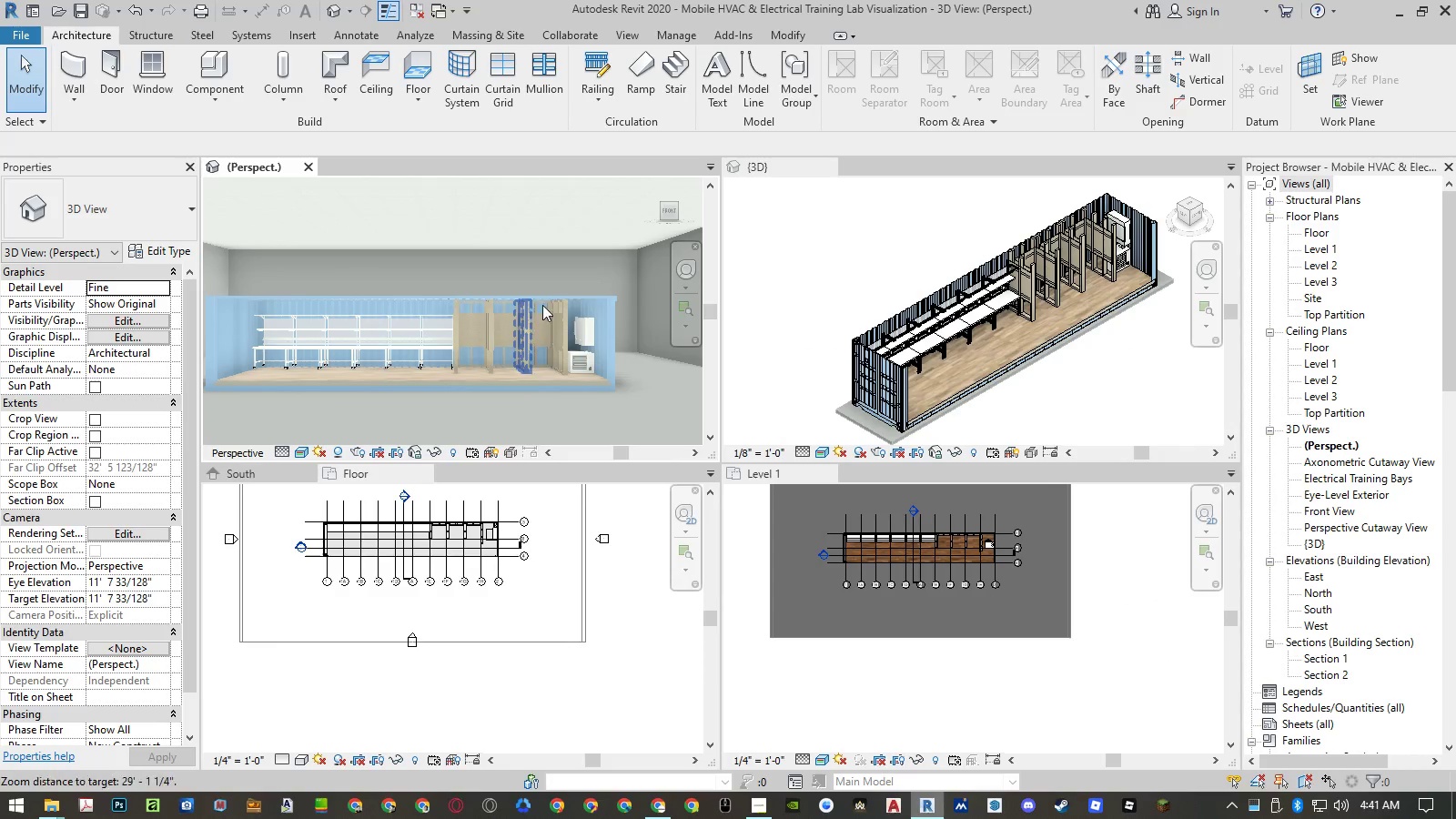 
scroll: coordinate [592, 273], scroll_direction: down, amount: 4.0
 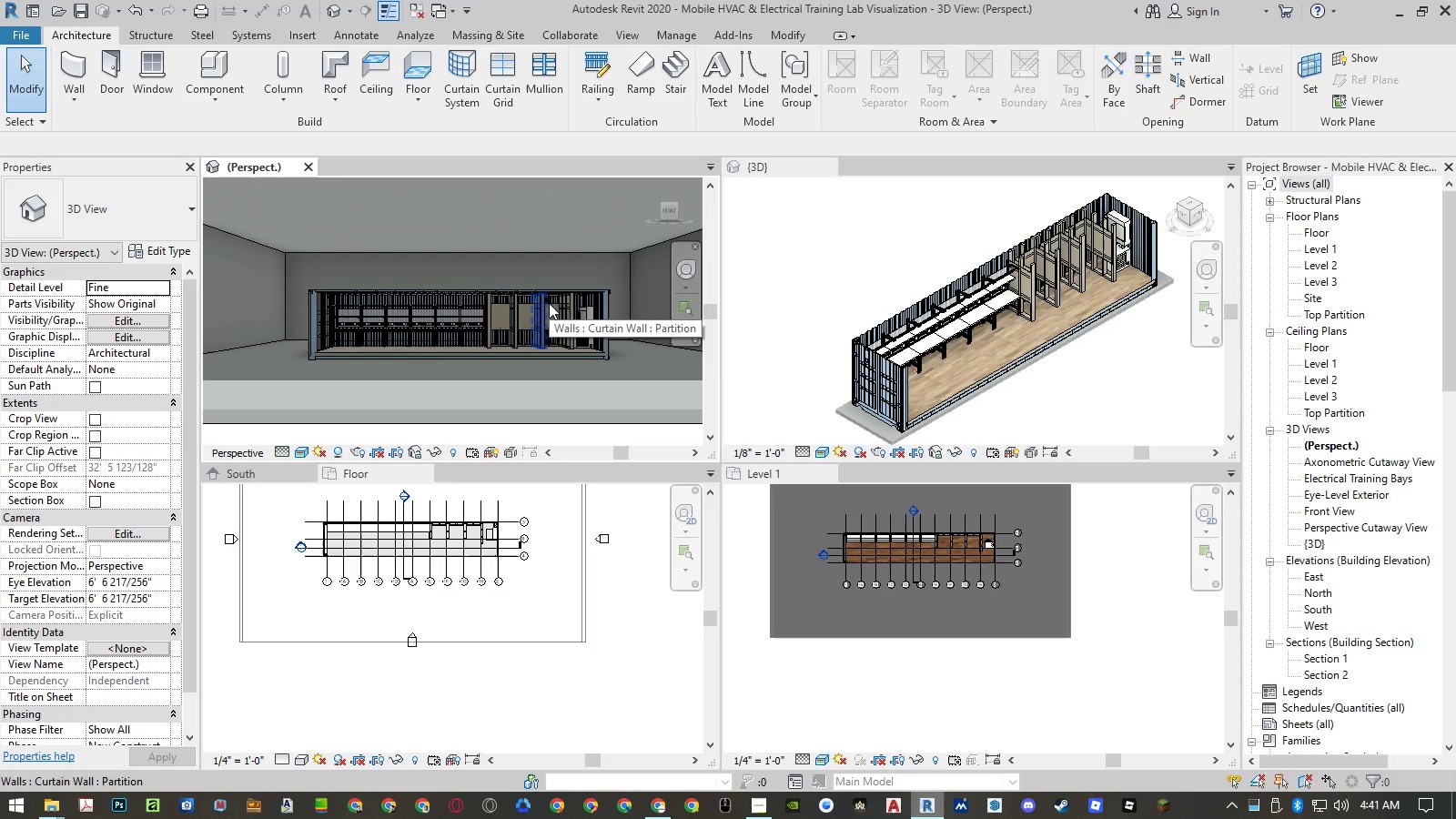 
scroll: coordinate [529, 280], scroll_direction: up, amount: 2.0
 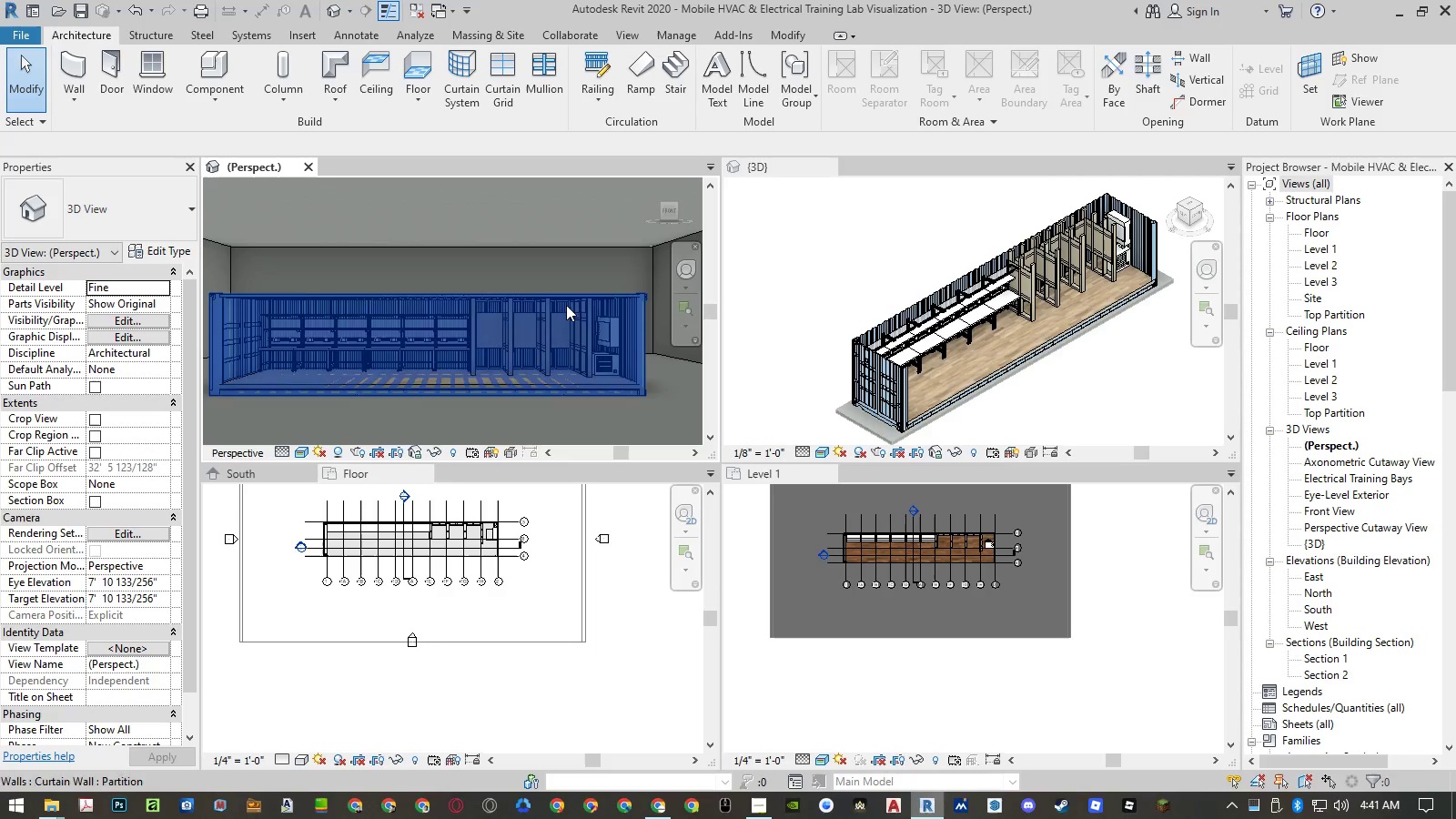 
scroll: coordinate [645, 315], scroll_direction: down, amount: 2.0
 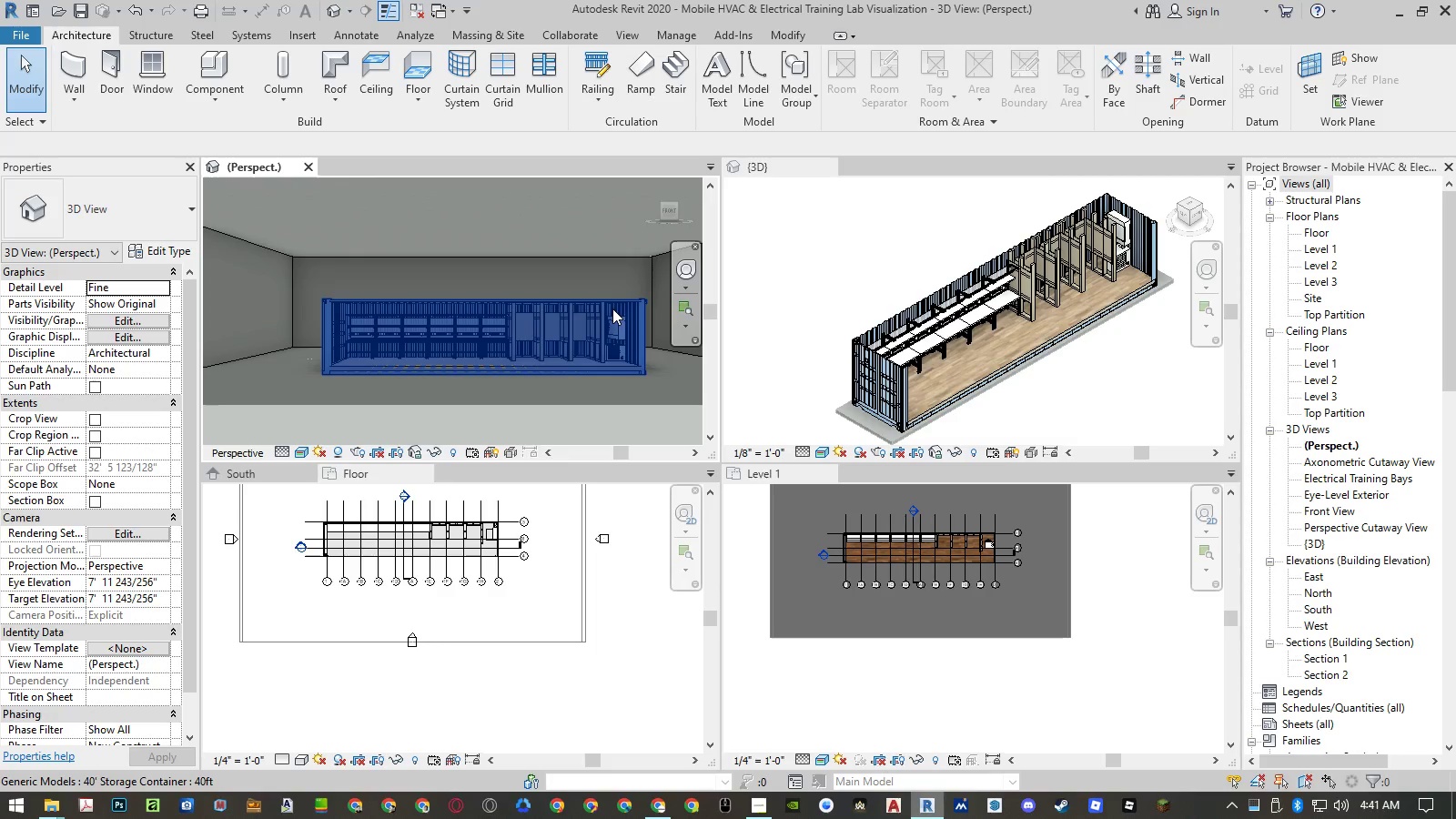 
scroll: coordinate [632, 305], scroll_direction: up, amount: 2.0
 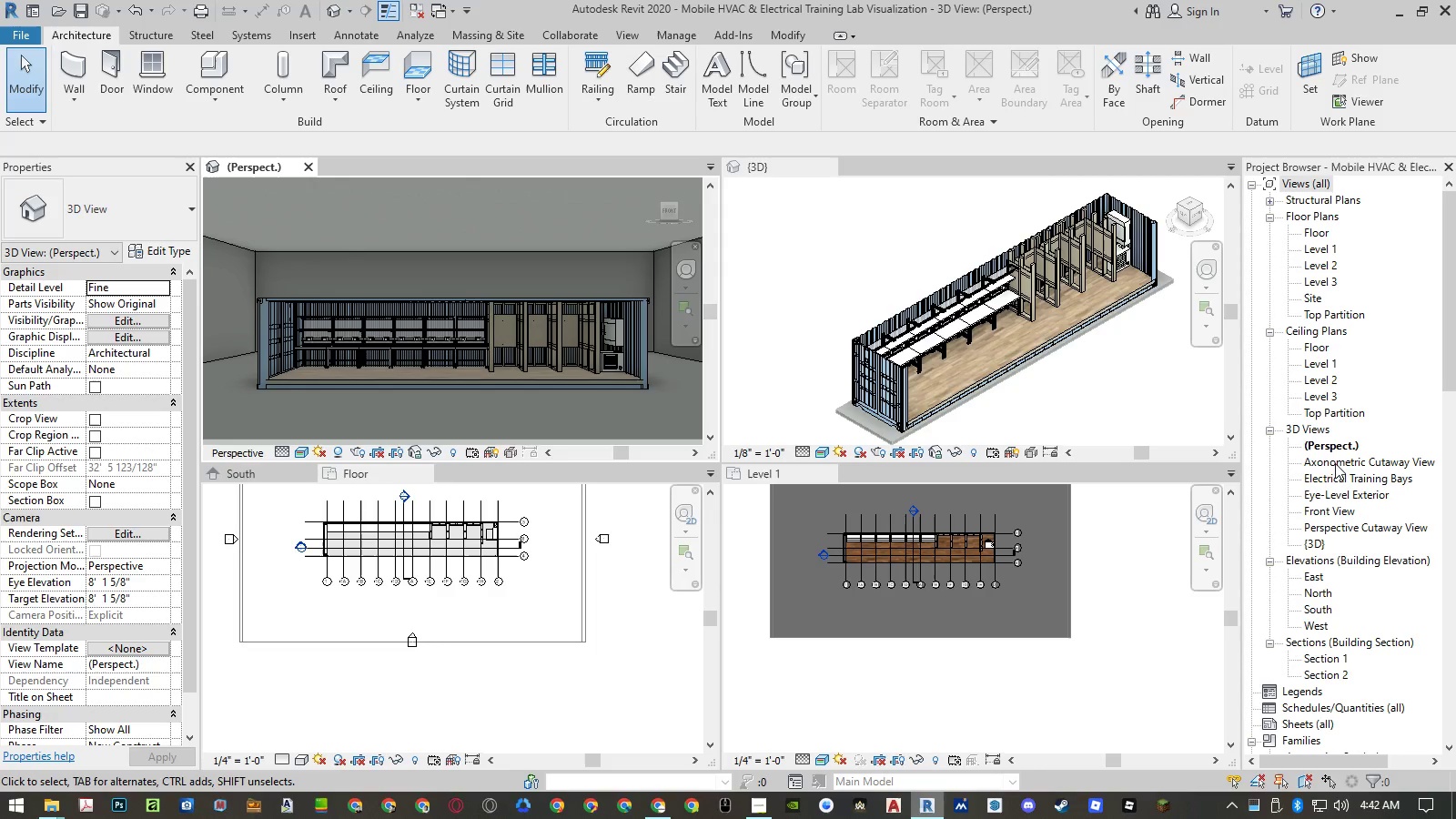 
double_click([1332, 513])
 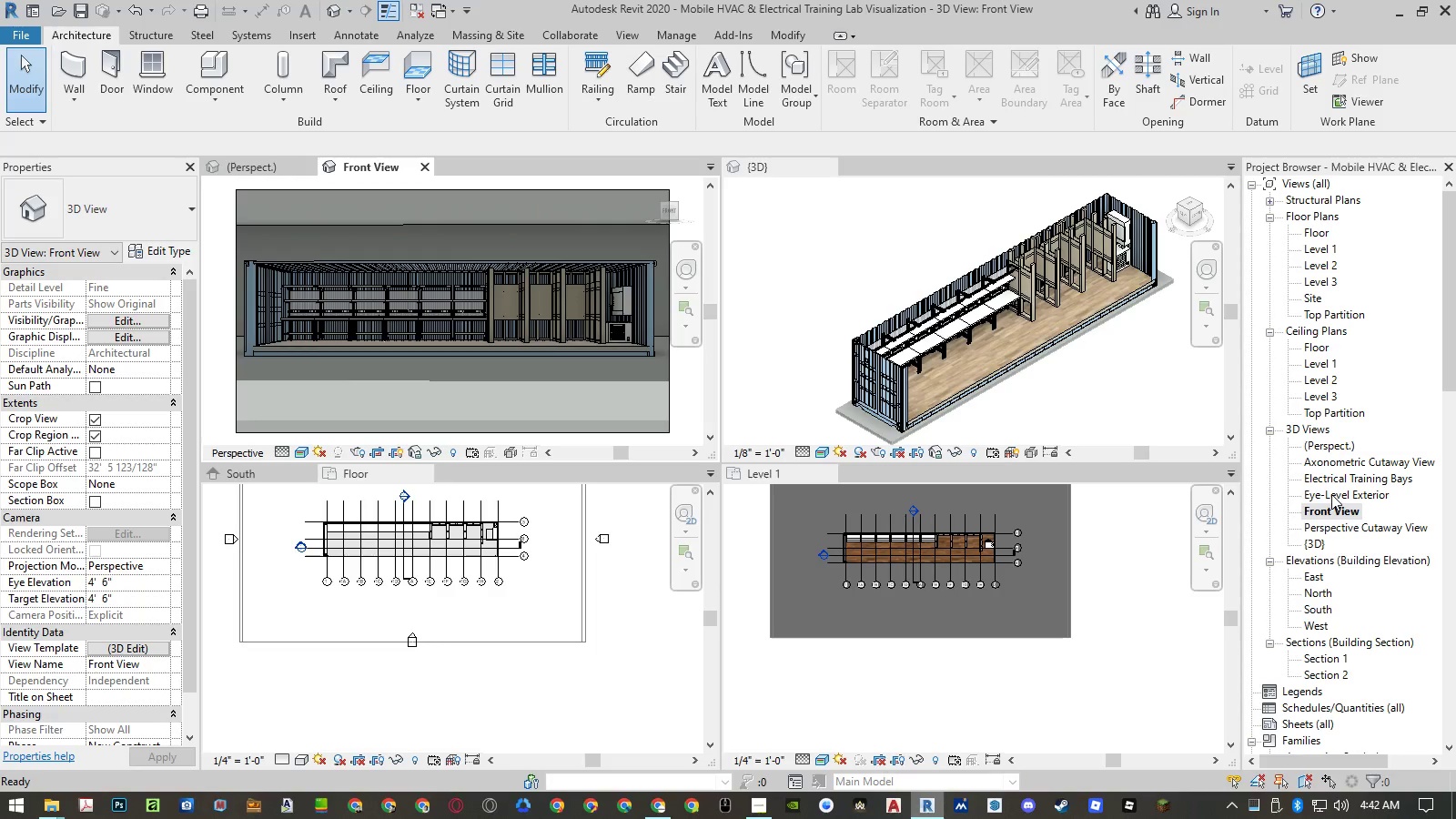 
wait(5.94)
 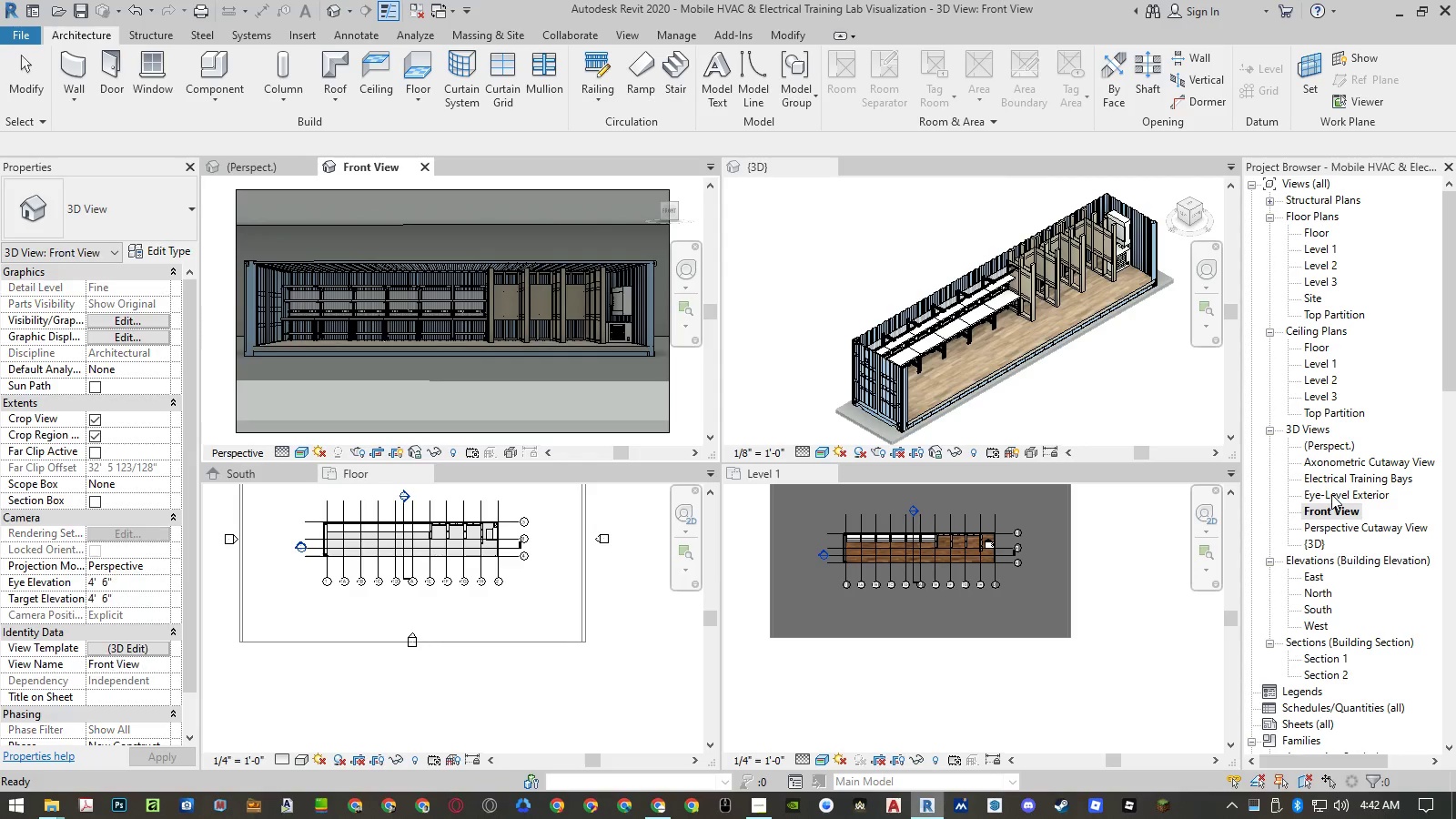 
left_click([609, 418])
 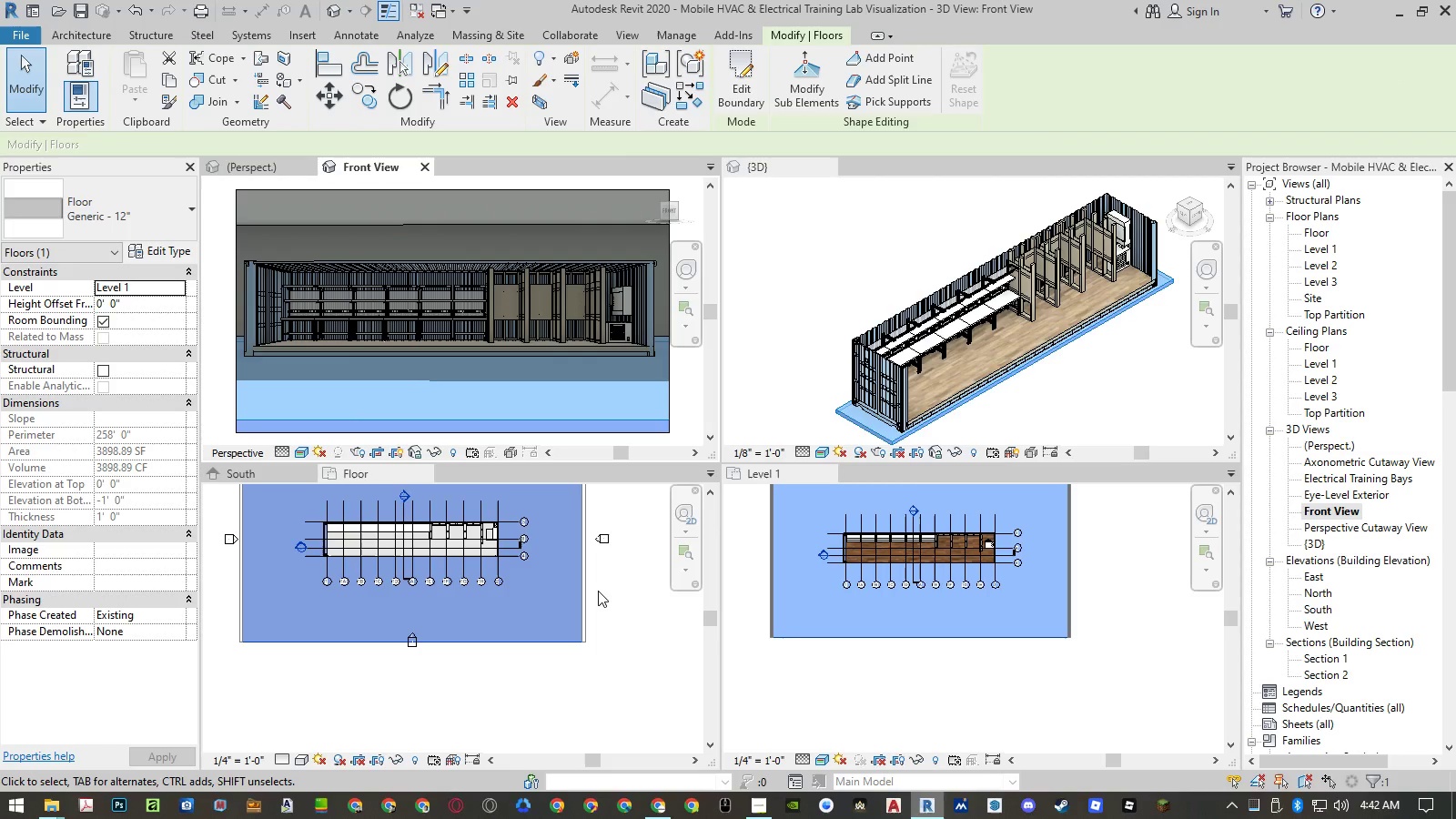 
wait(7.97)
 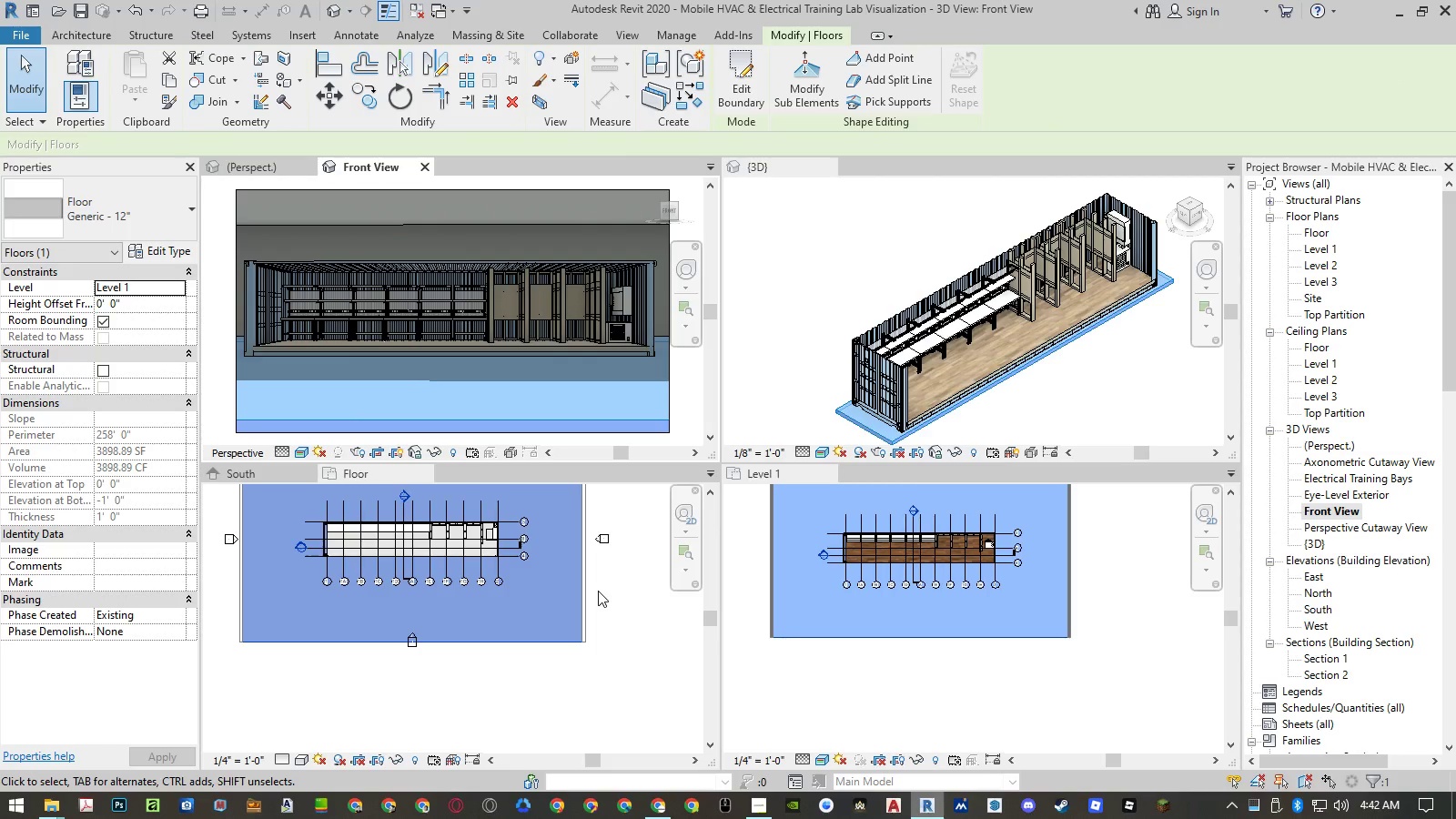 
left_click([855, 678])
 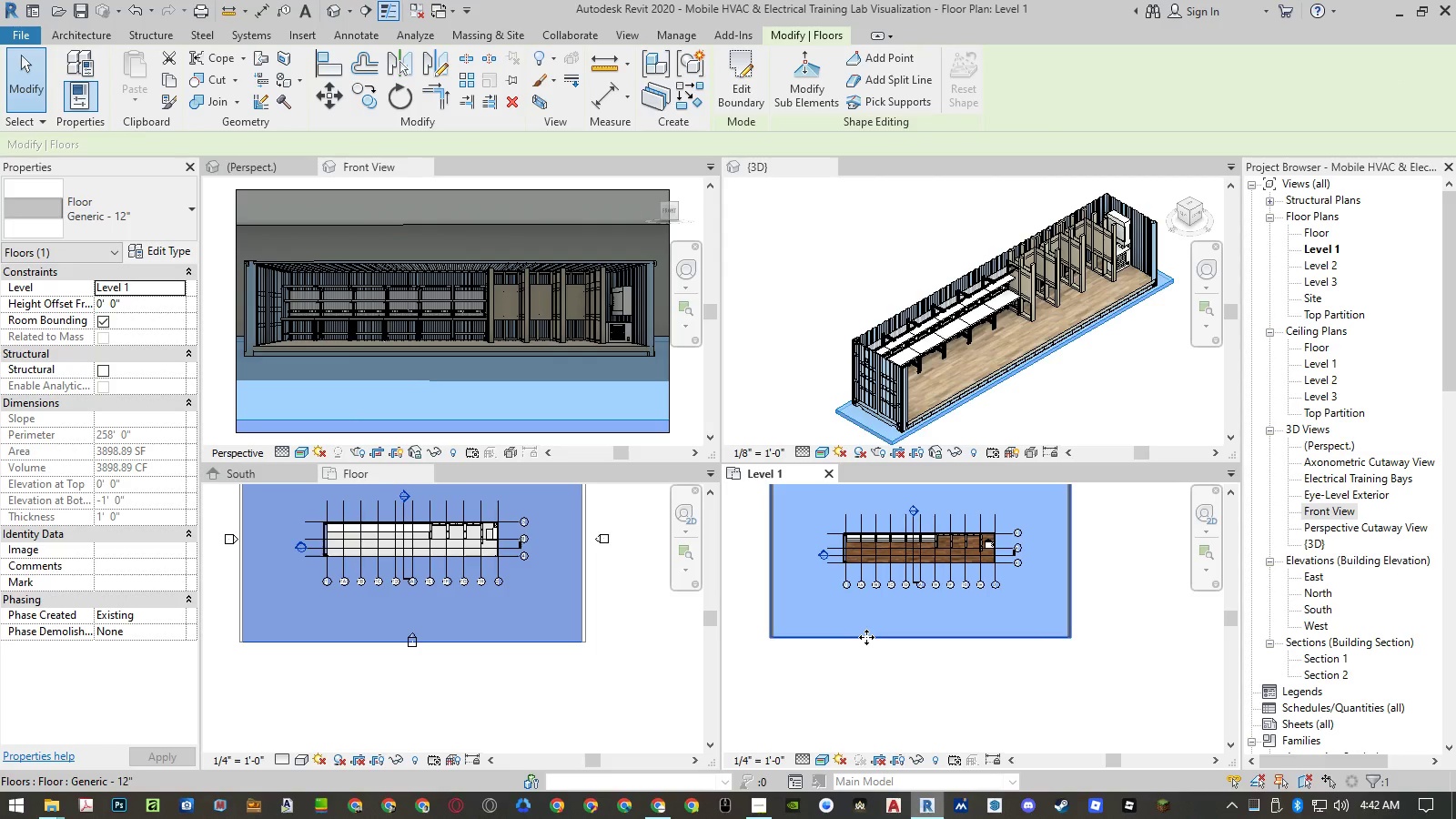 
double_click([866, 637])
 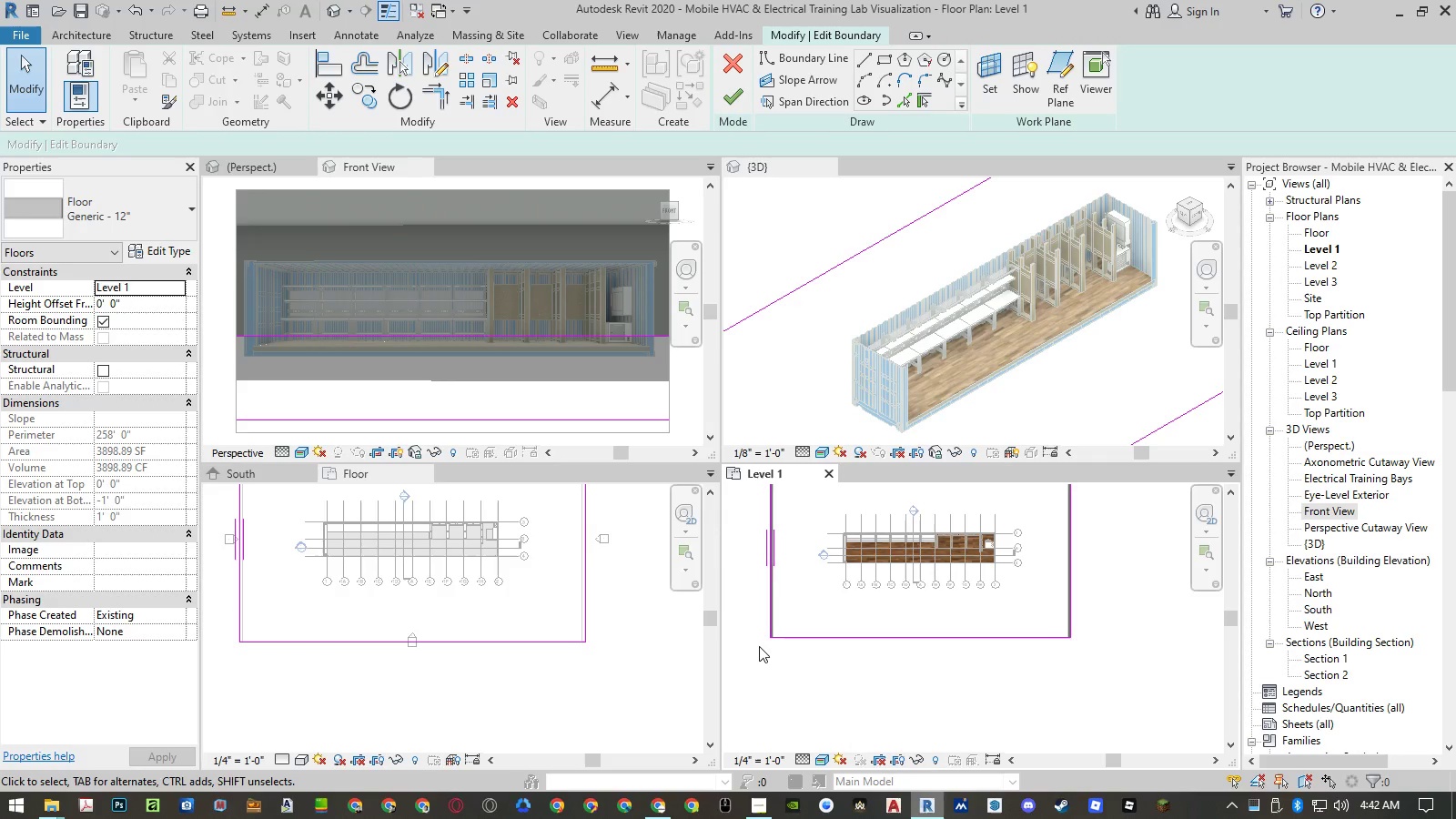 
key(Escape)
 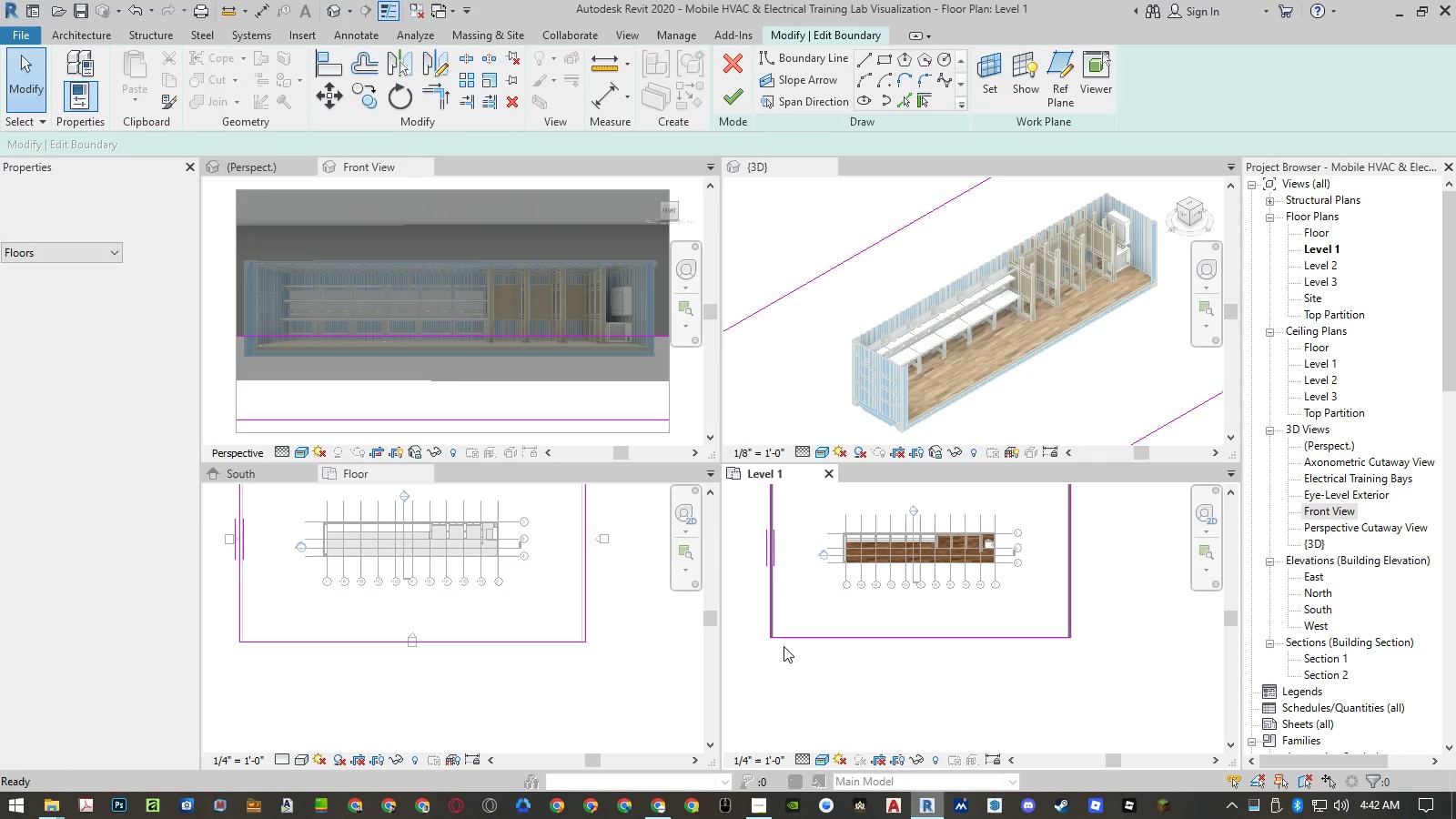 
key(Escape)
 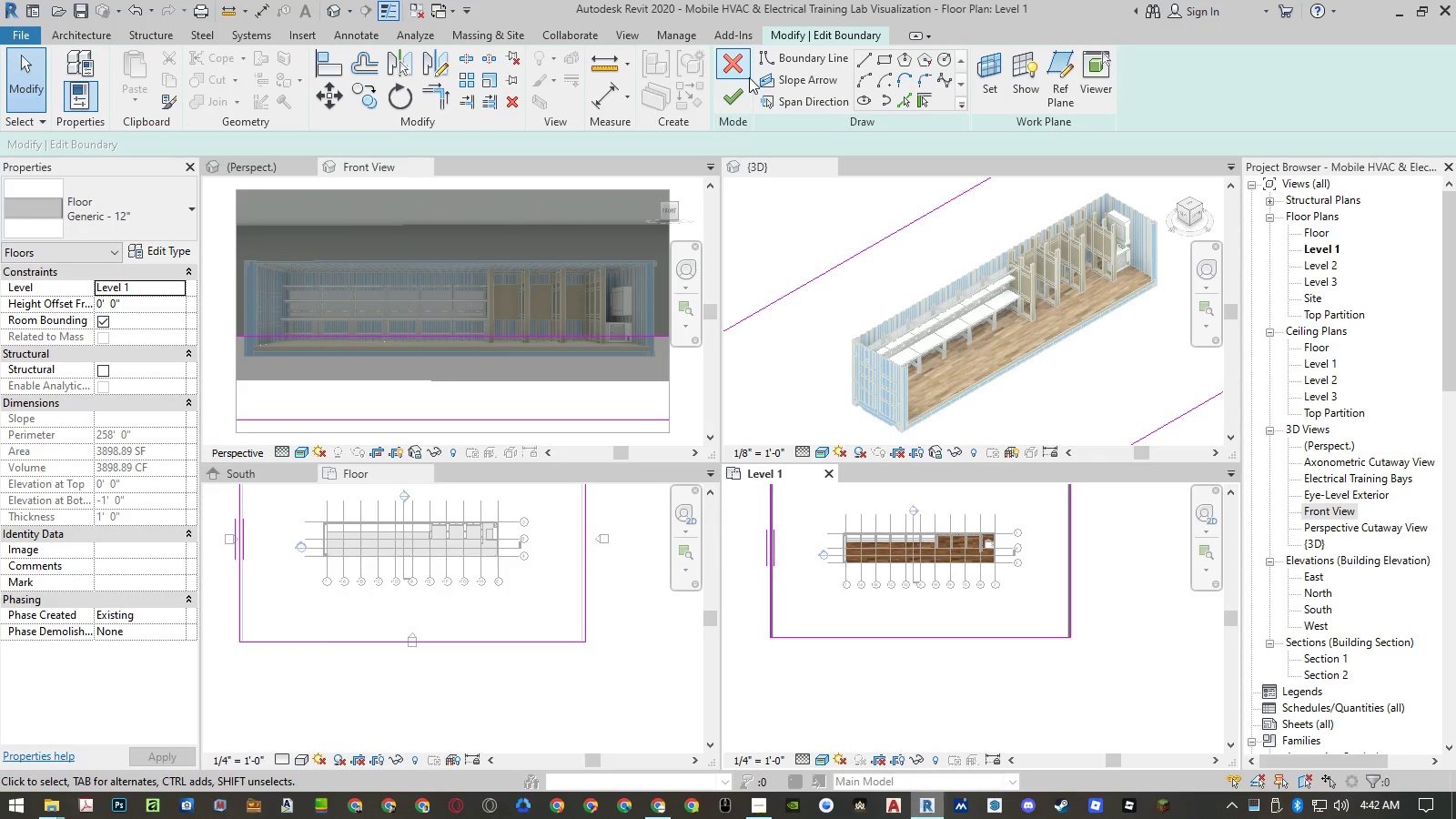 
left_click([742, 64])
 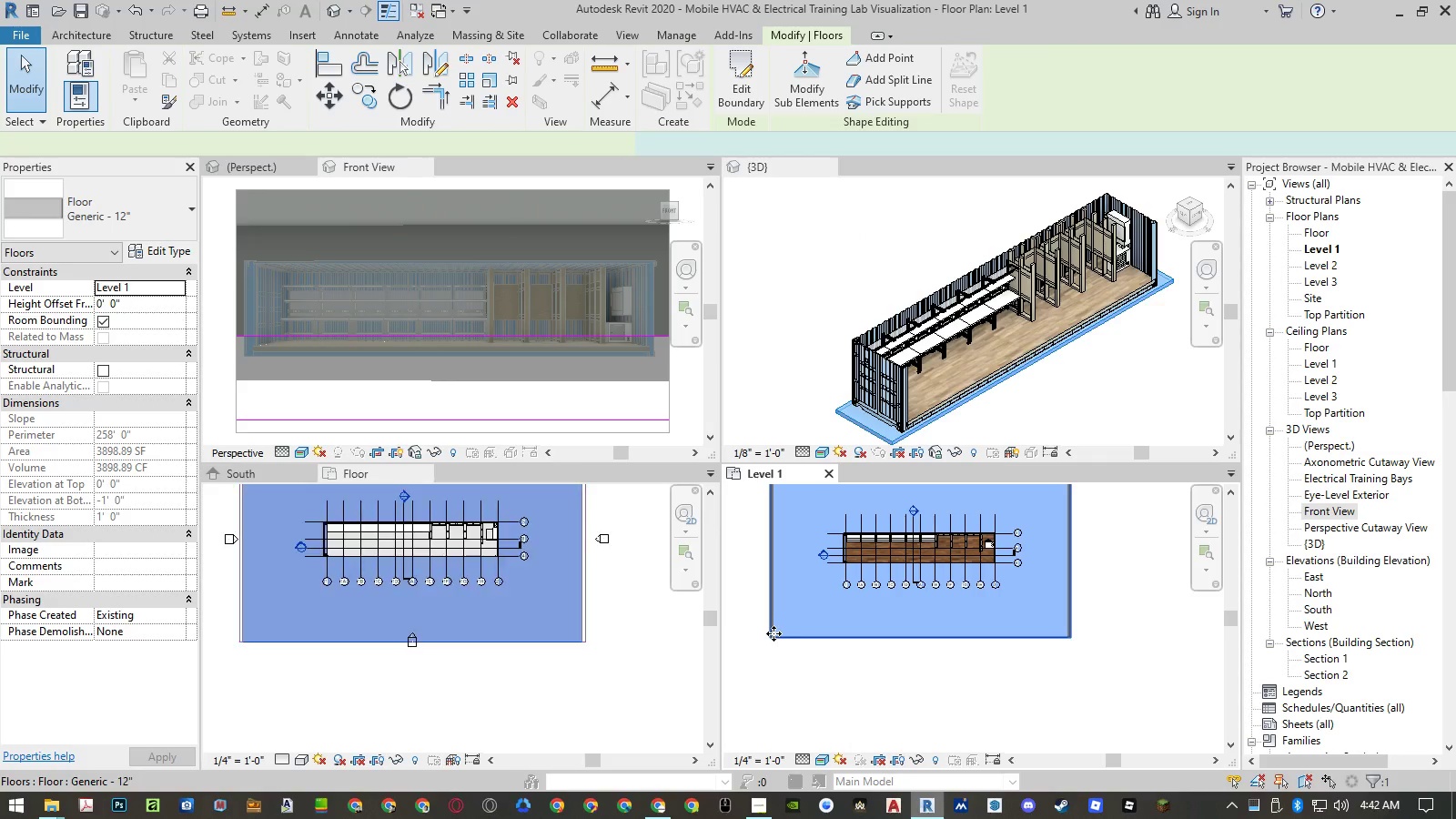 
left_click([780, 668])
 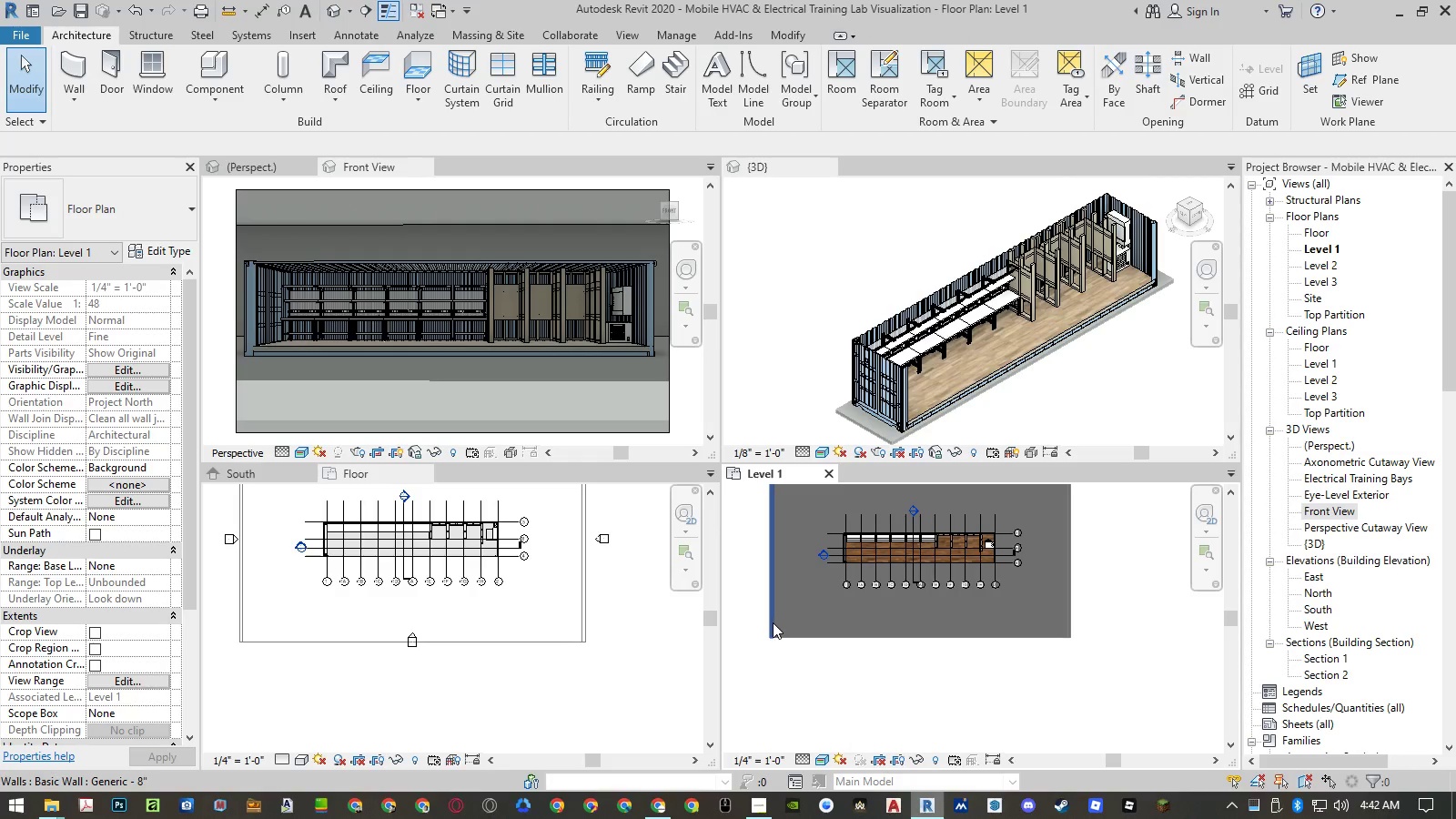 
double_click([773, 622])
 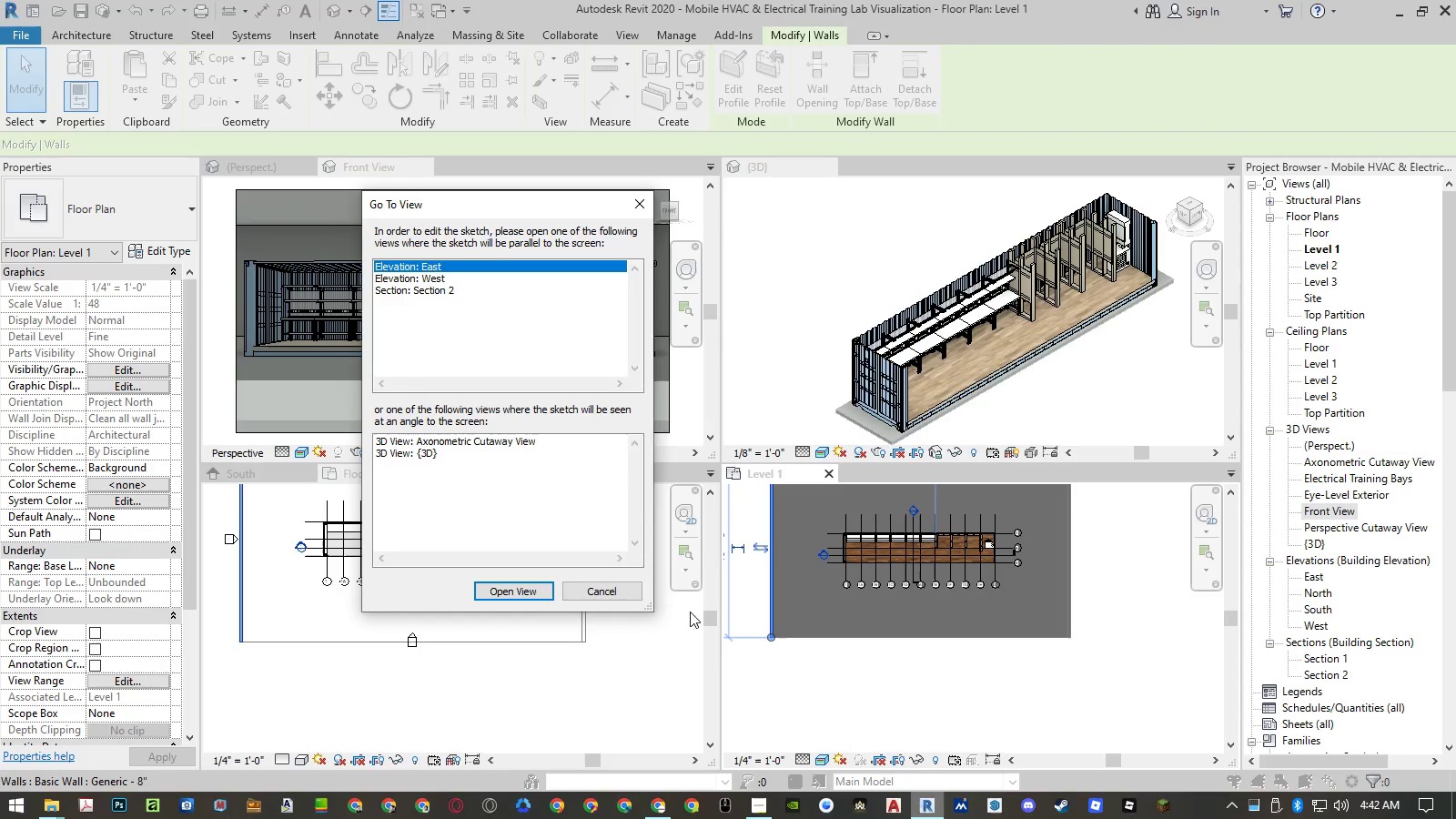 
left_click([621, 590])
 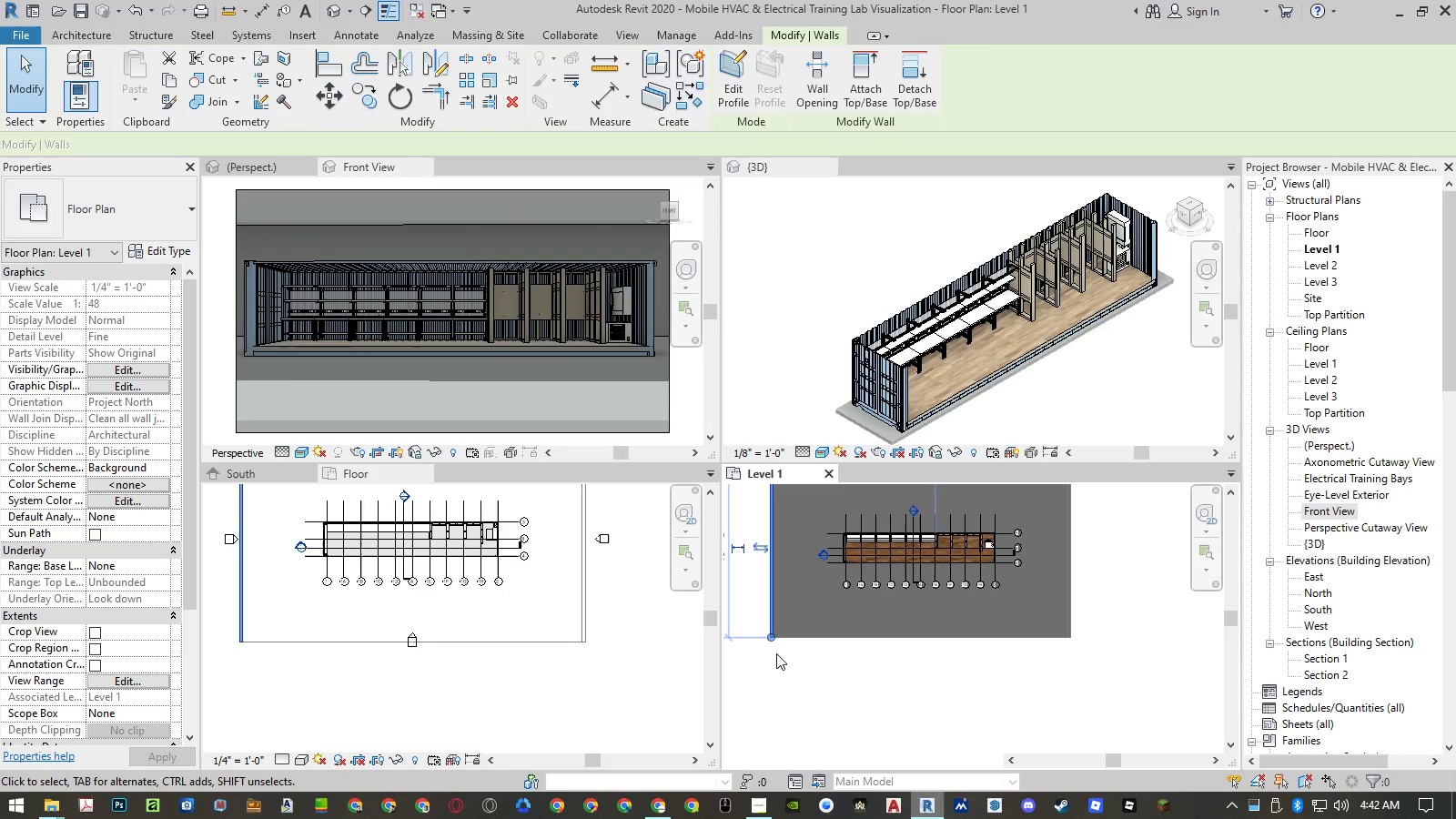 
double_click([784, 655])
 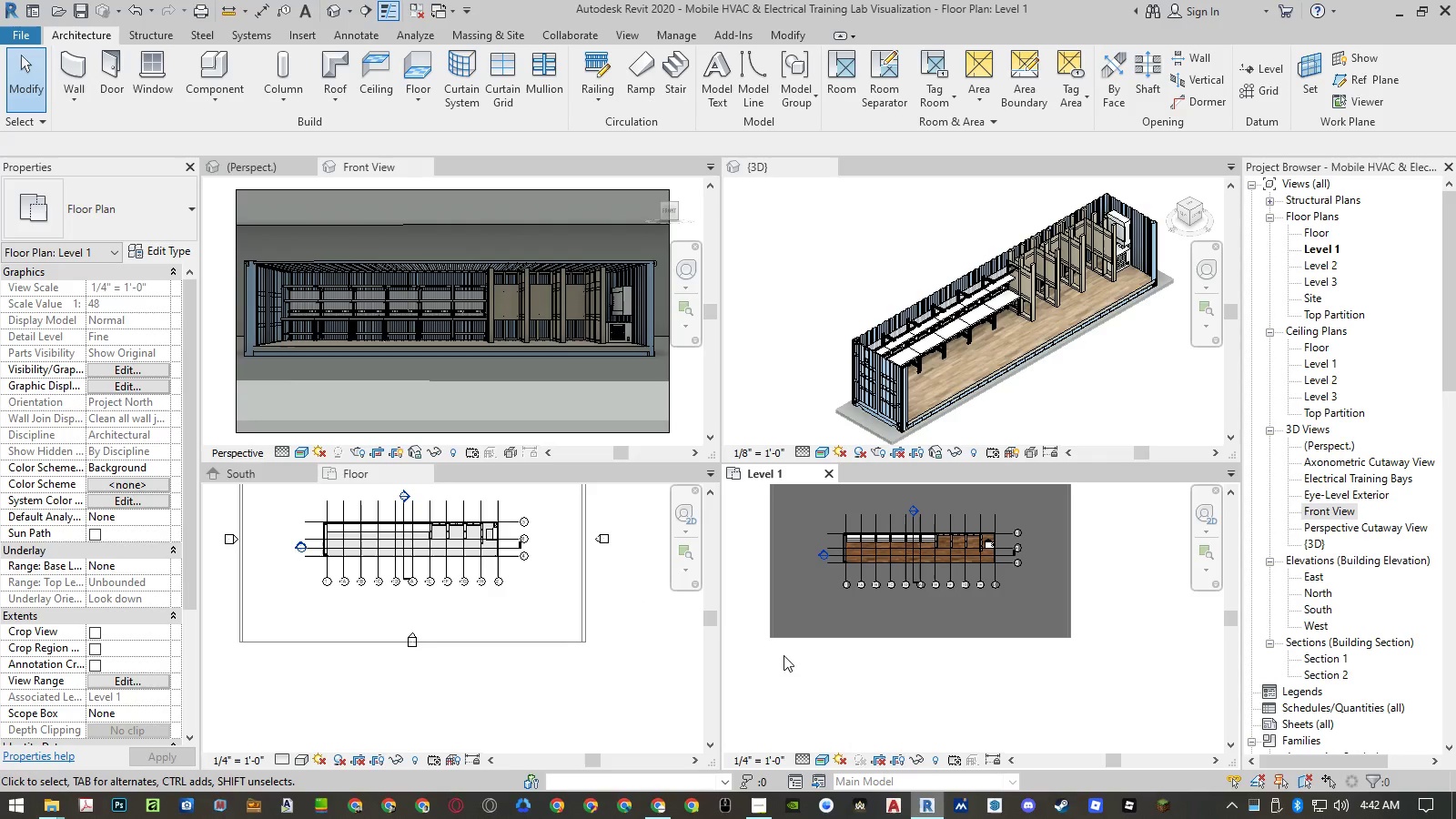 
type(al)
 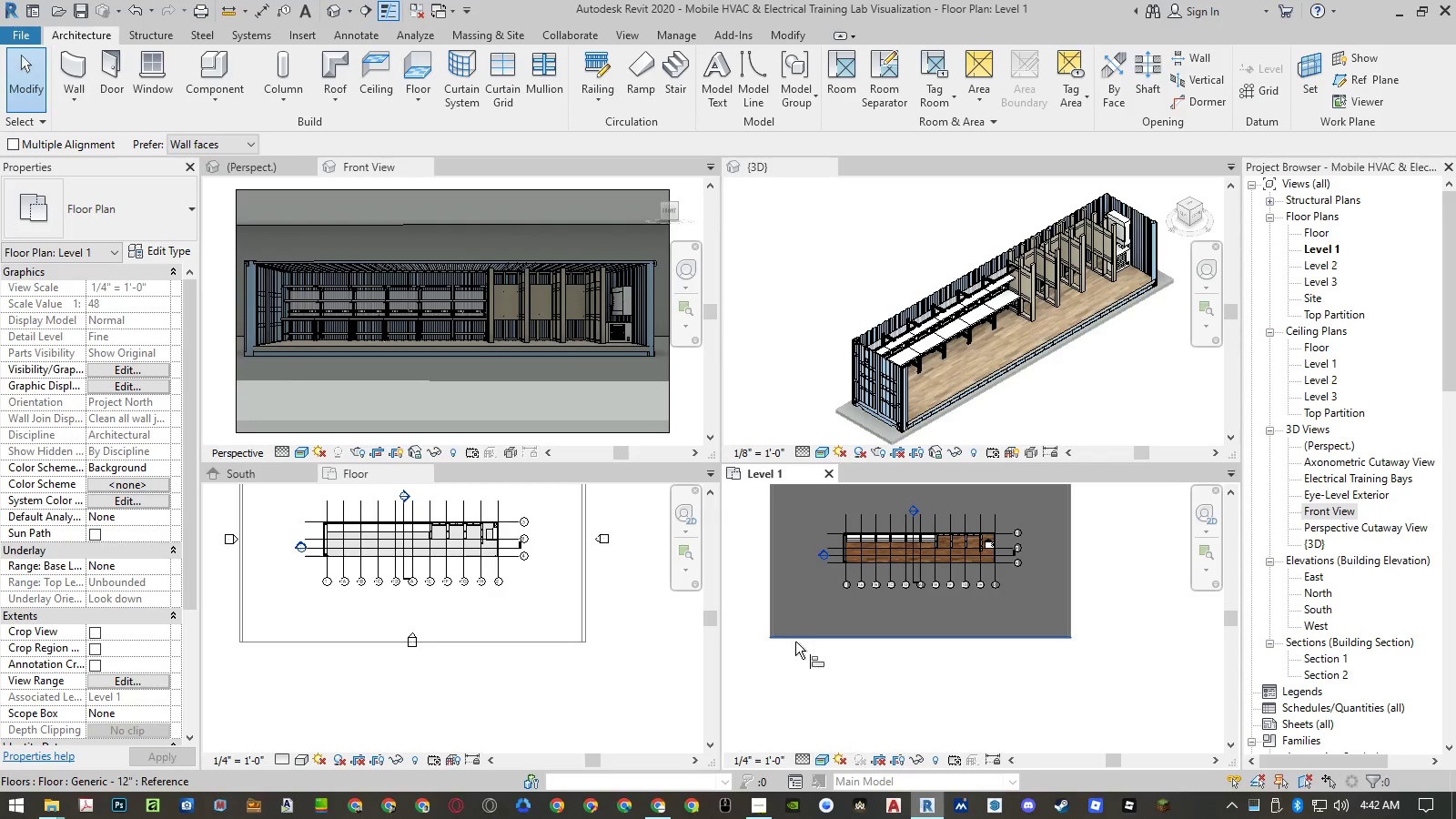 
left_click([795, 642])
 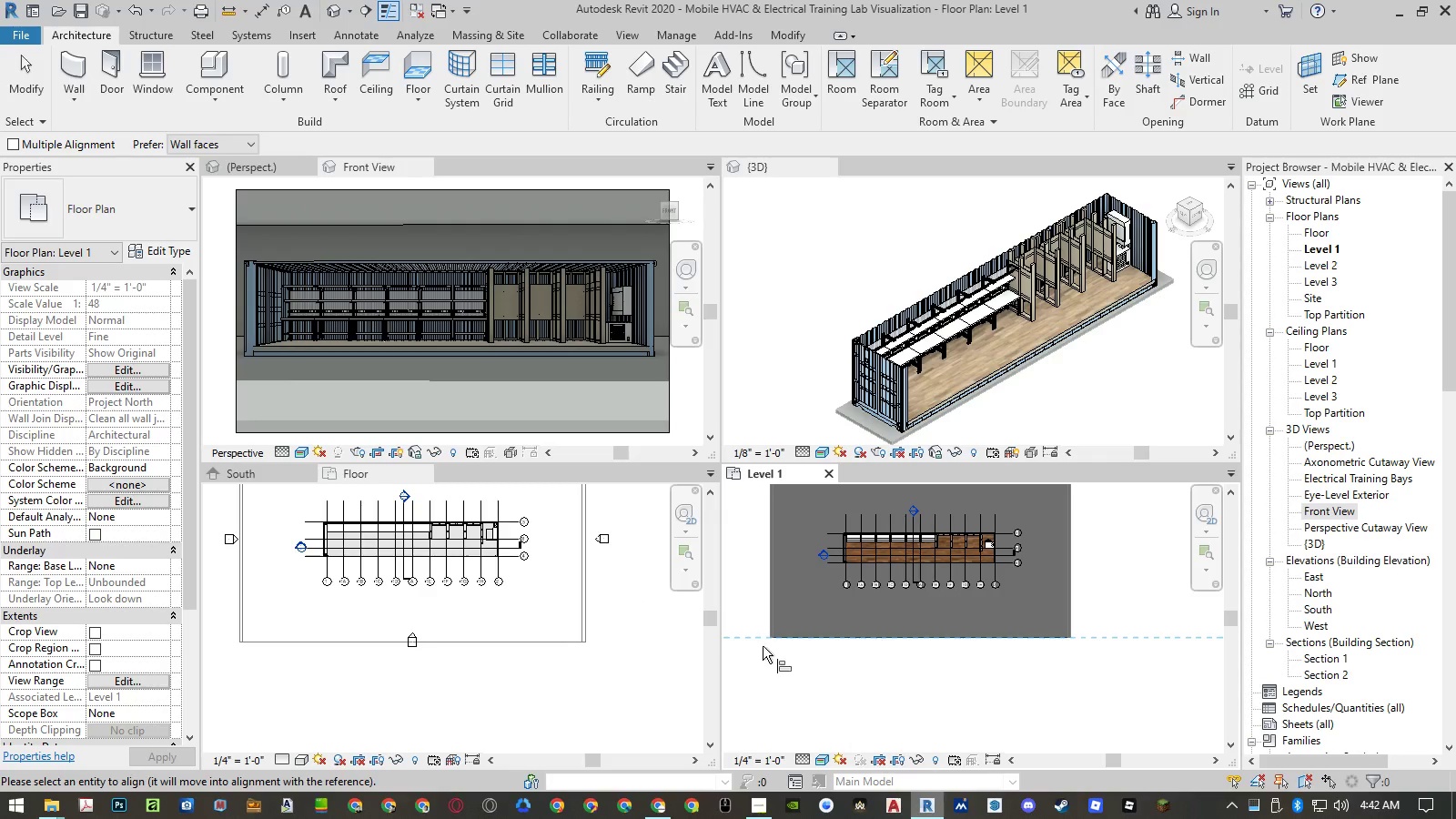 
scroll: coordinate [792, 638], scroll_direction: up, amount: 16.0
 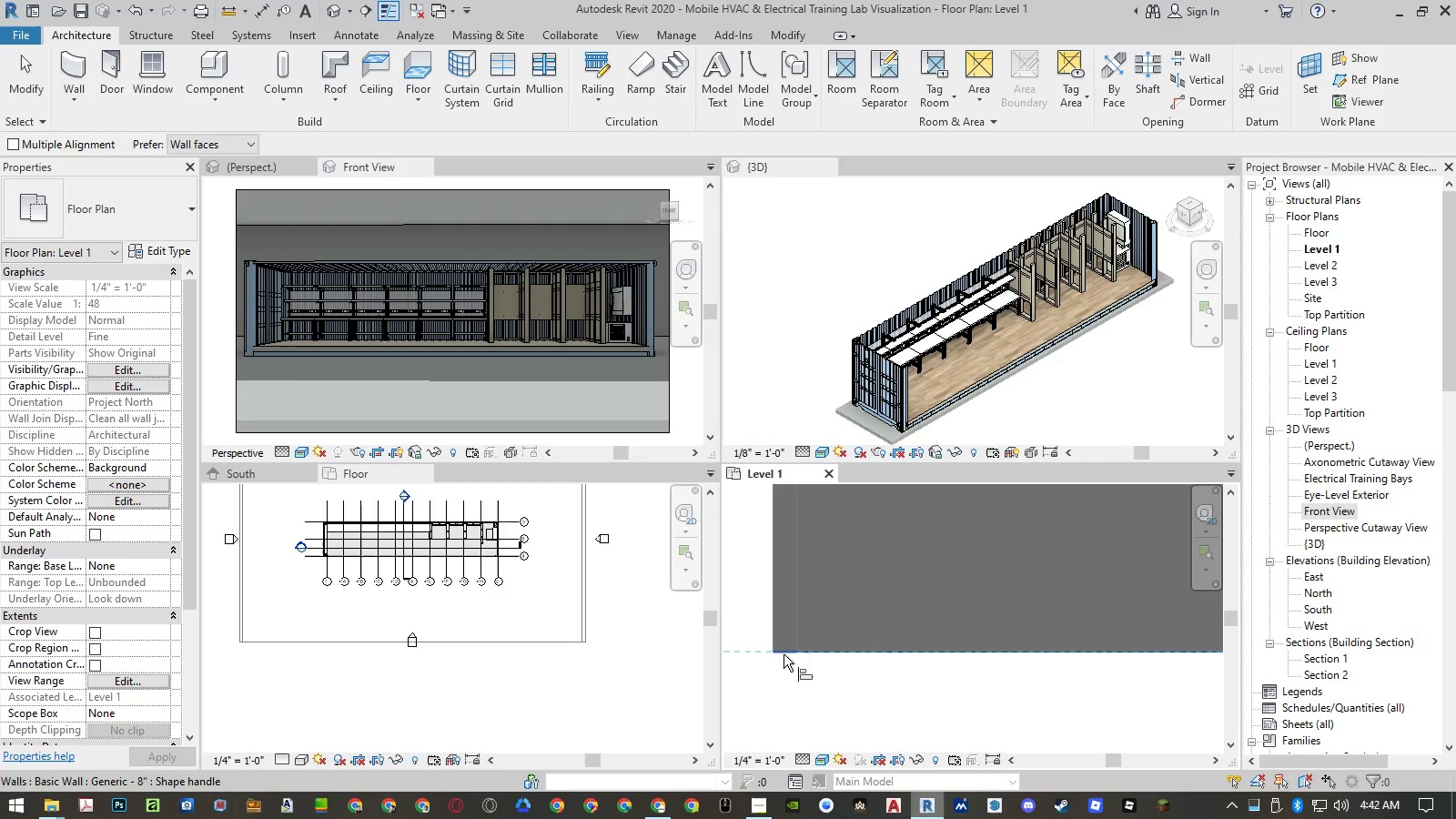 
left_click([784, 654])
 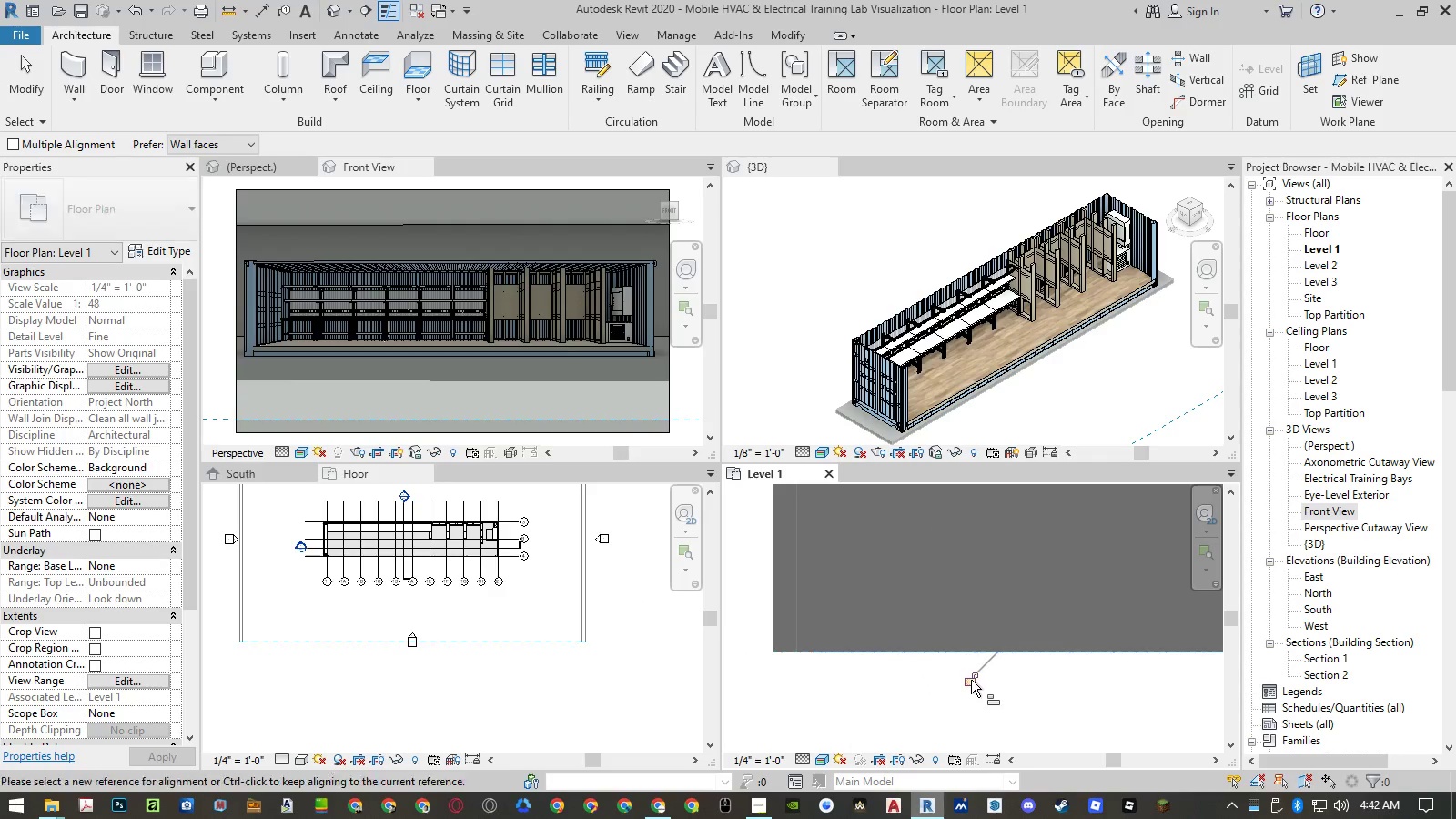 
scroll: coordinate [843, 673], scroll_direction: down, amount: 17.0
 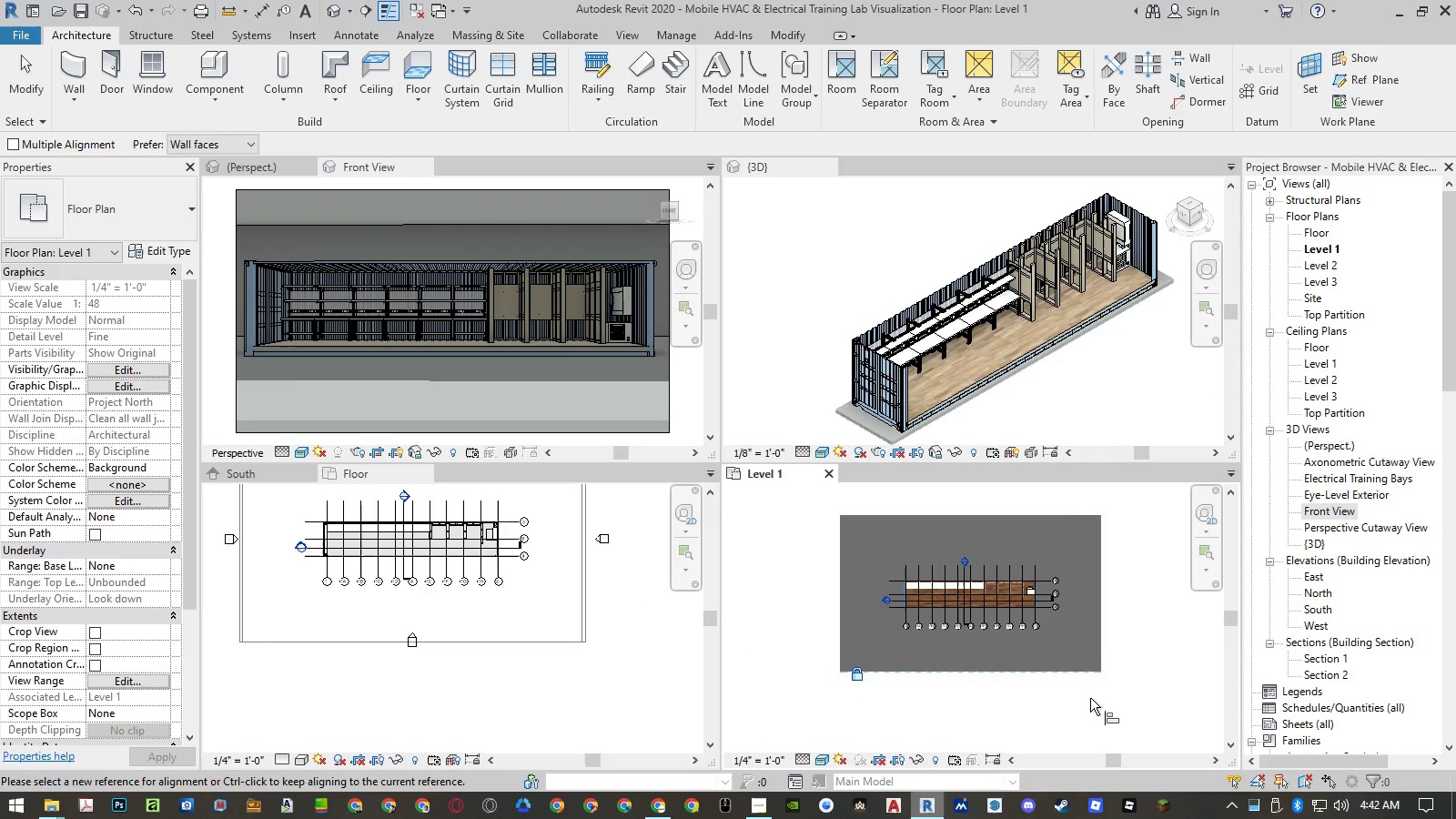 
scroll: coordinate [1089, 652], scroll_direction: up, amount: 23.0
 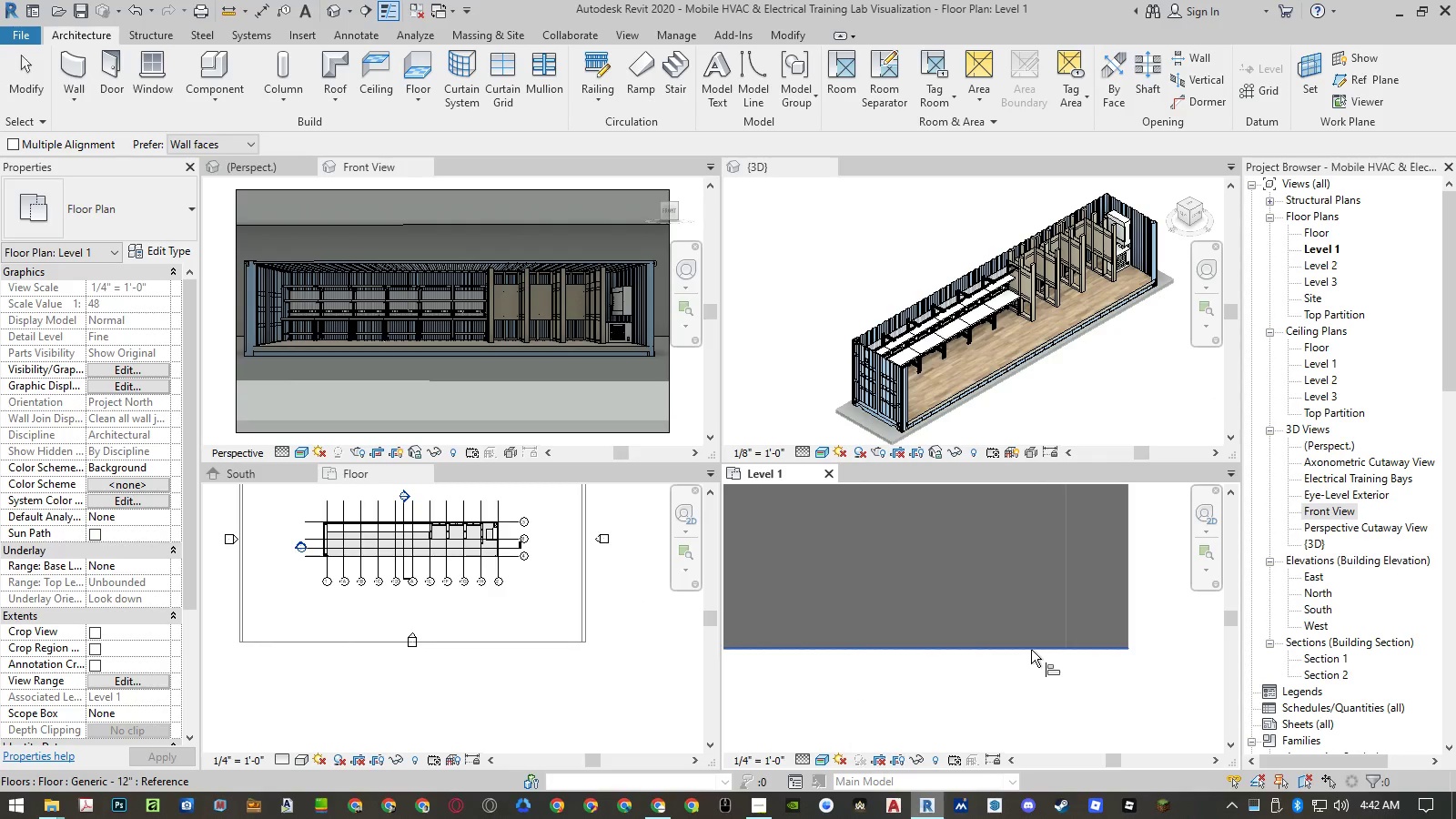 
left_click([1031, 650])
 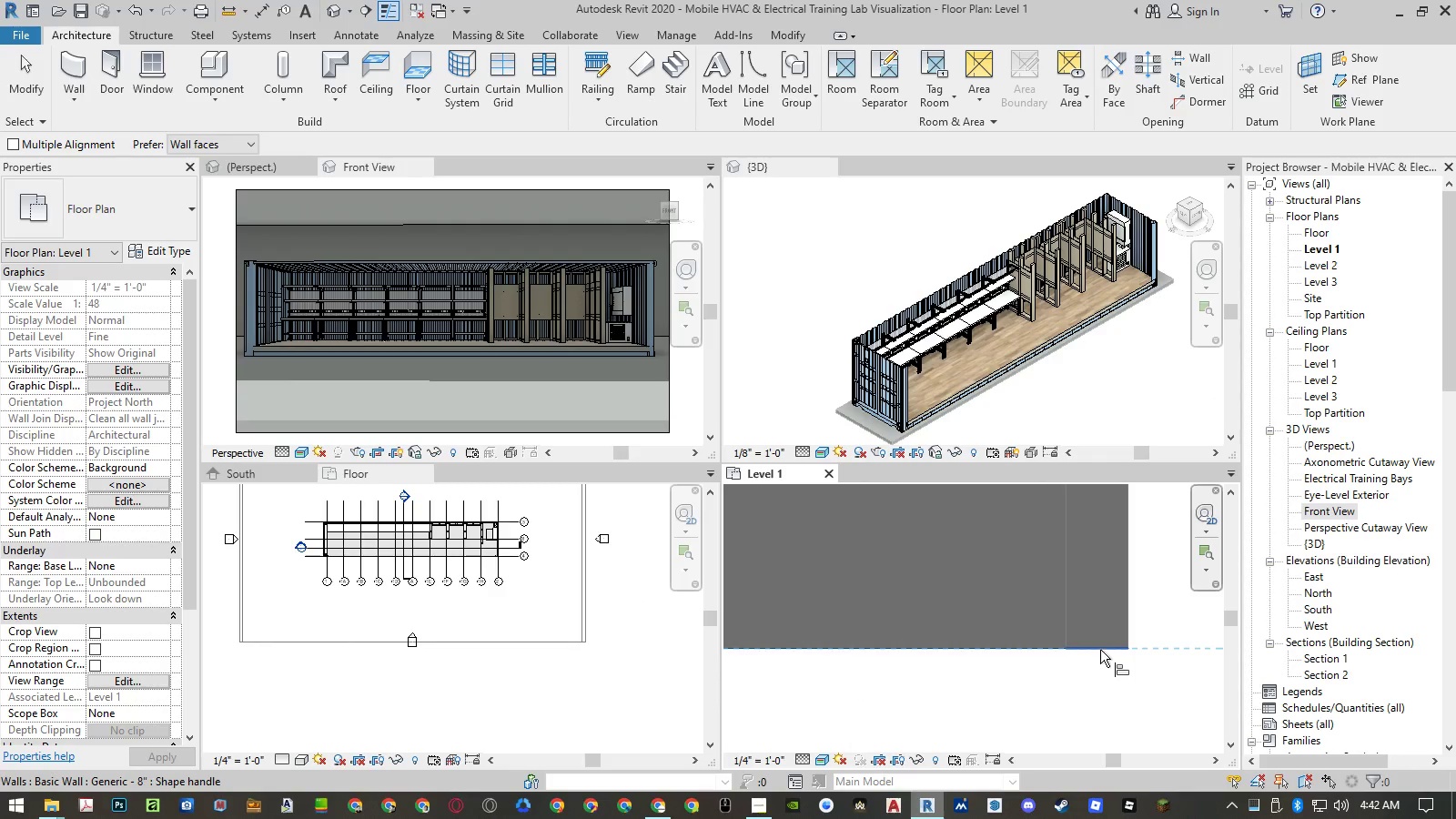 
double_click([1100, 649])
 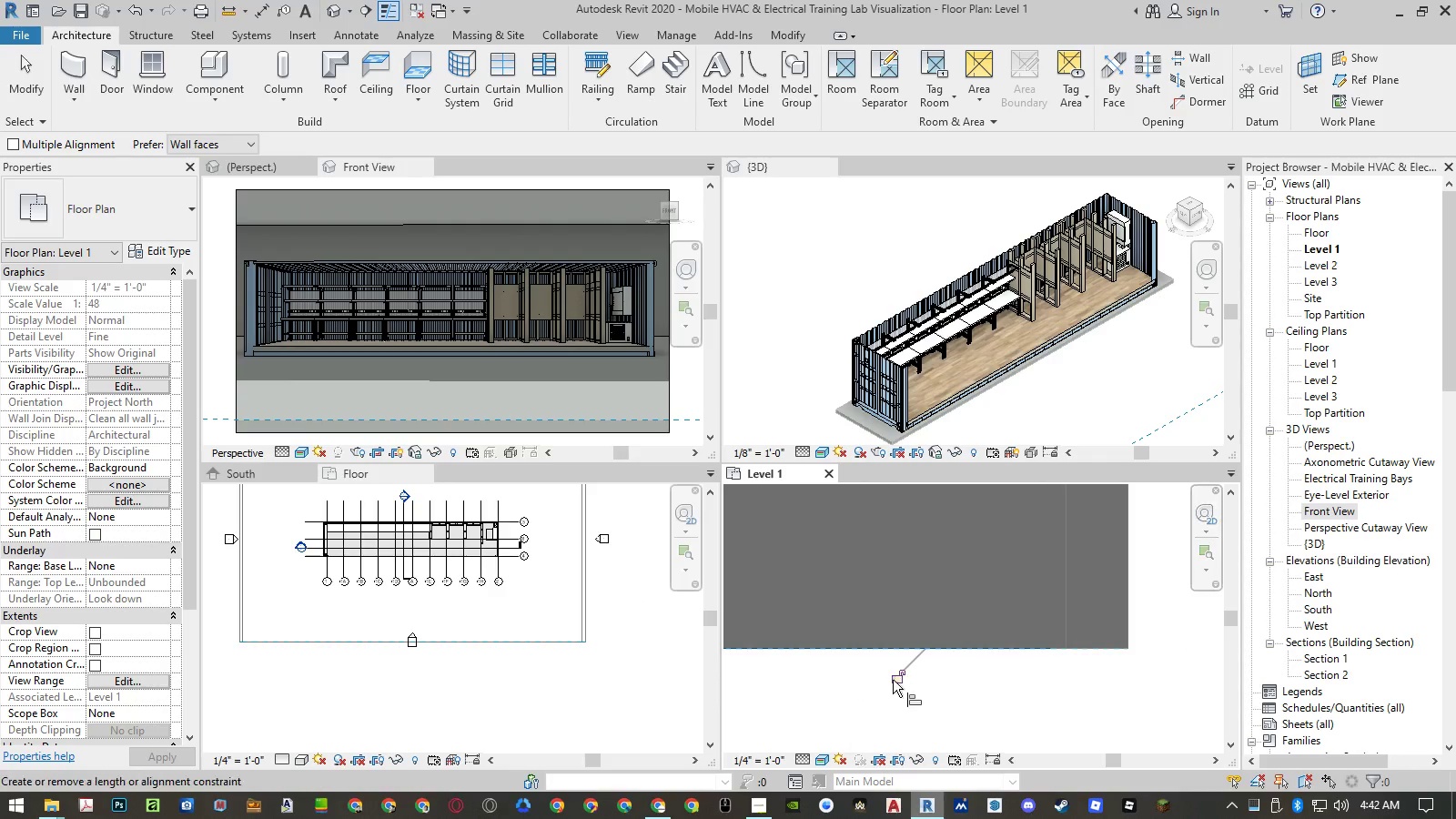 
left_click([891, 682])
 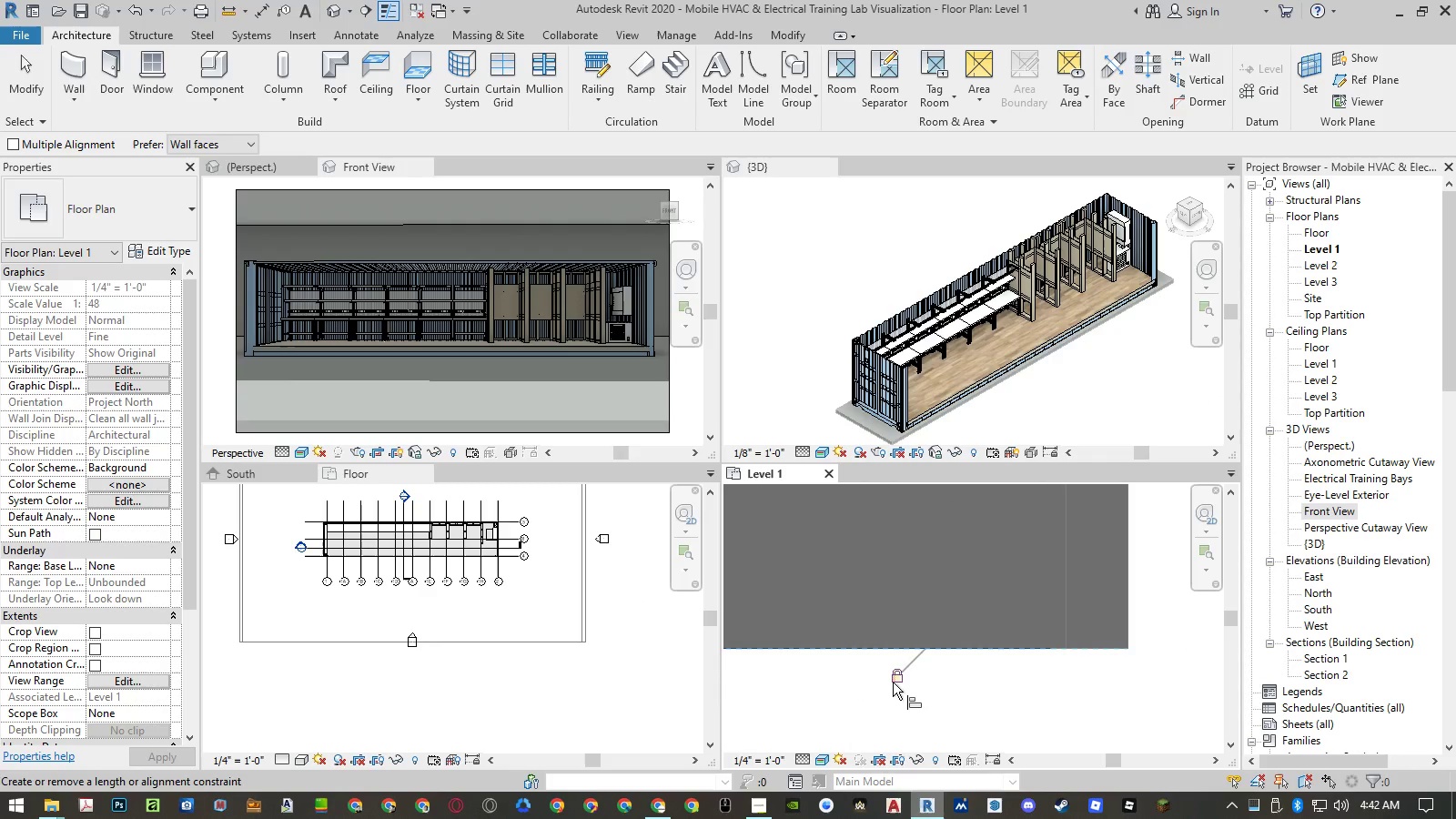 
key(Escape)
 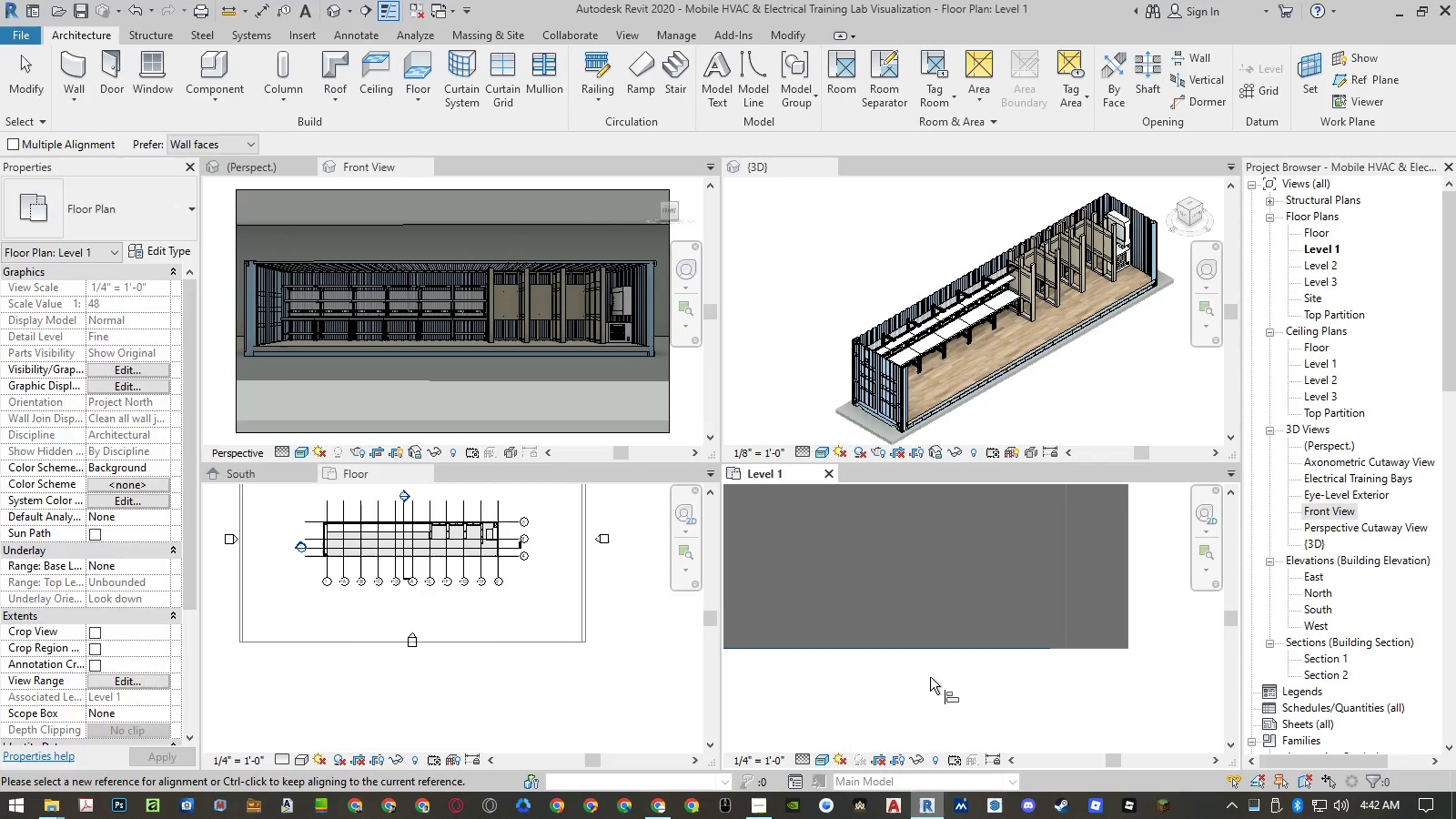 
key(Escape)
 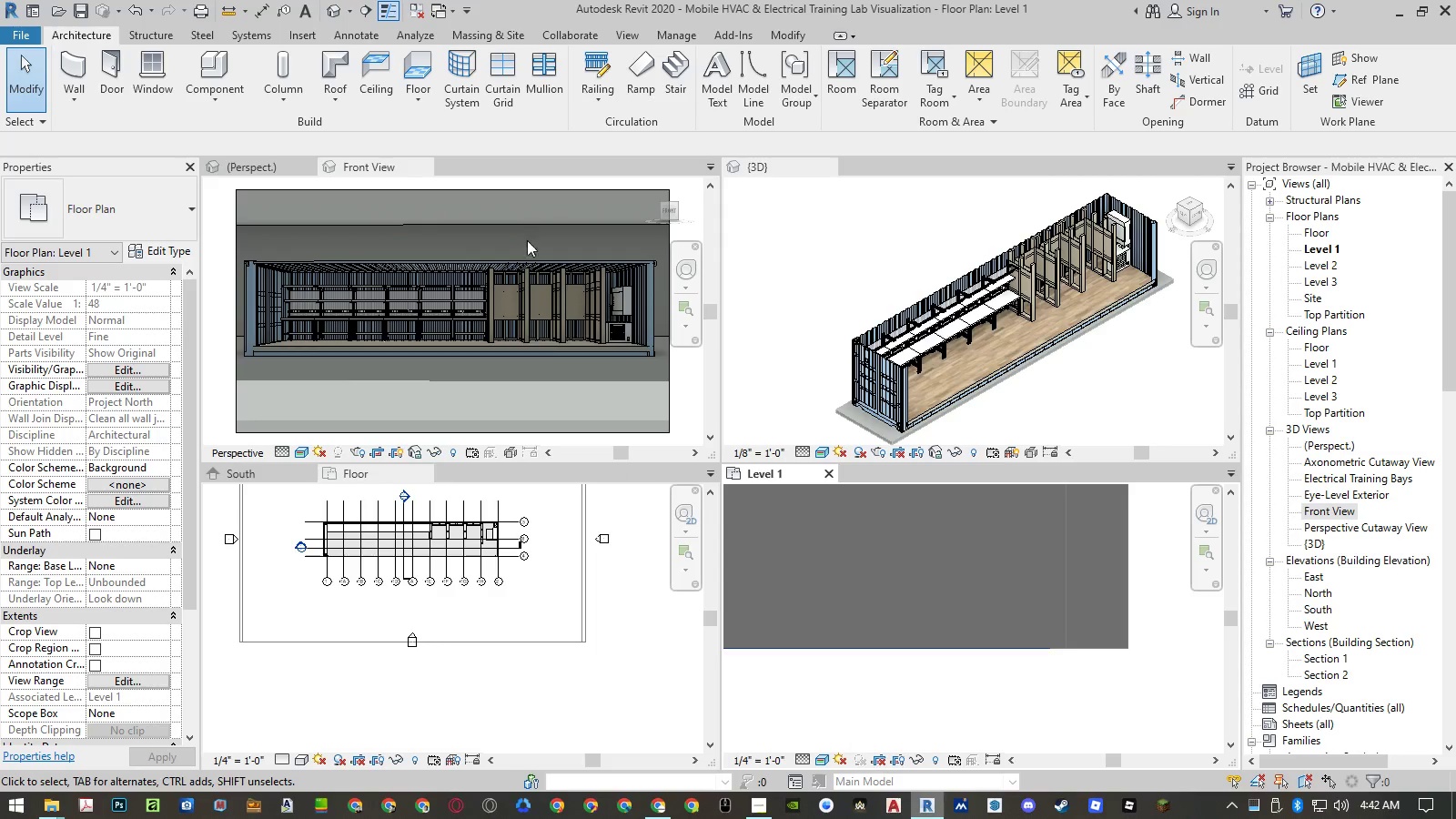 
scroll: coordinate [507, 410], scroll_direction: down, amount: 5.0
 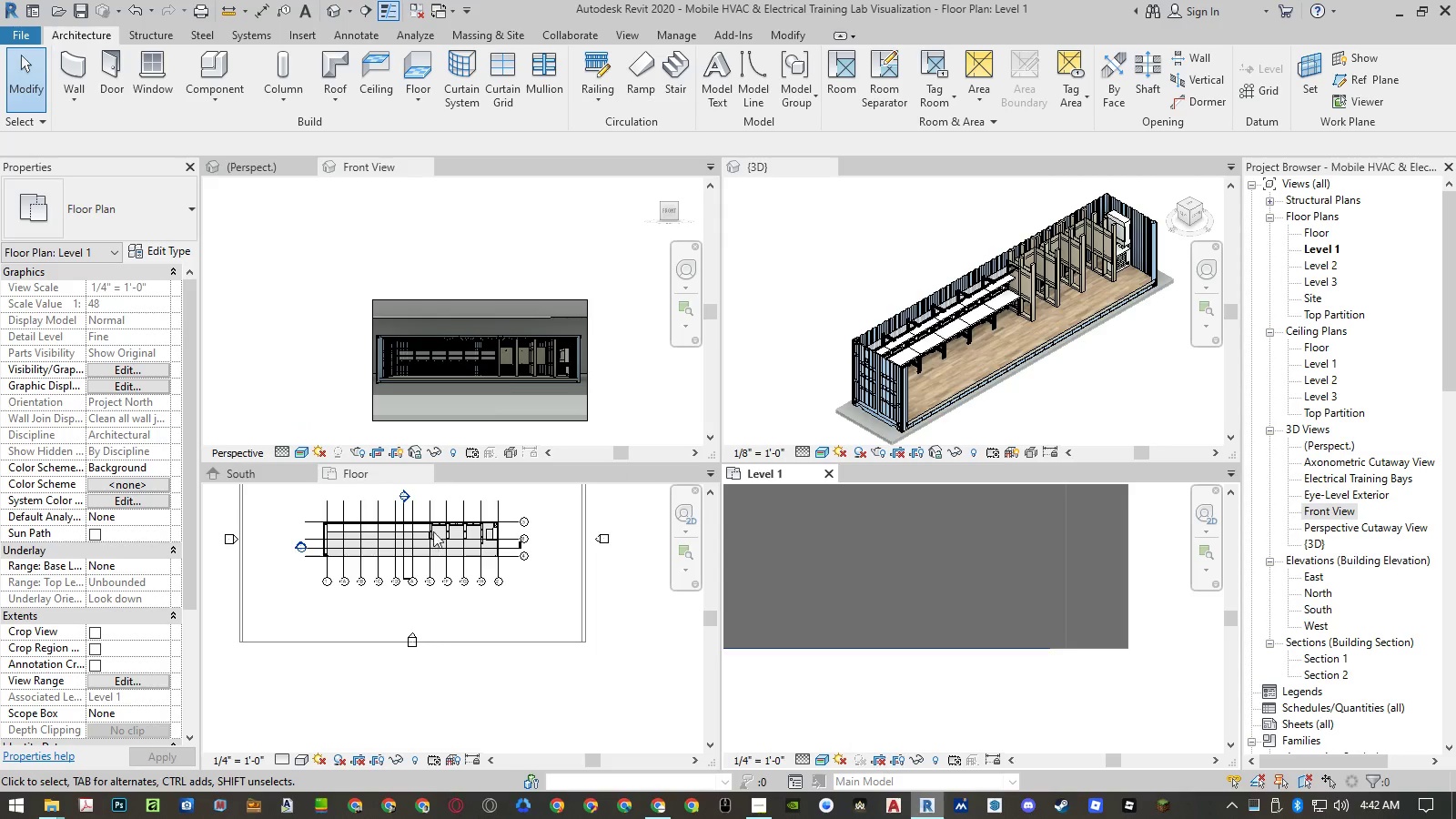 
left_click([513, 311])
 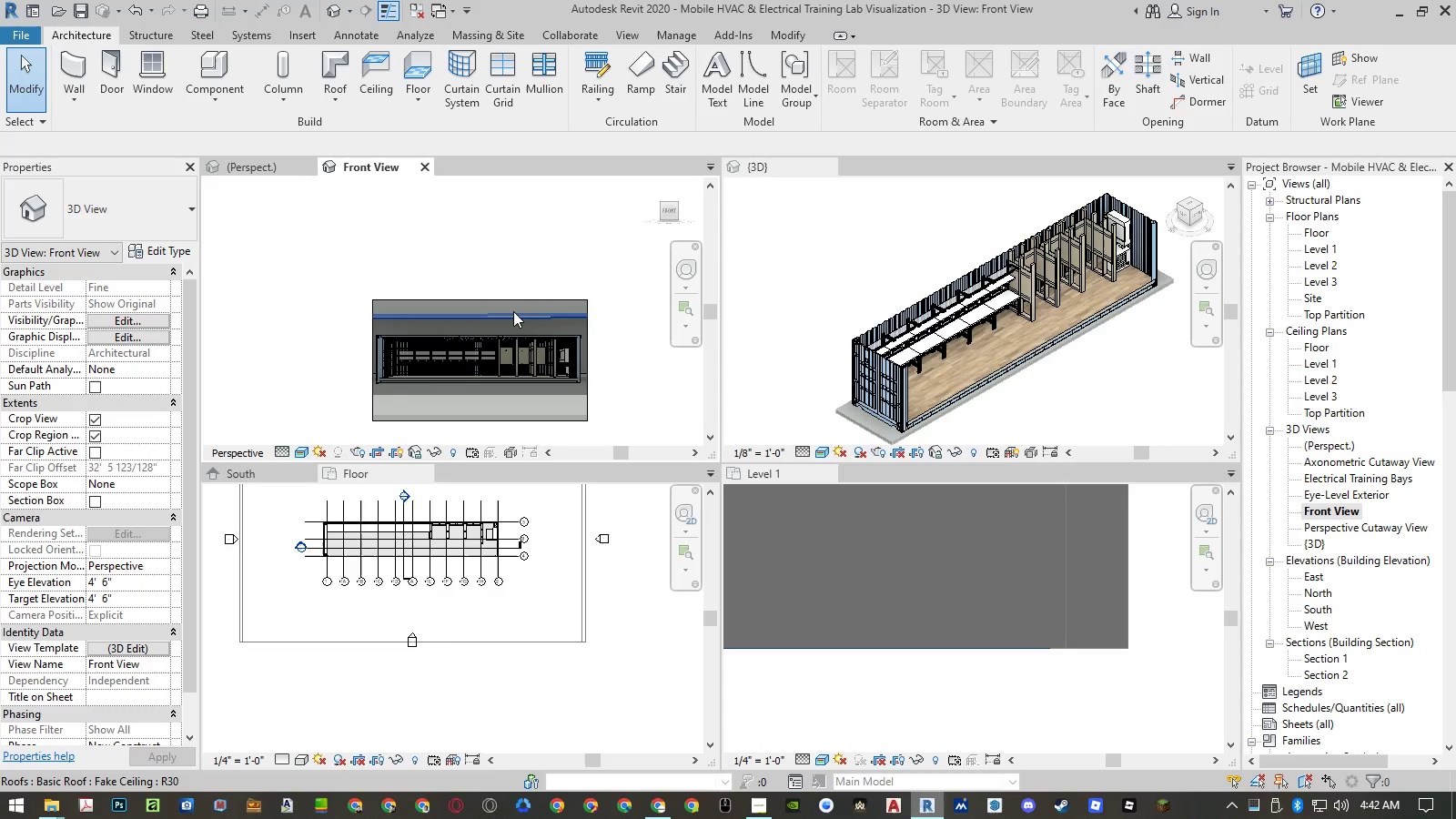 
left_click([513, 311])
 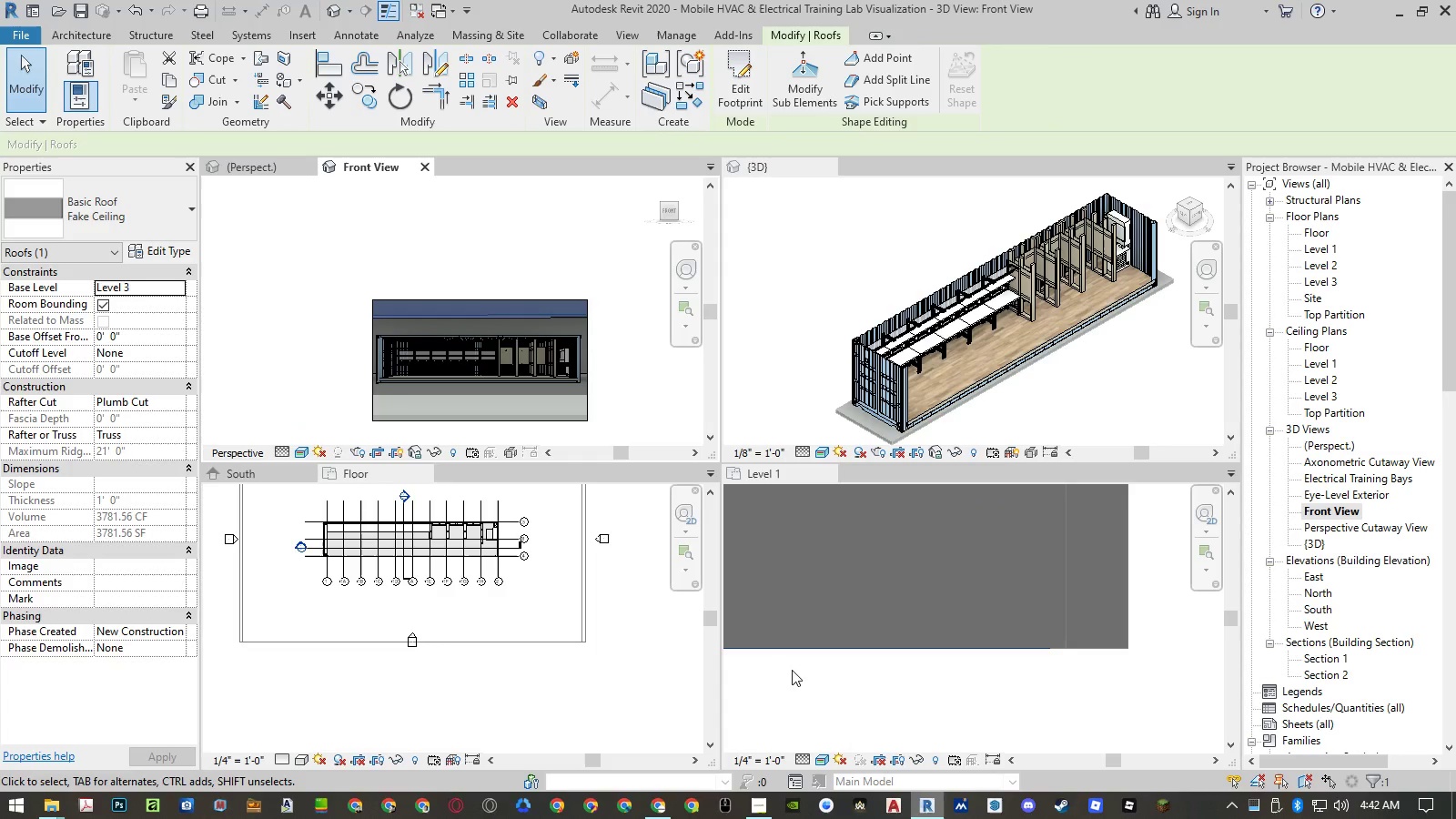 
left_click([735, 86])
 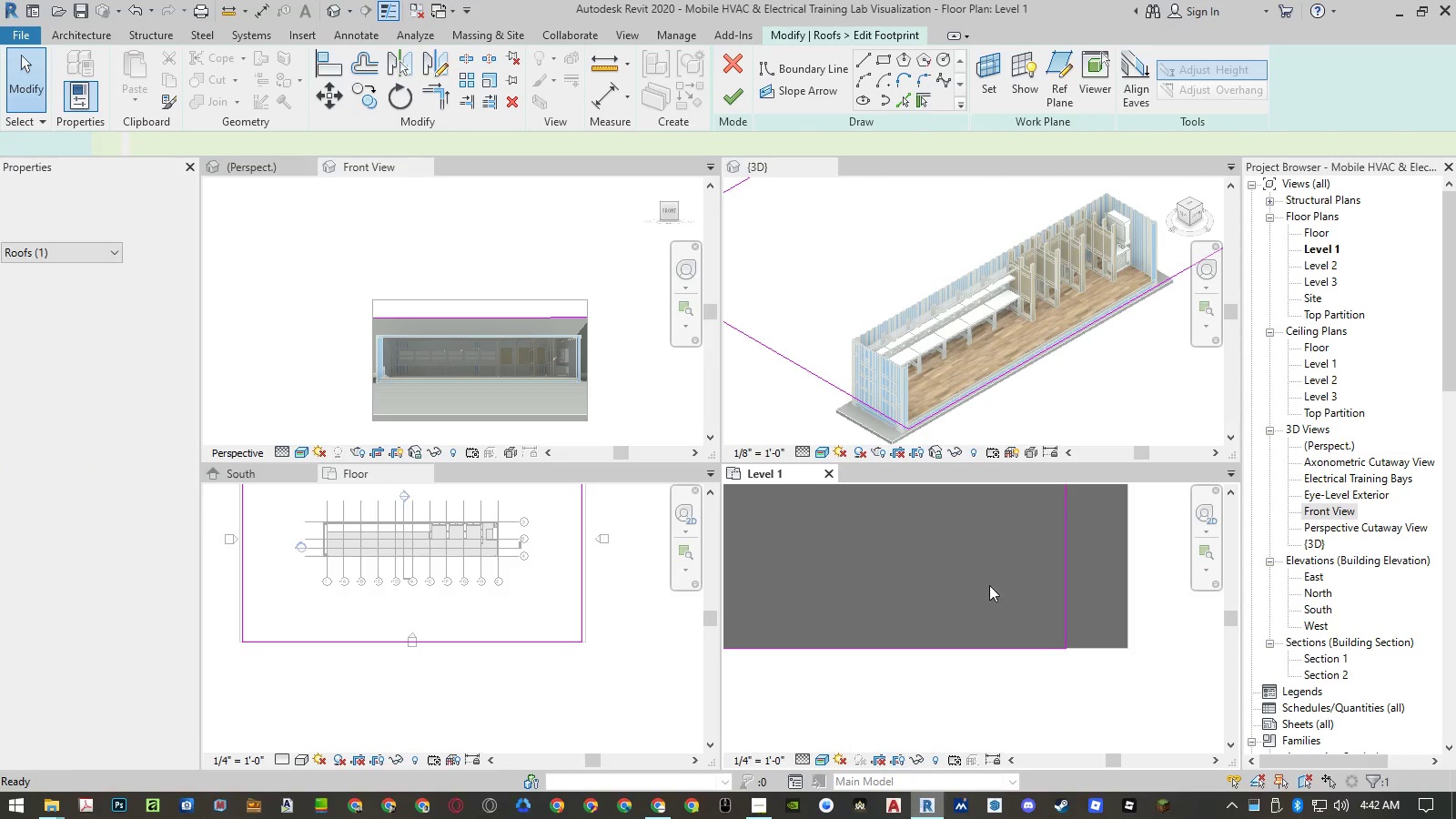 
scroll: coordinate [1075, 627], scroll_direction: down, amount: 3.0
 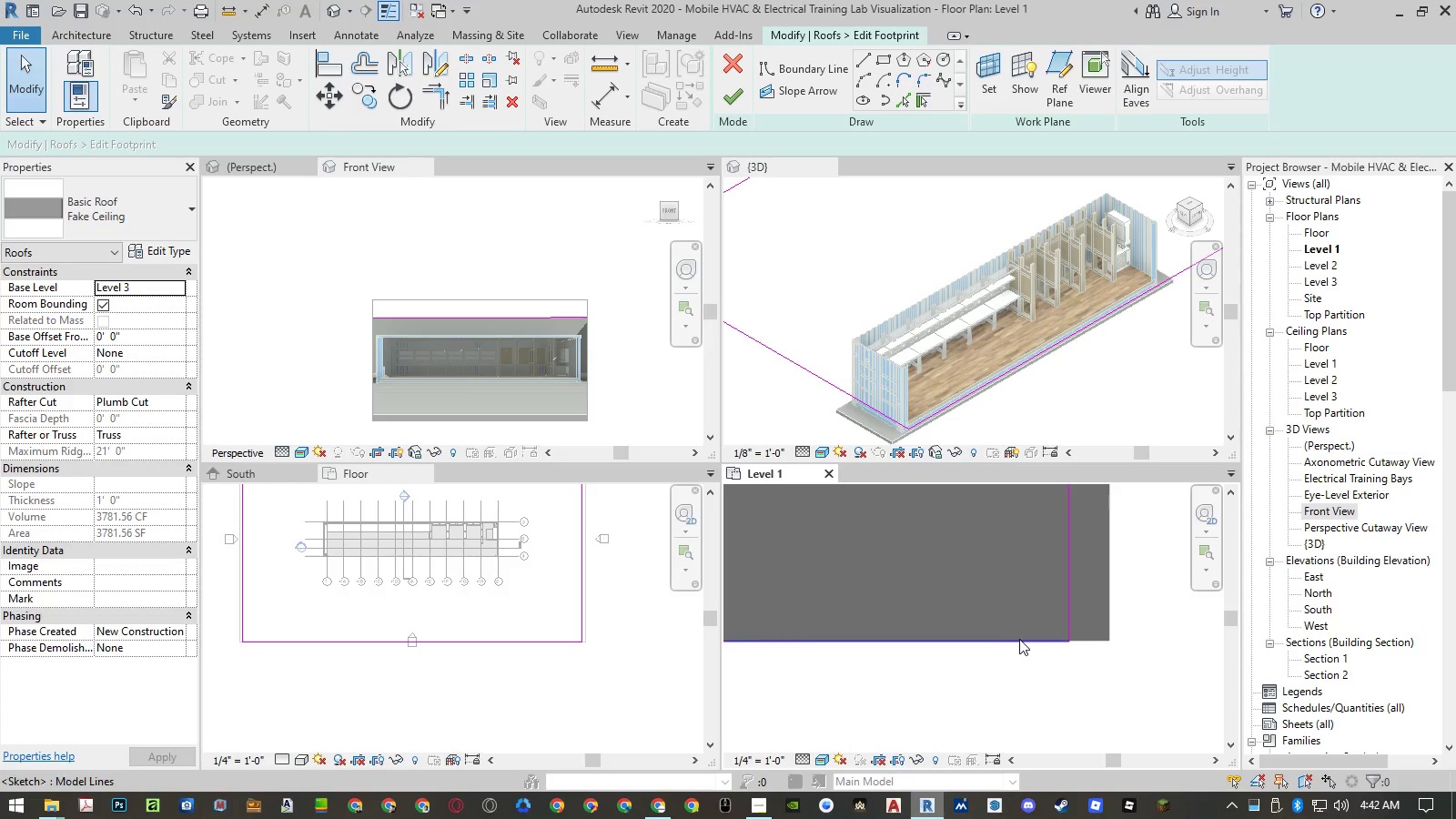 
left_click([1013, 645])
 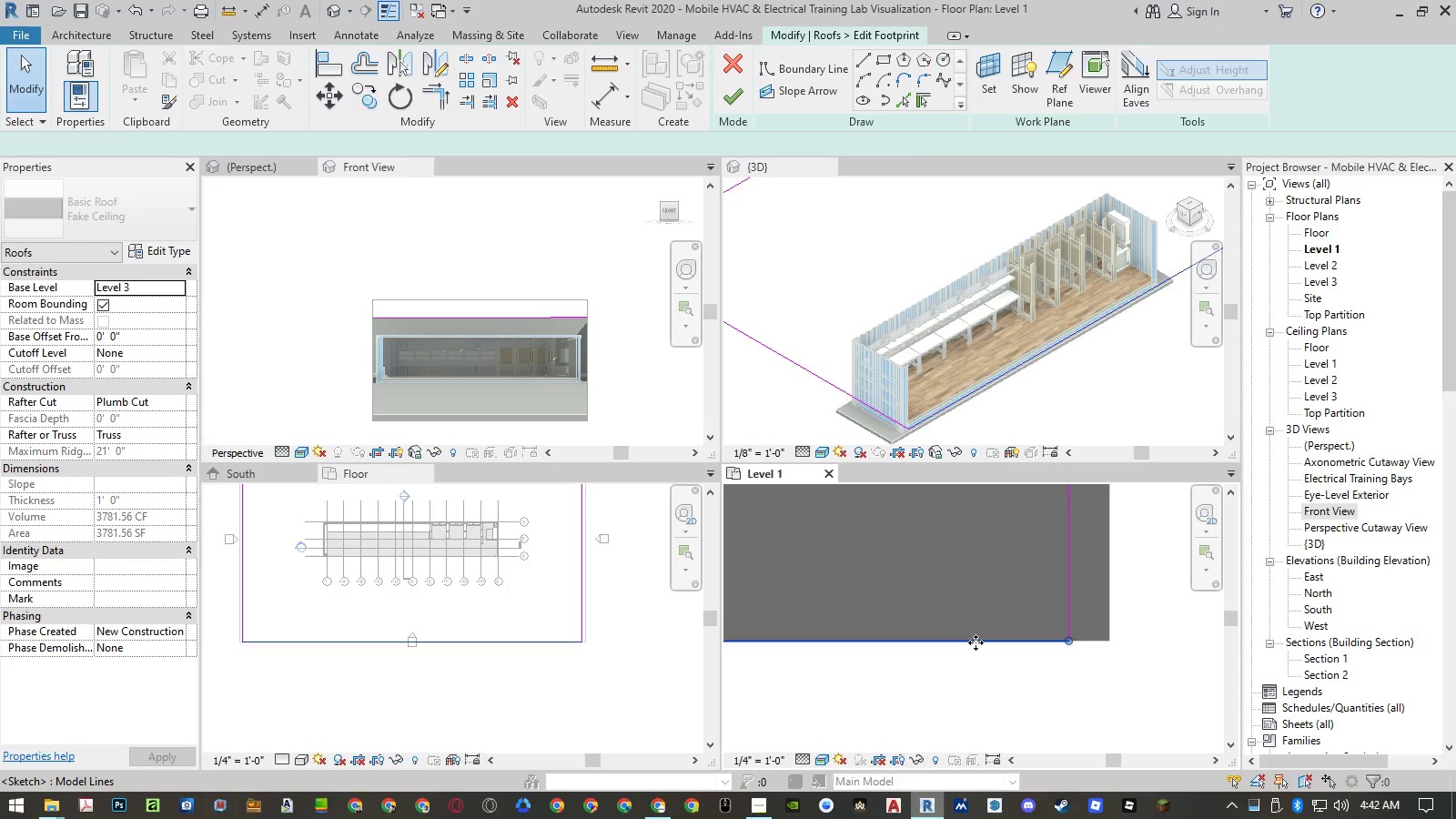 
scroll: coordinate [1102, 651], scroll_direction: down, amount: 20.0
 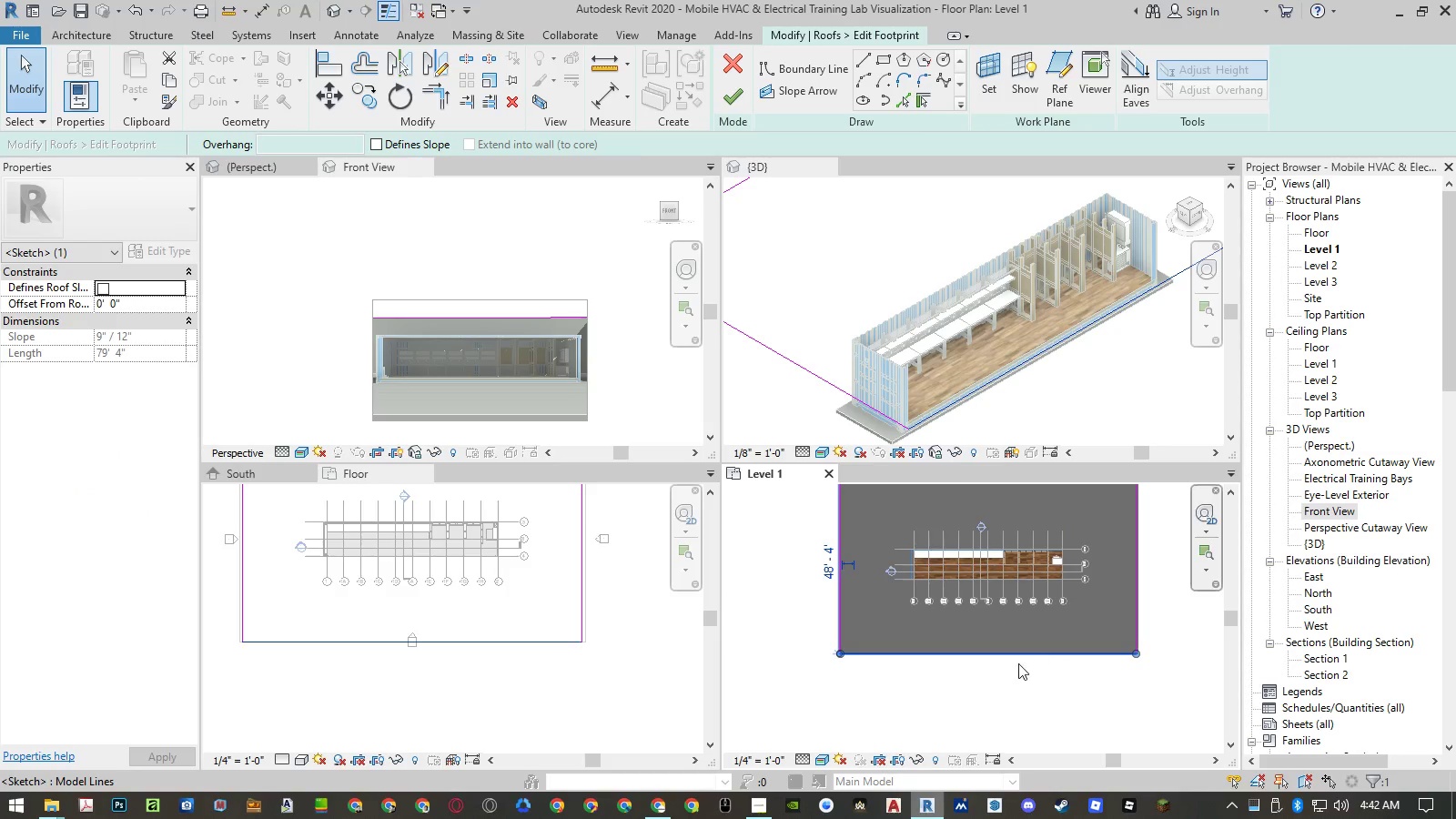 
key(M)
 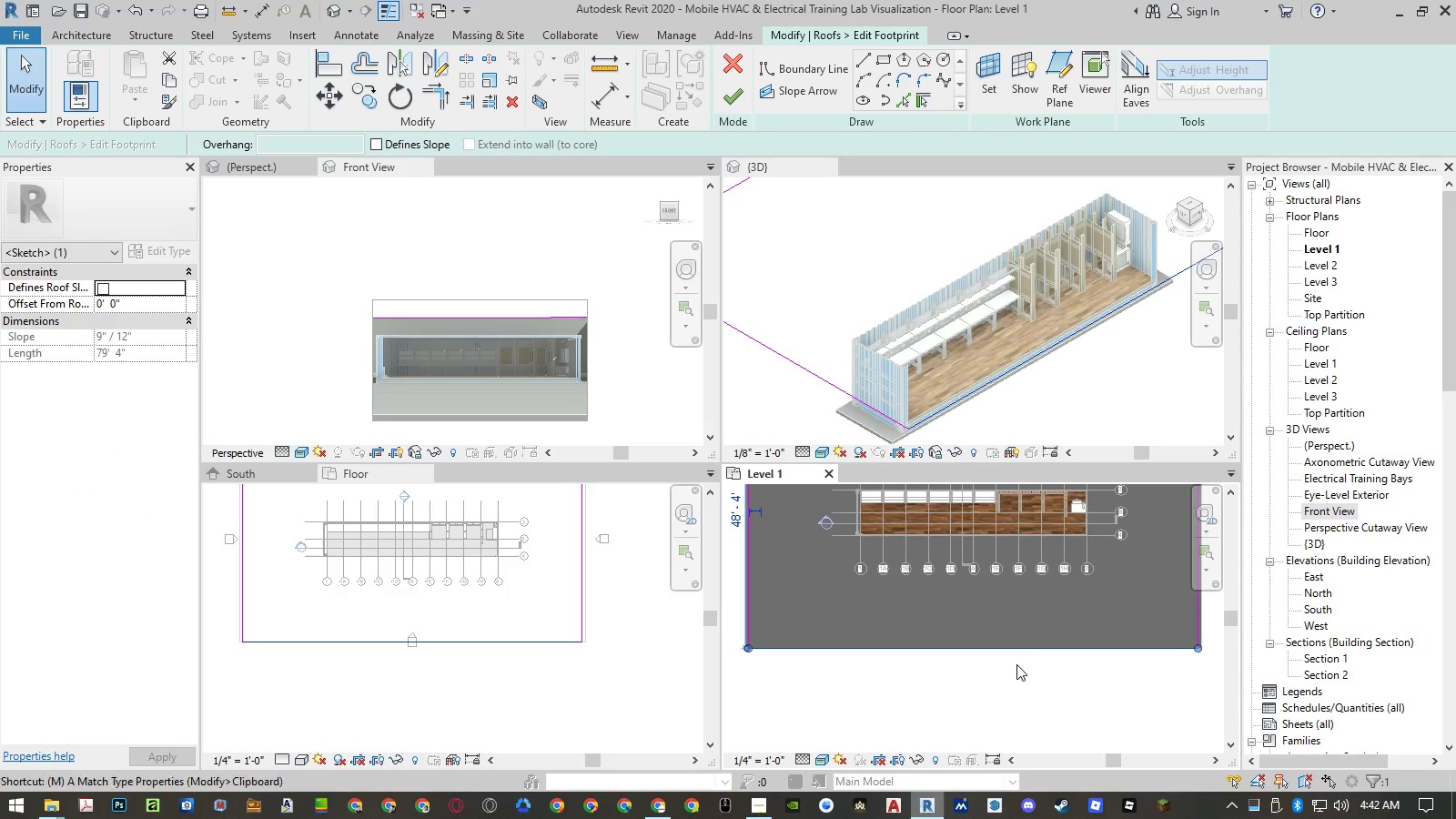 
scroll: coordinate [1016, 664], scroll_direction: up, amount: 3.0
 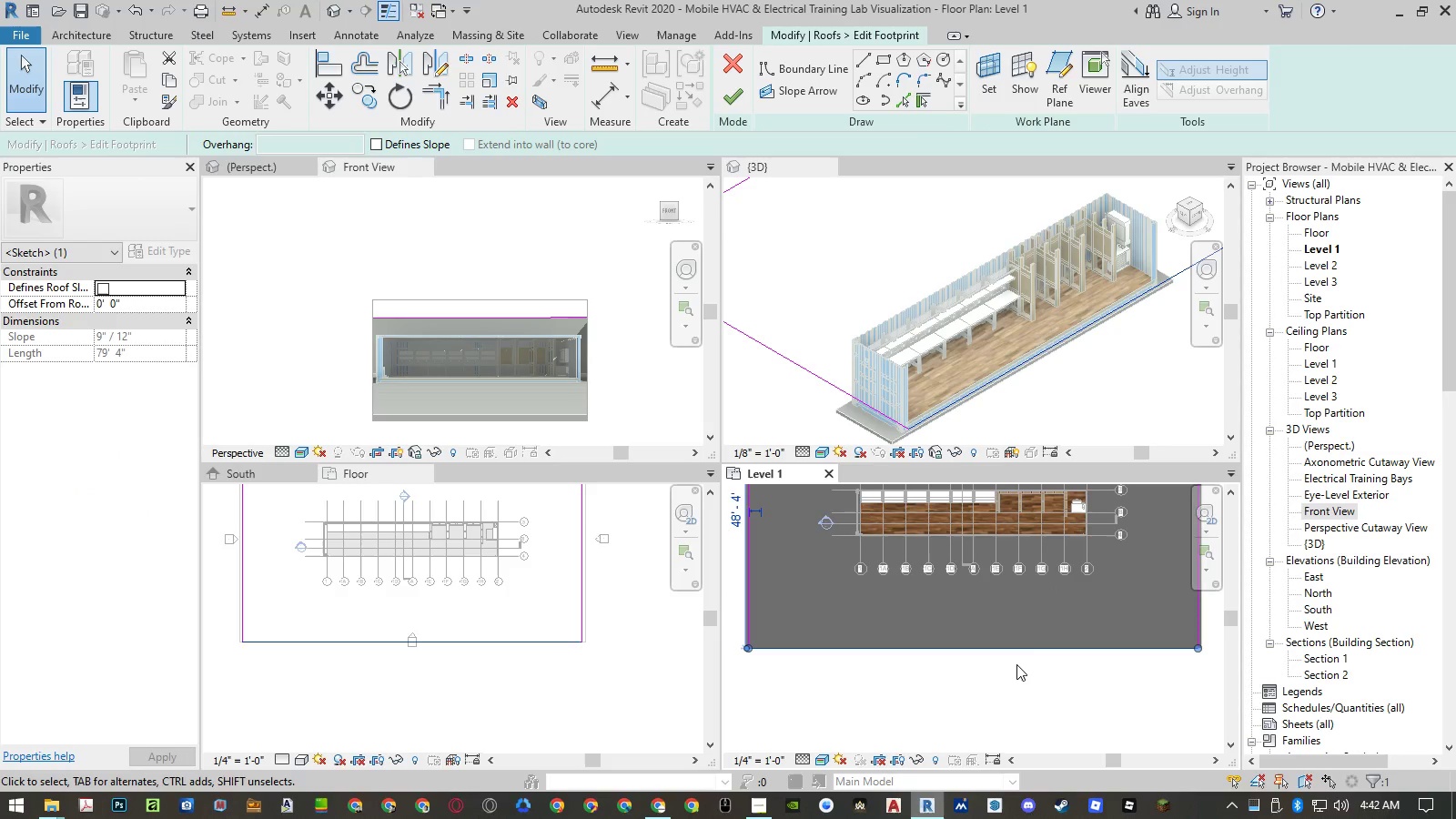 
type(vb)
 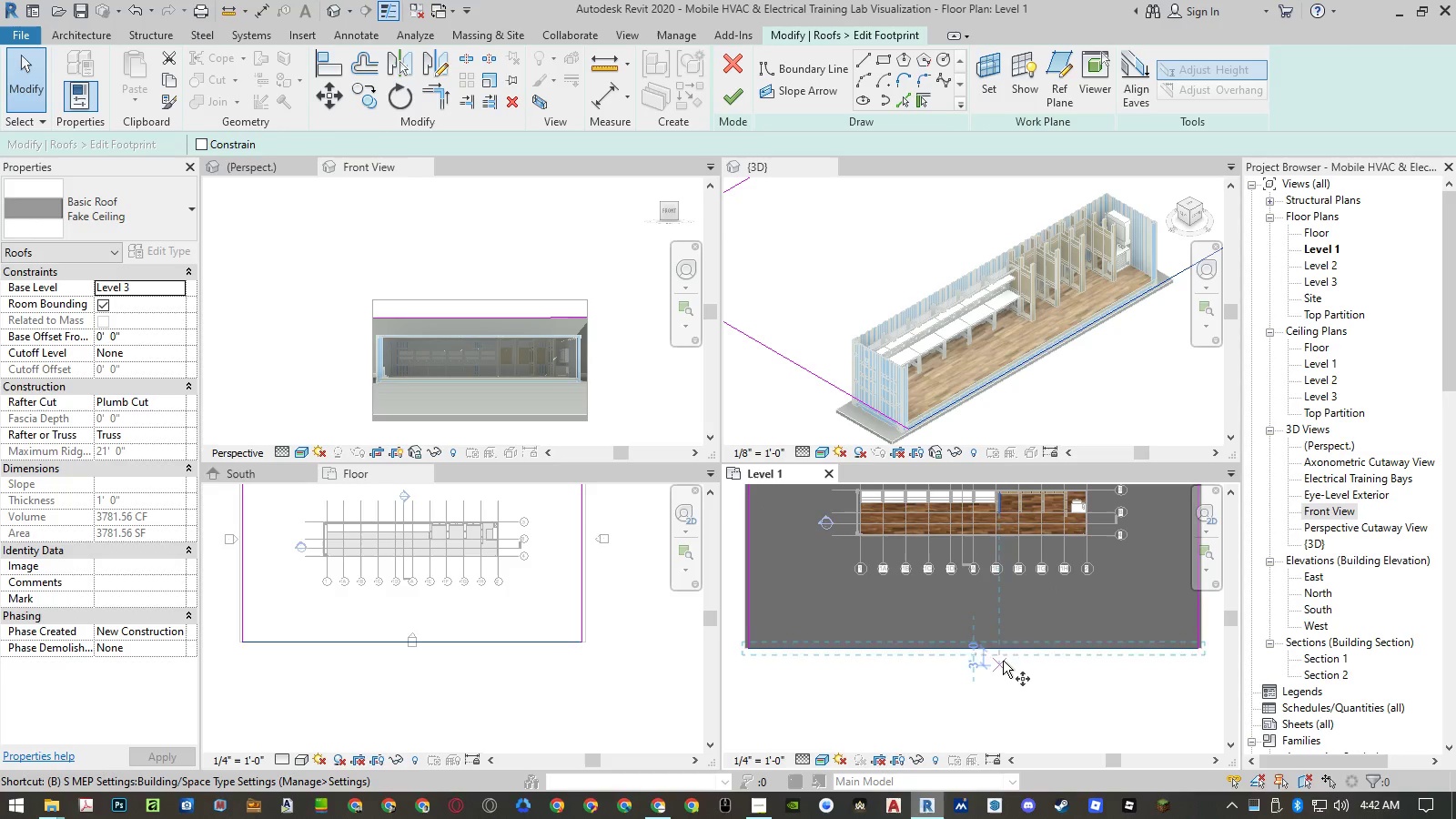 
left_click([1006, 644])
 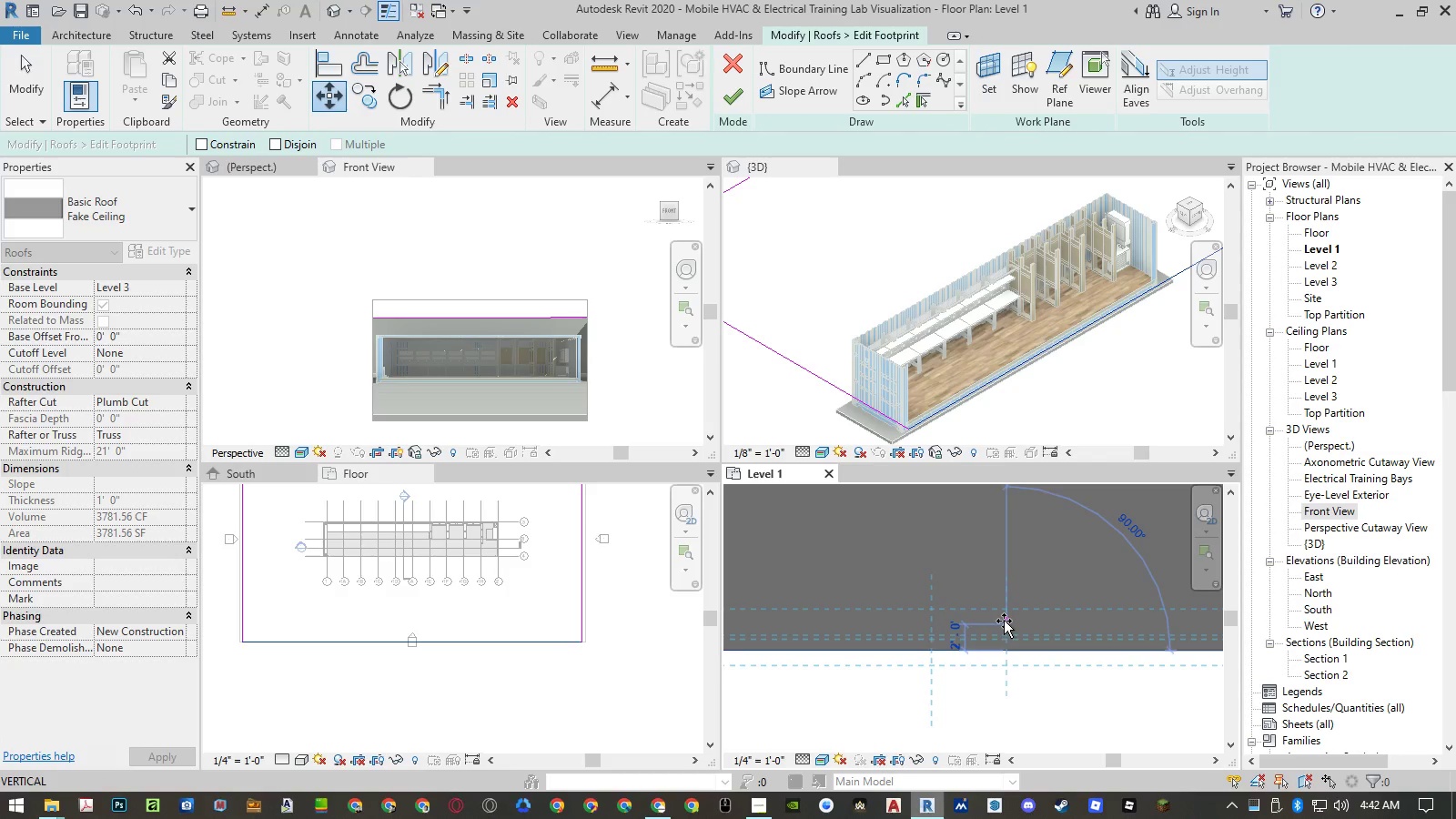 
scroll: coordinate [1006, 647], scroll_direction: up, amount: 6.0
 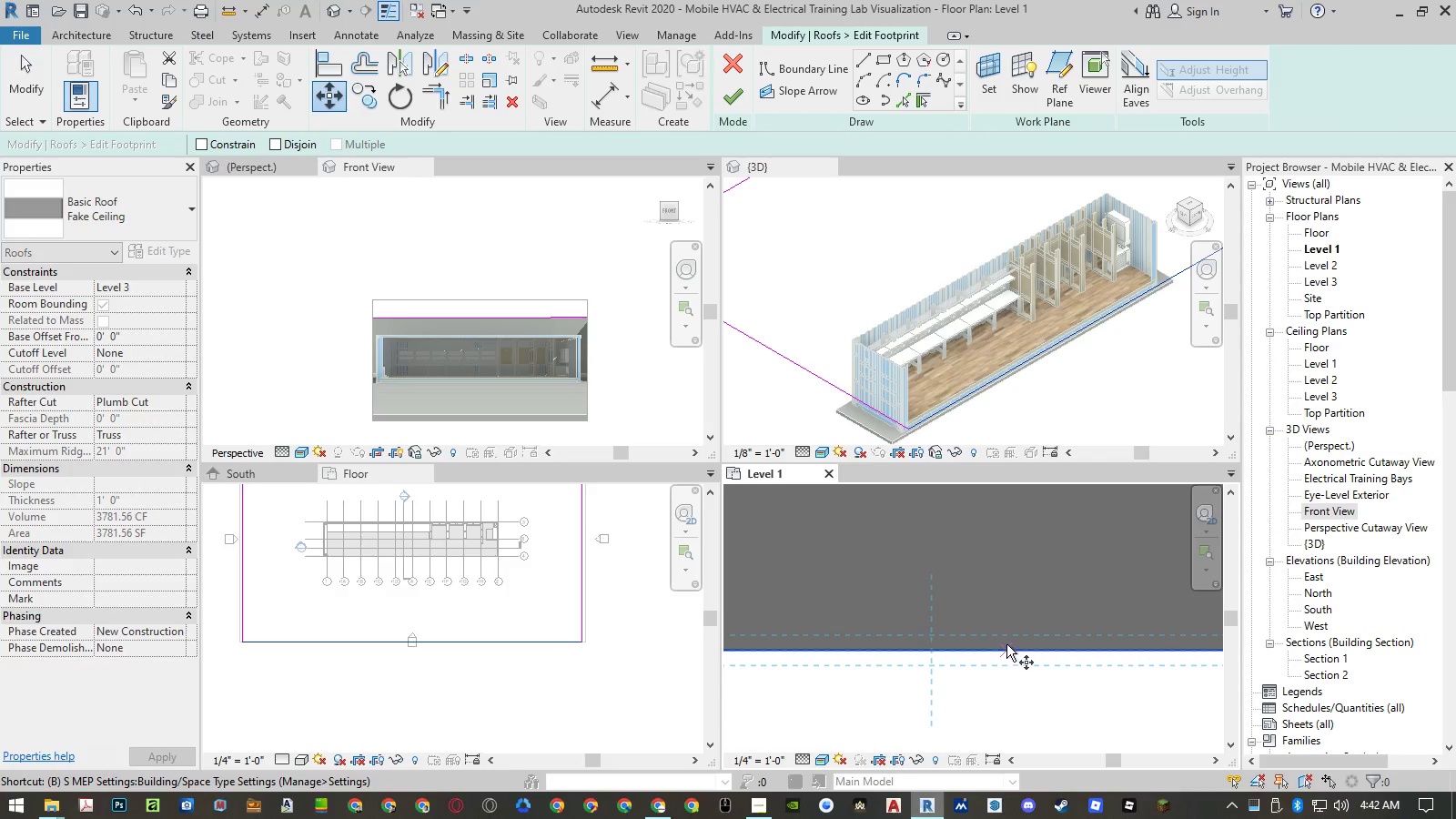 
left_click([1004, 621])
 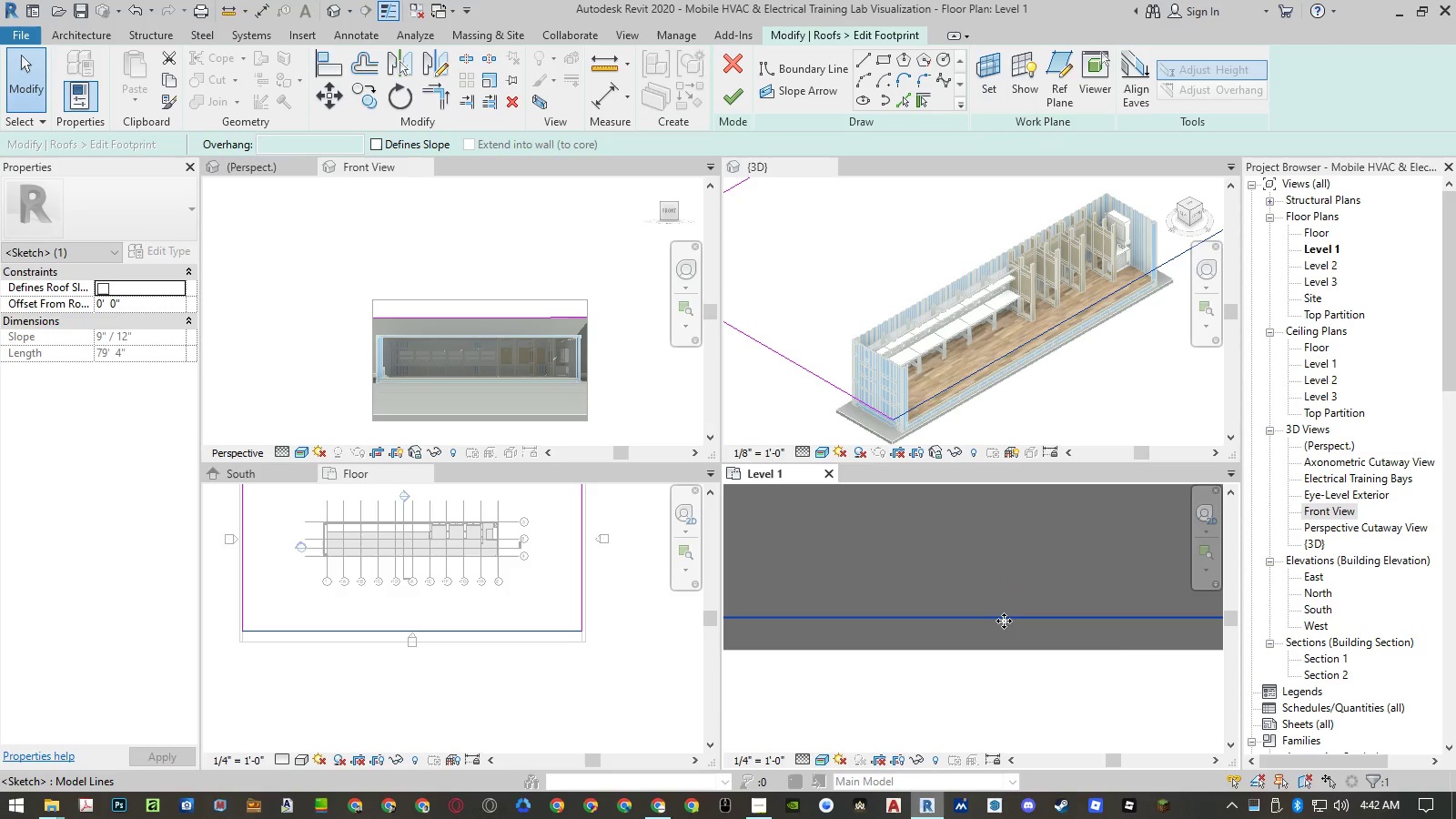 
type(al)
 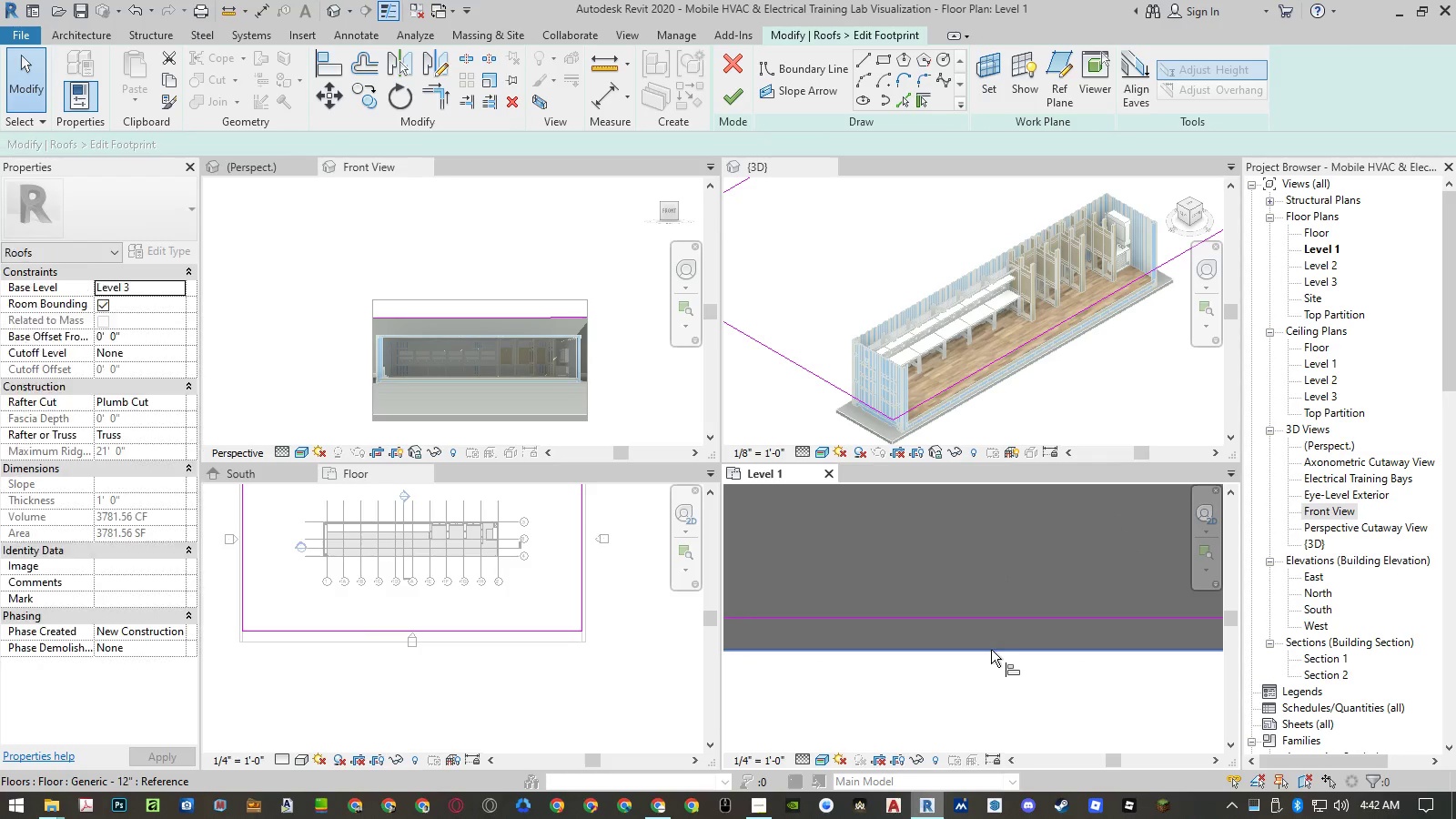 
left_click([991, 650])
 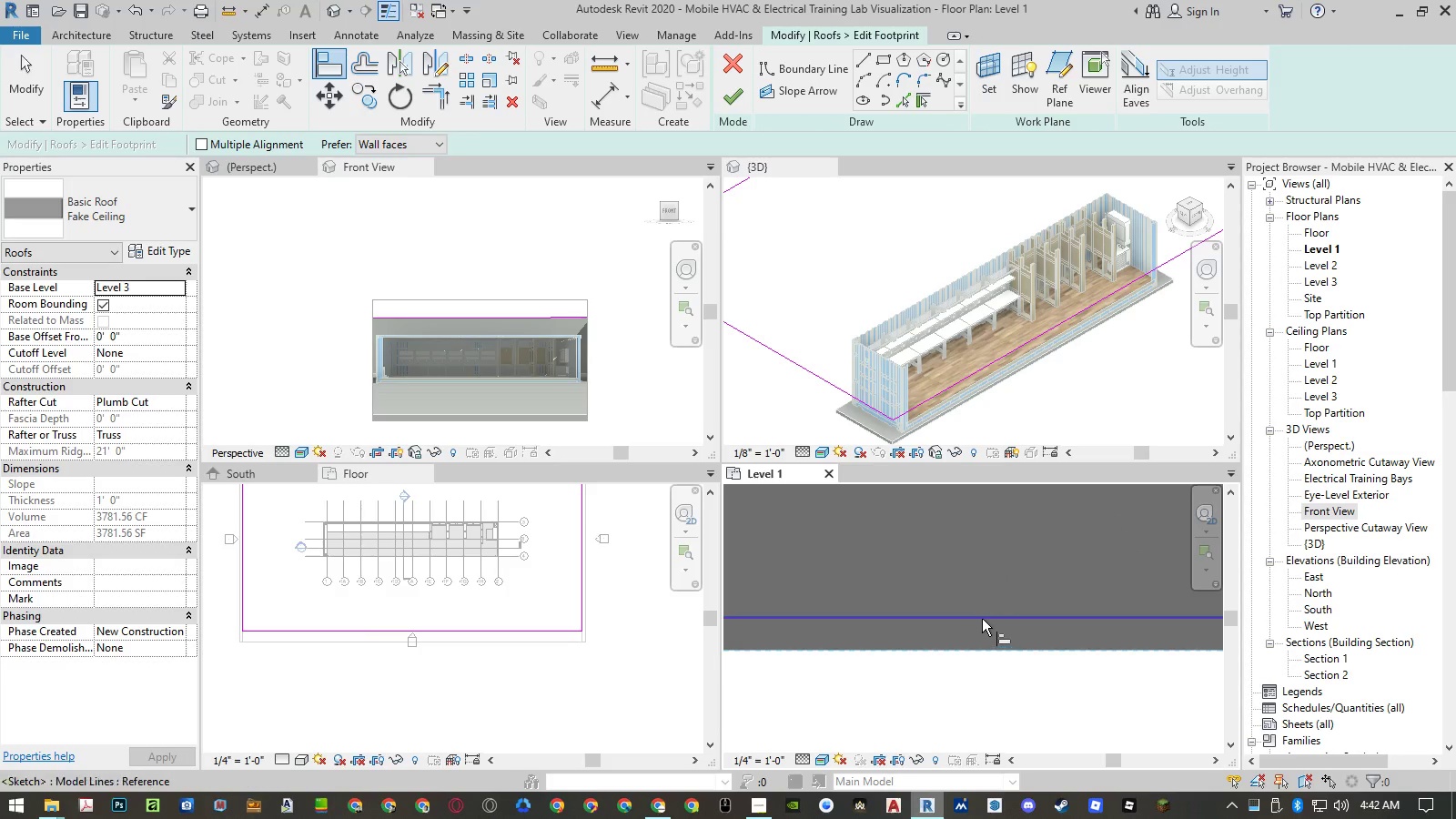 
left_click([982, 617])
 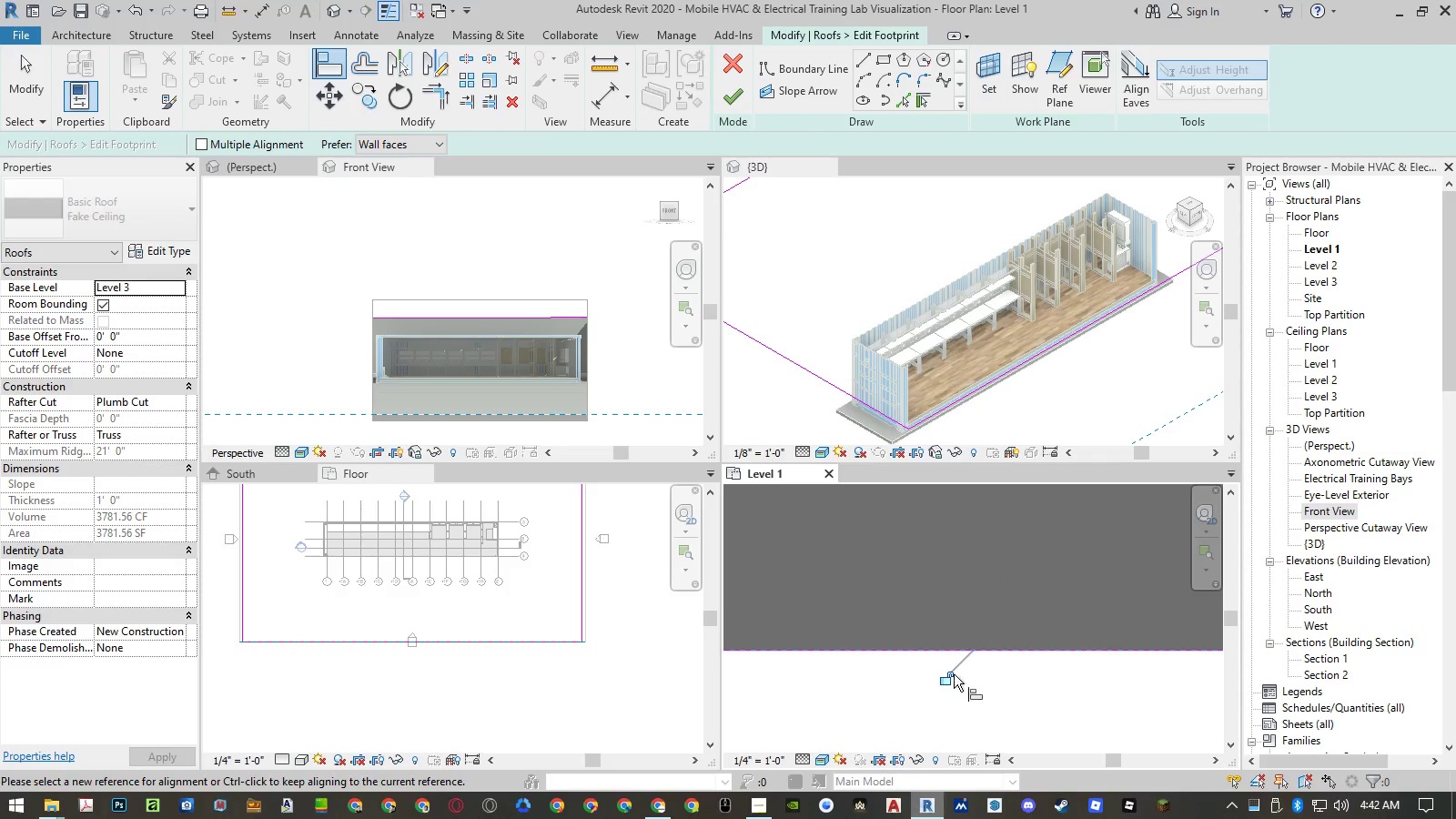 
left_click([951, 681])
 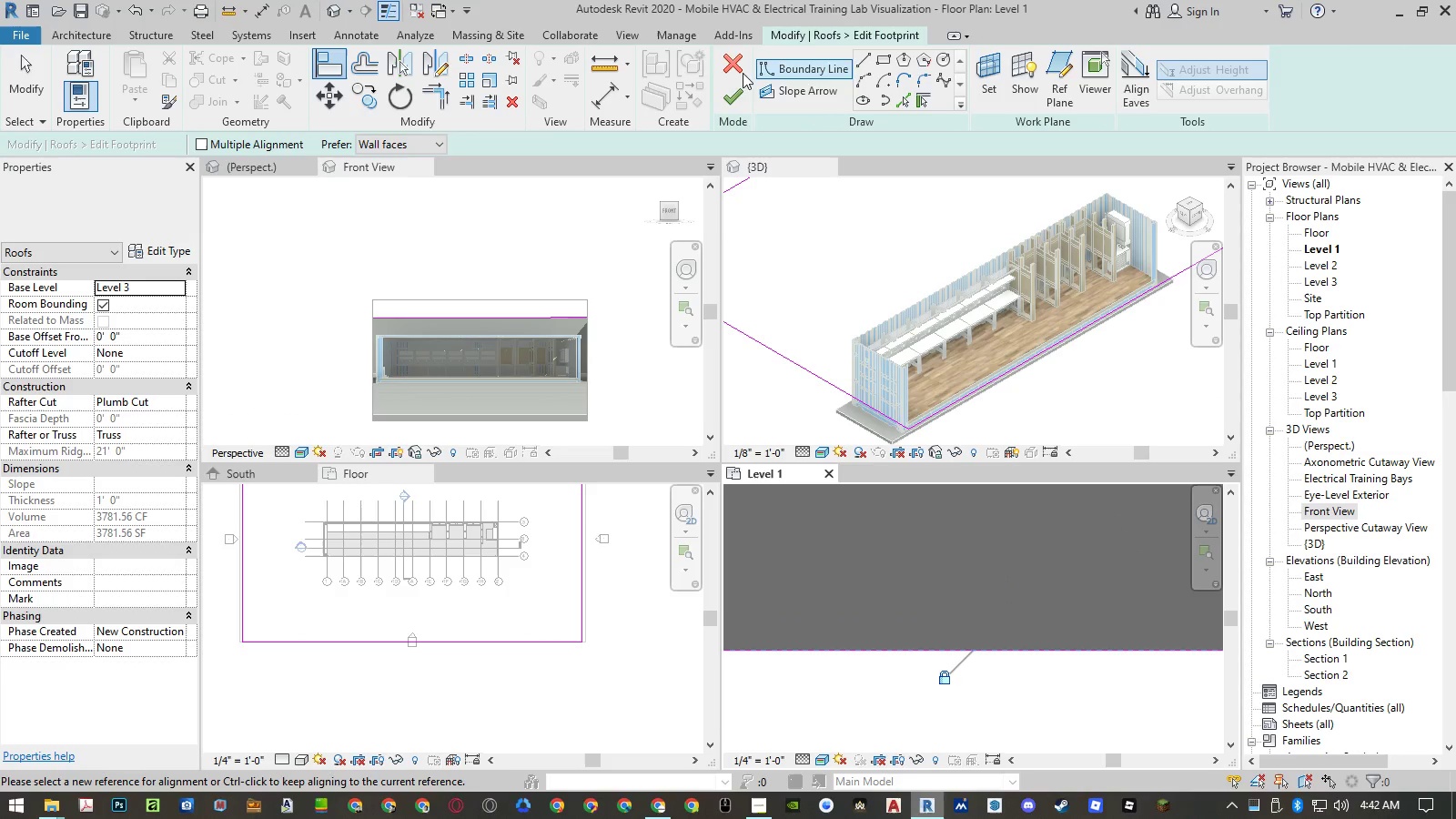 
left_click([734, 93])
 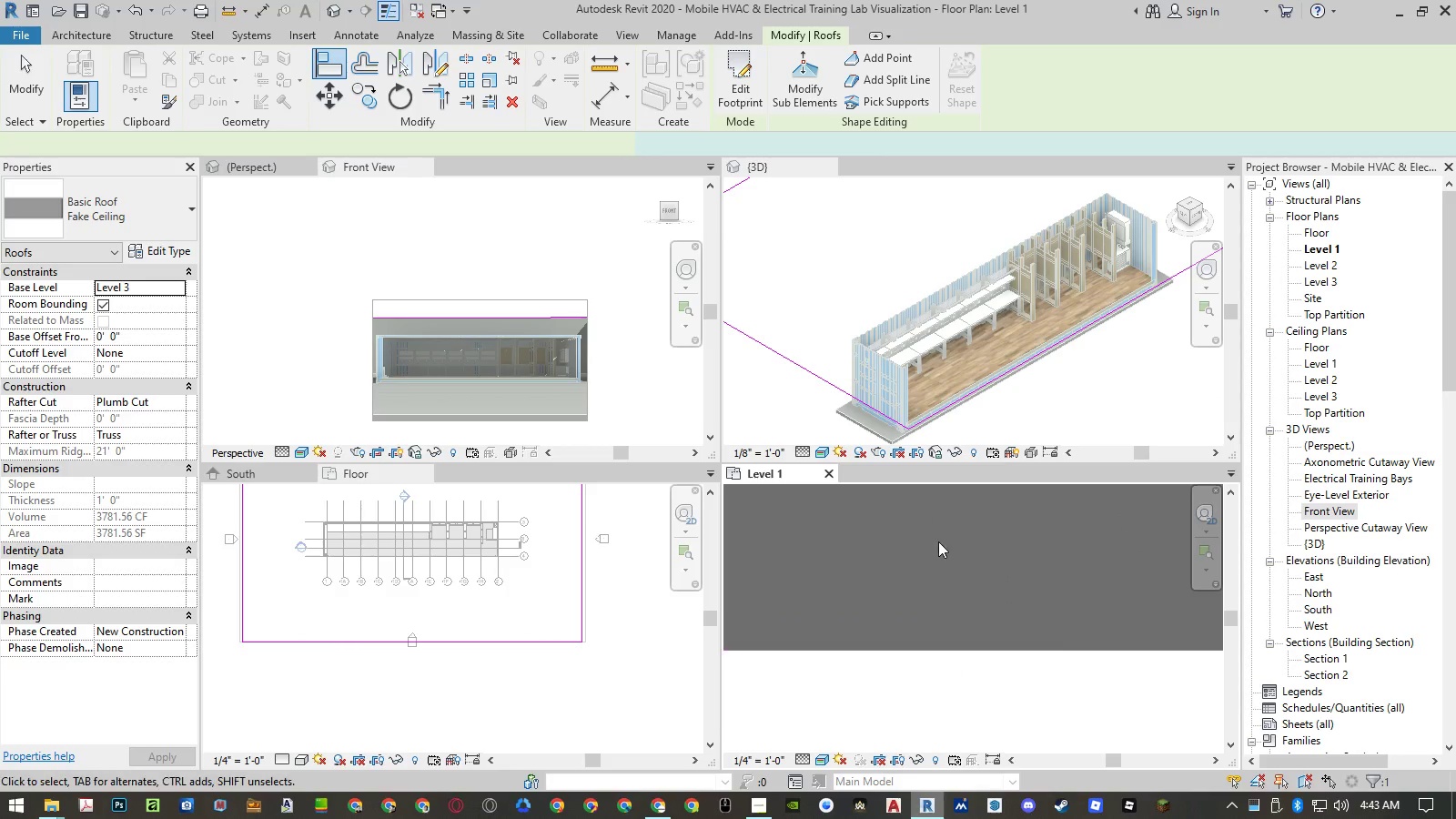 
key(Escape)
 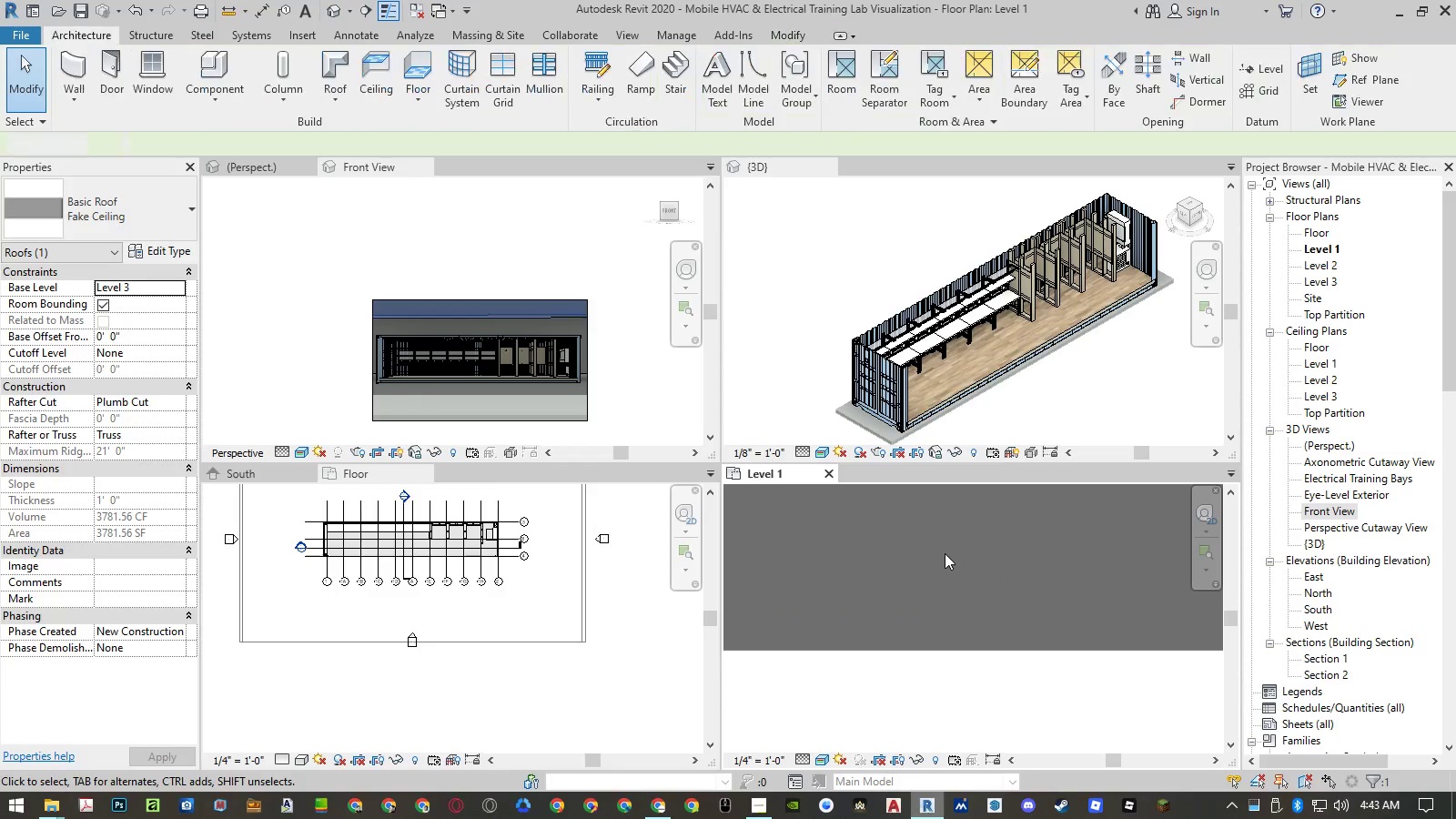 
key(Escape)
 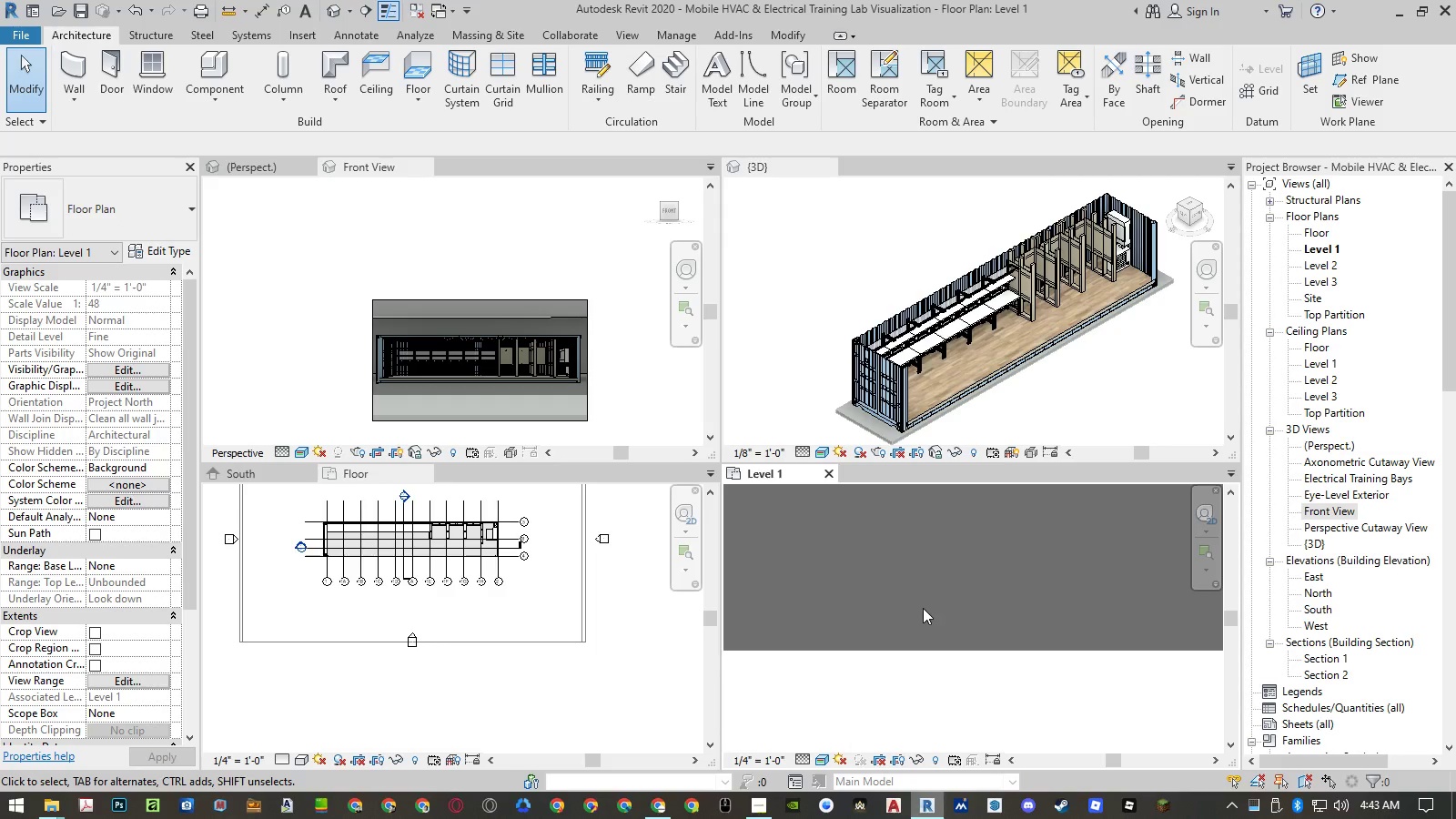 
scroll: coordinate [935, 638], scroll_direction: down, amount: 9.0
 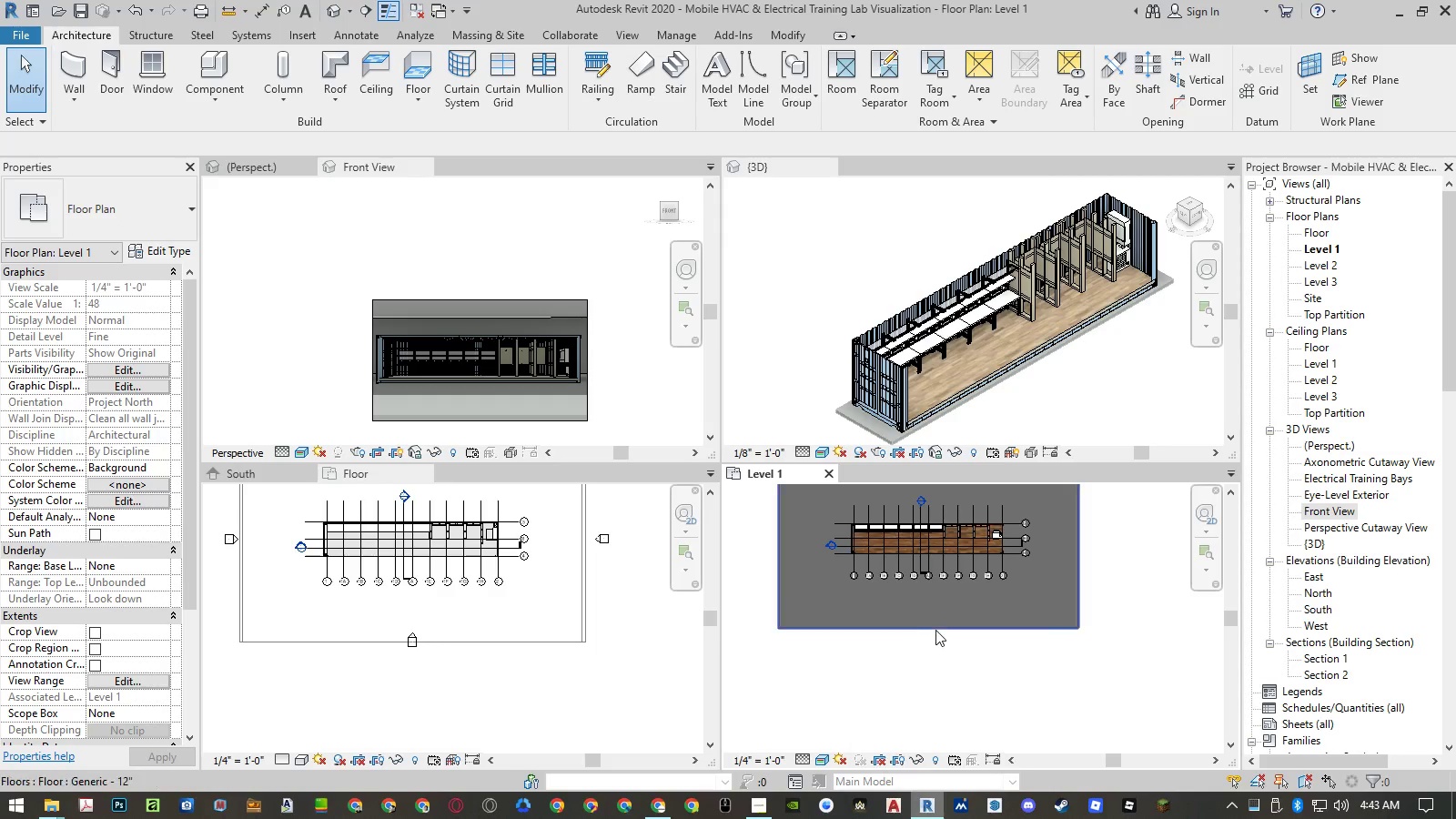 
left_click([935, 630])
 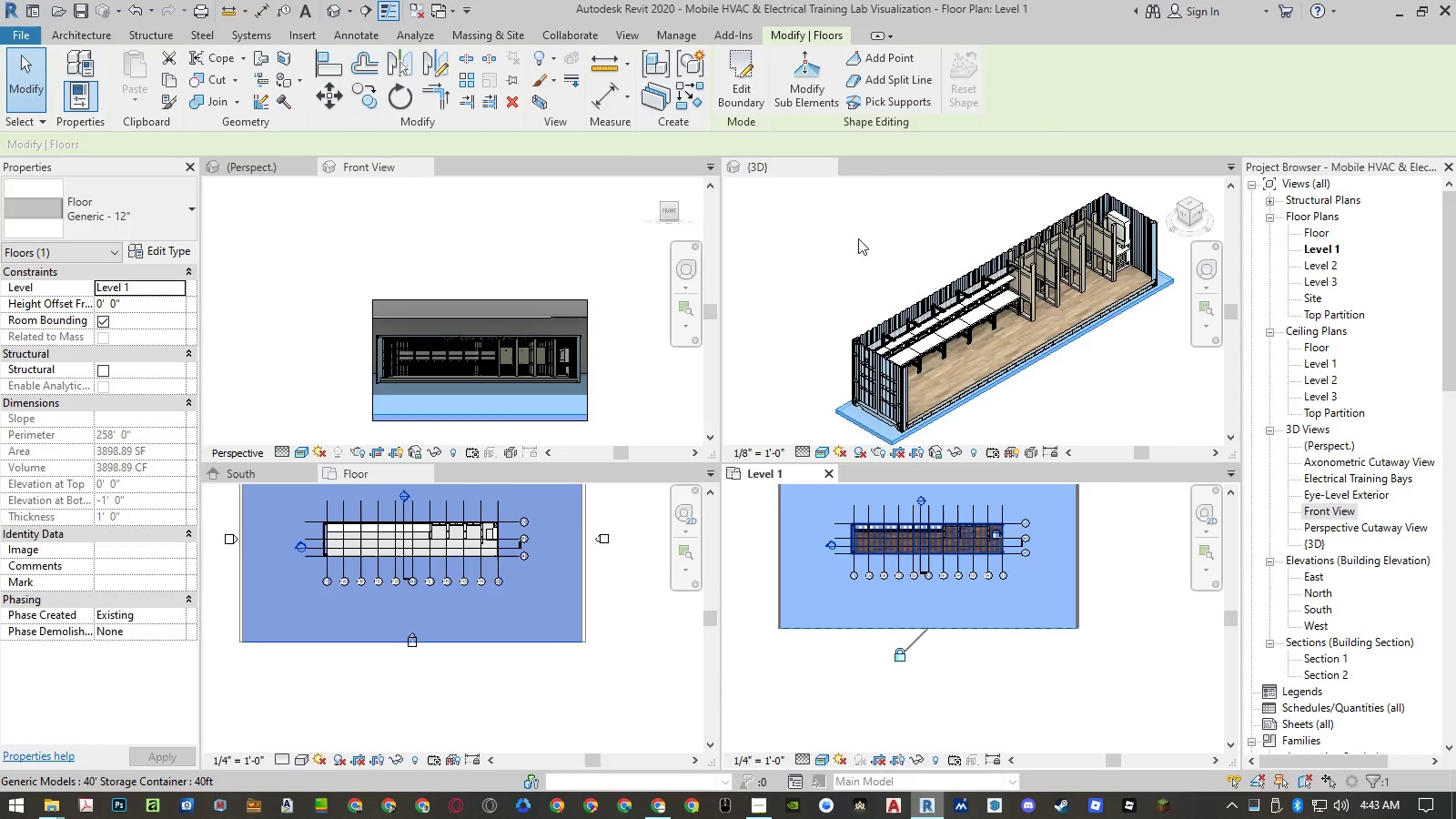 
left_click([736, 78])
 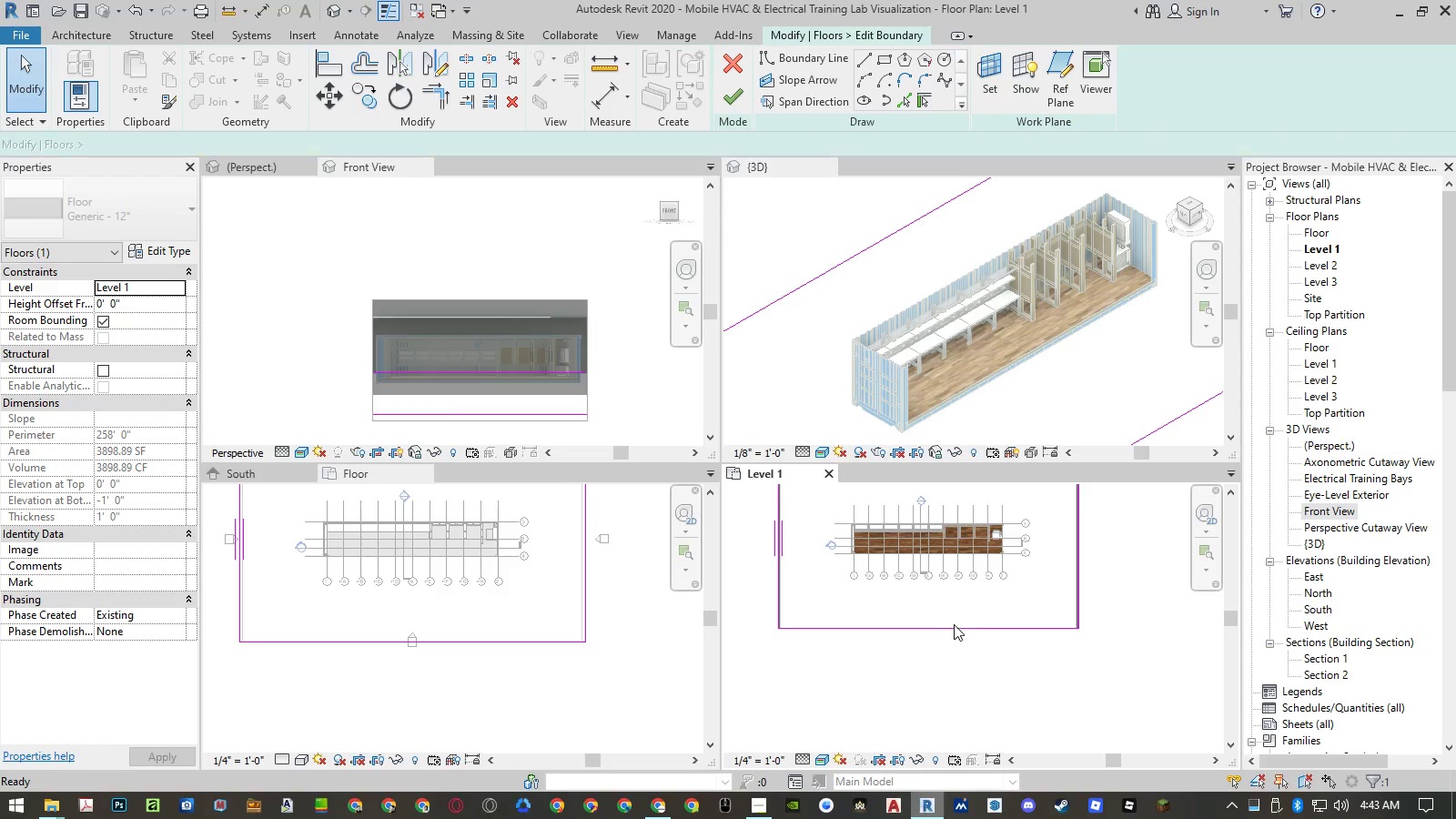 
left_click([954, 627])
 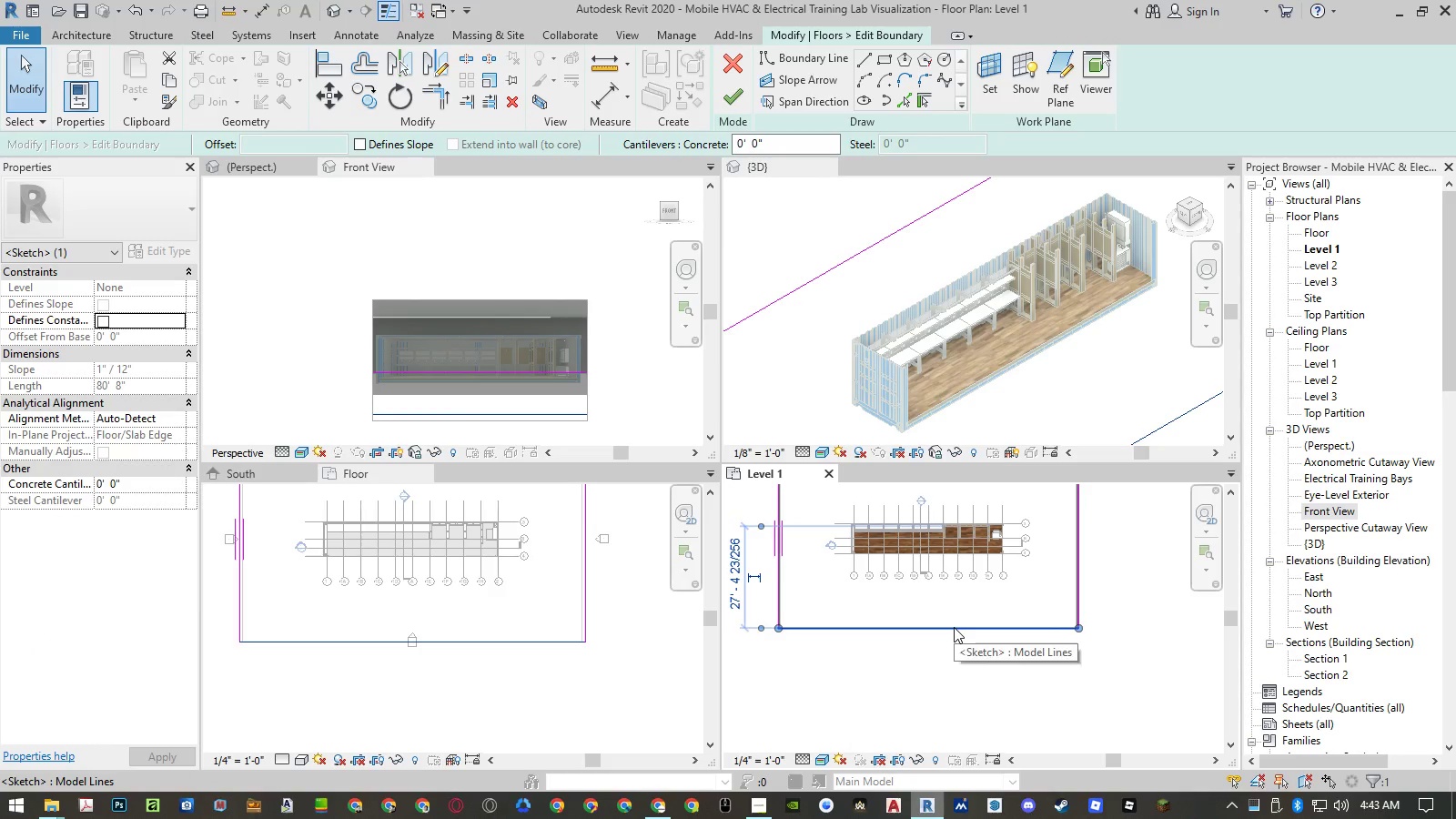 
type(mv)
 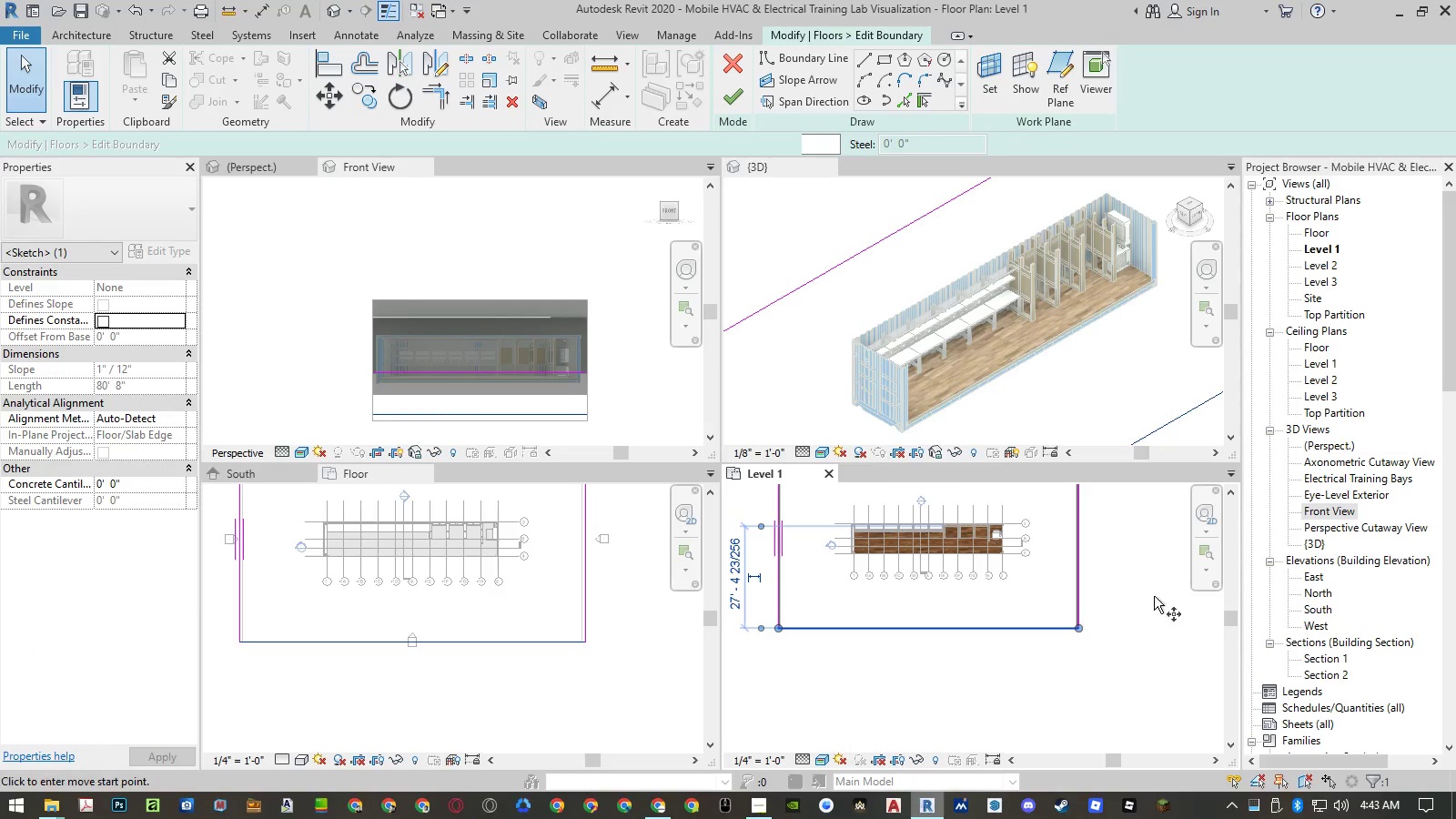 
left_click([1152, 572])
 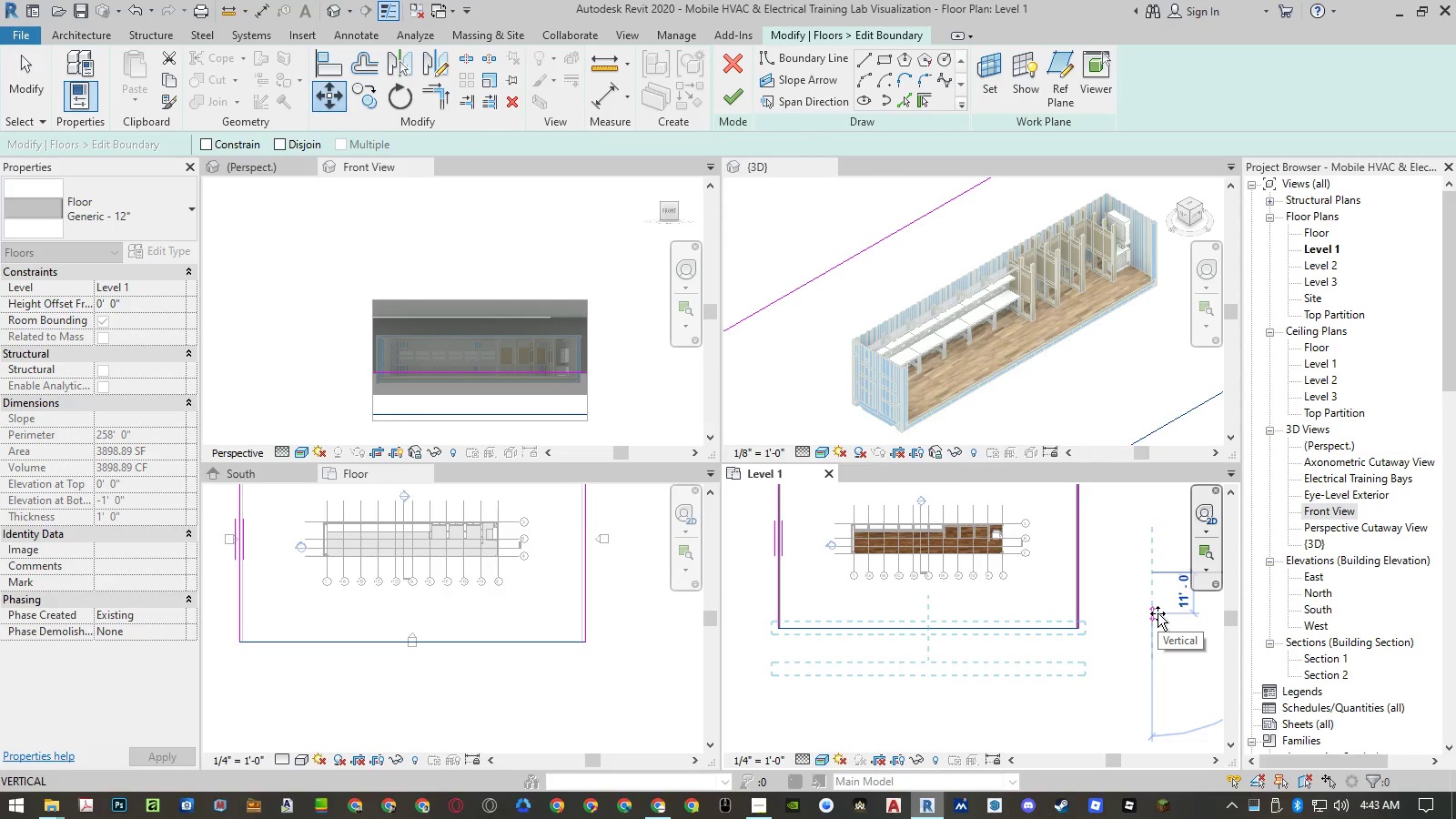 
key(Numpad2)
 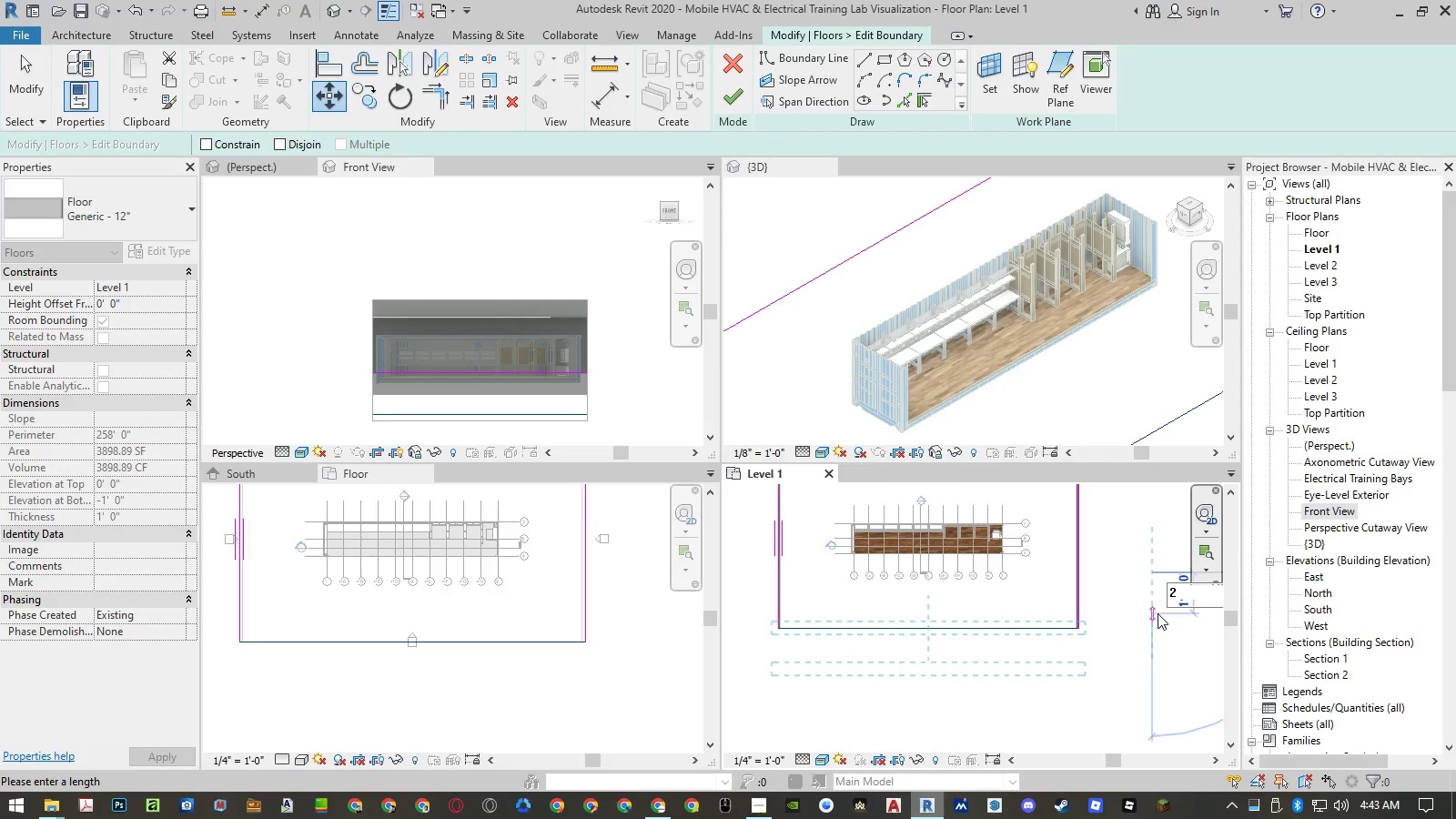 
key(Numpad0)
 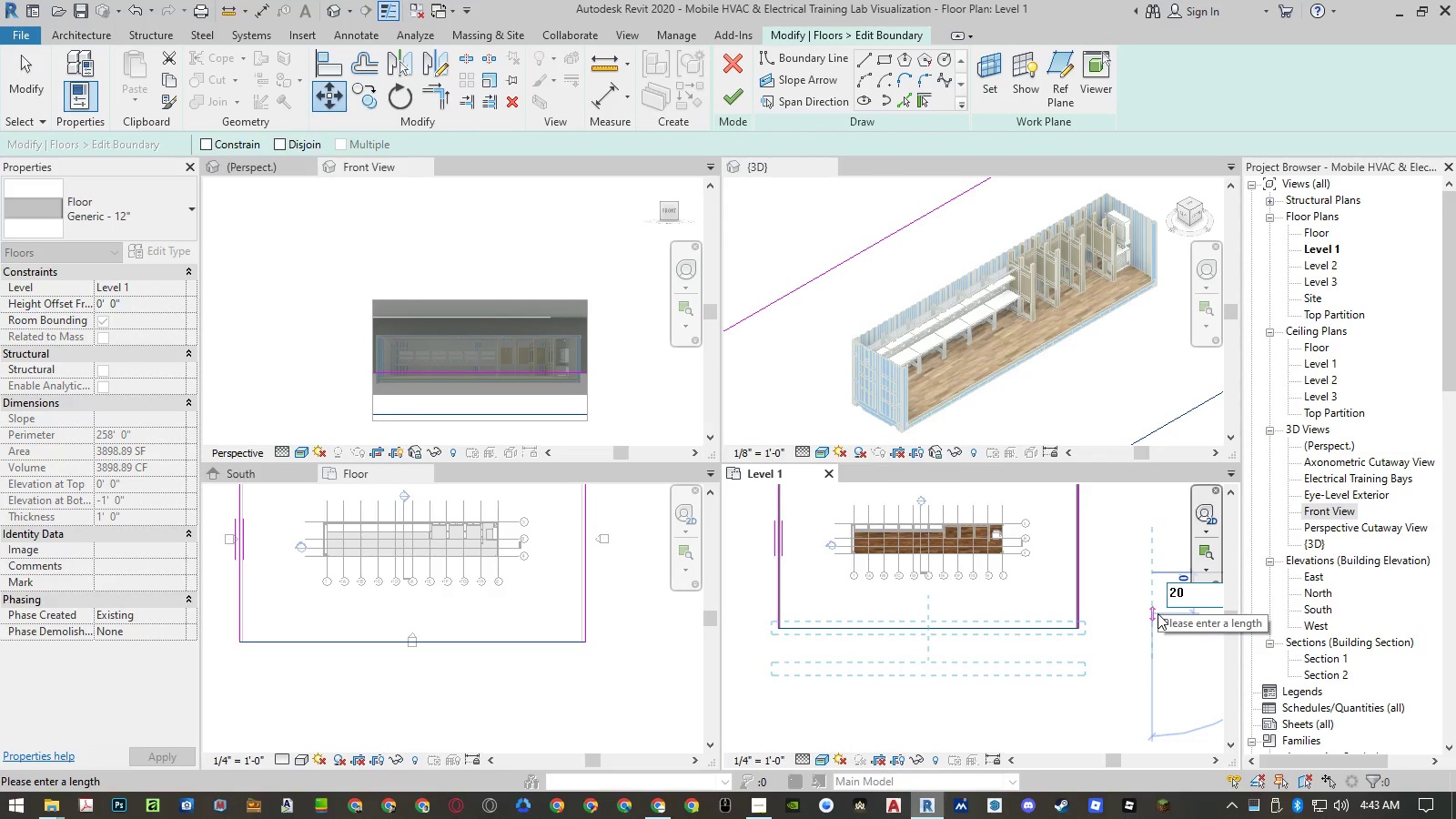 
key(NumpadEnter)
 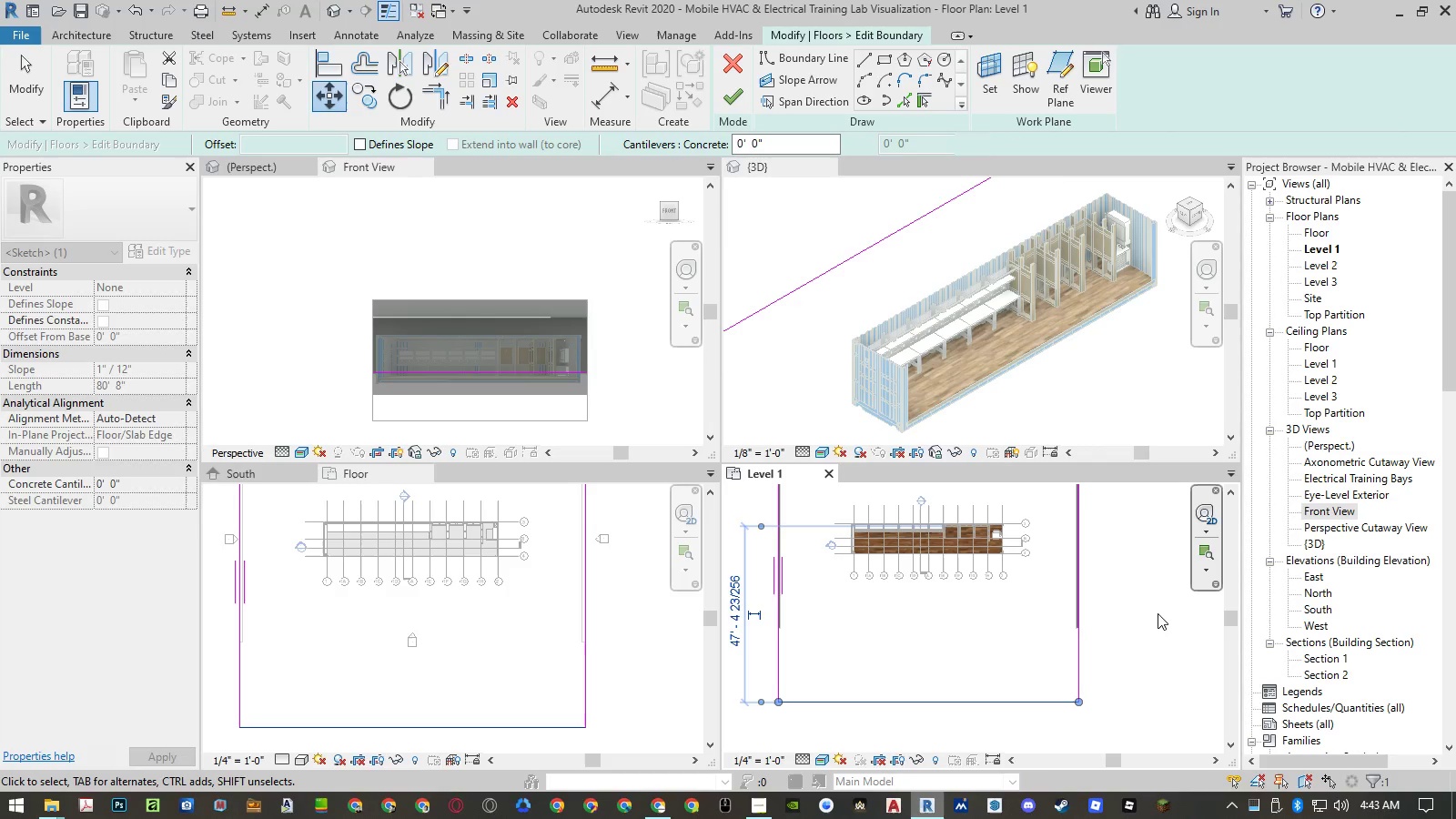 
key(Escape)
 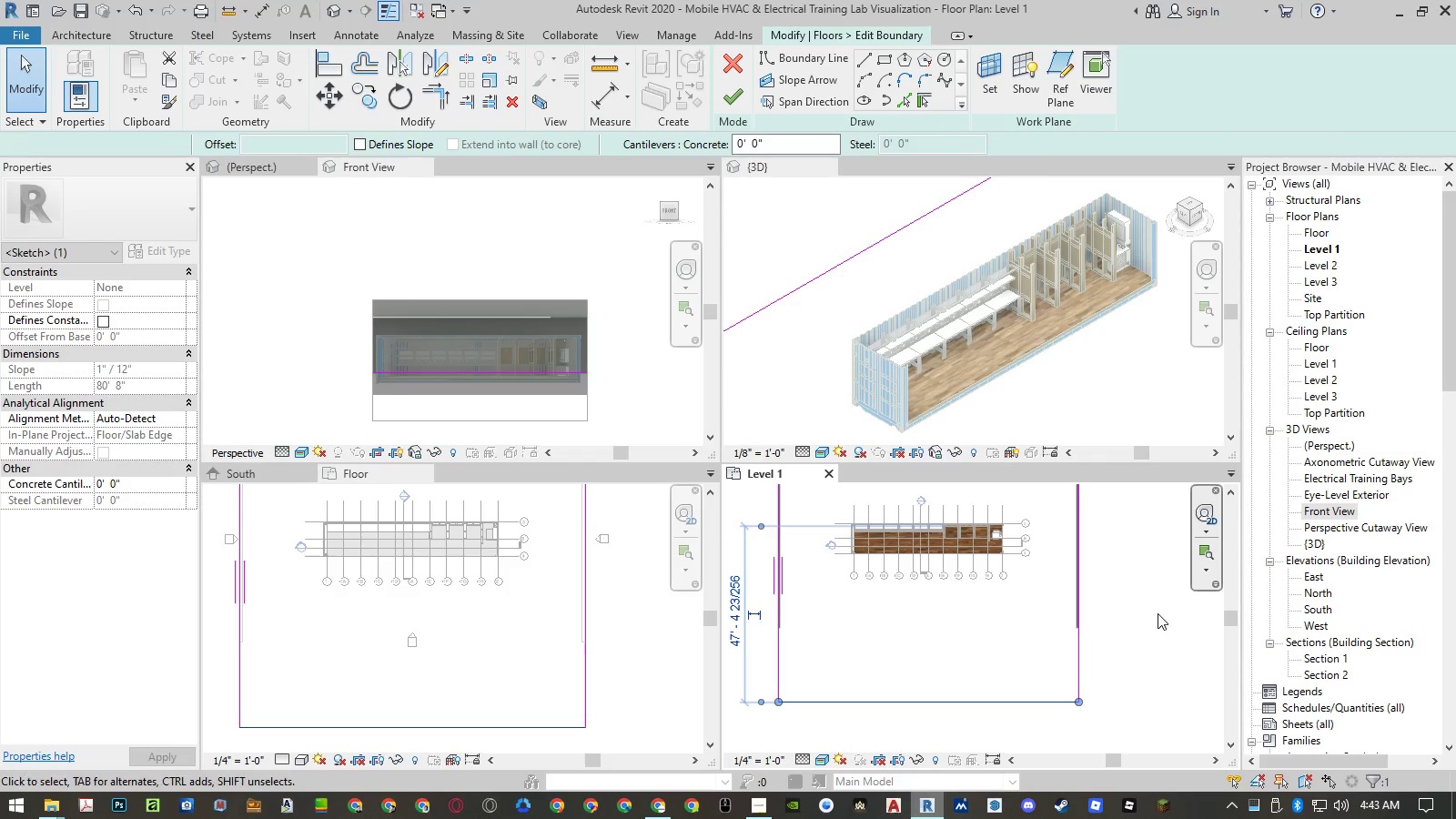 
key(Escape)
 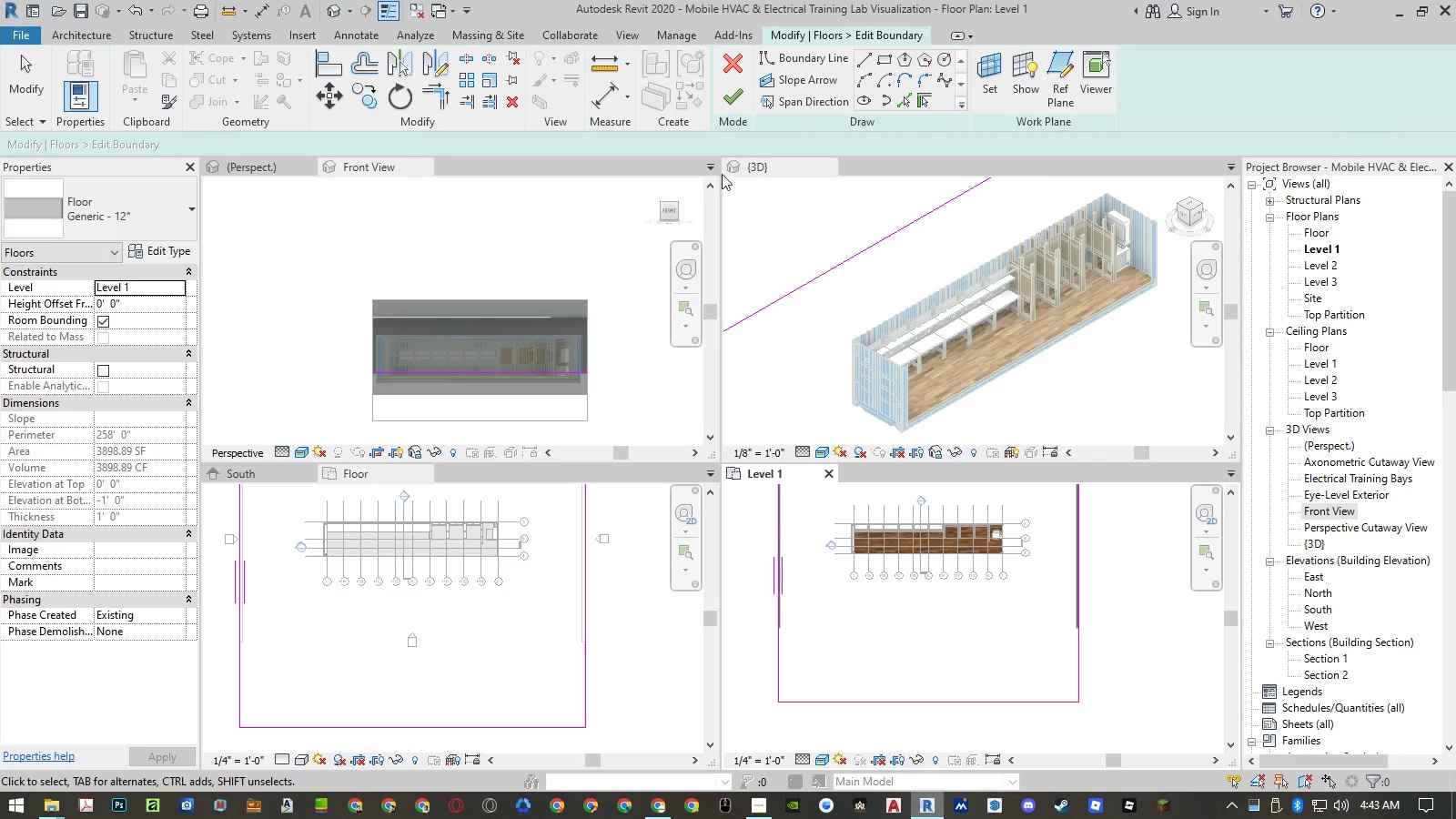 
left_click([729, 95])
 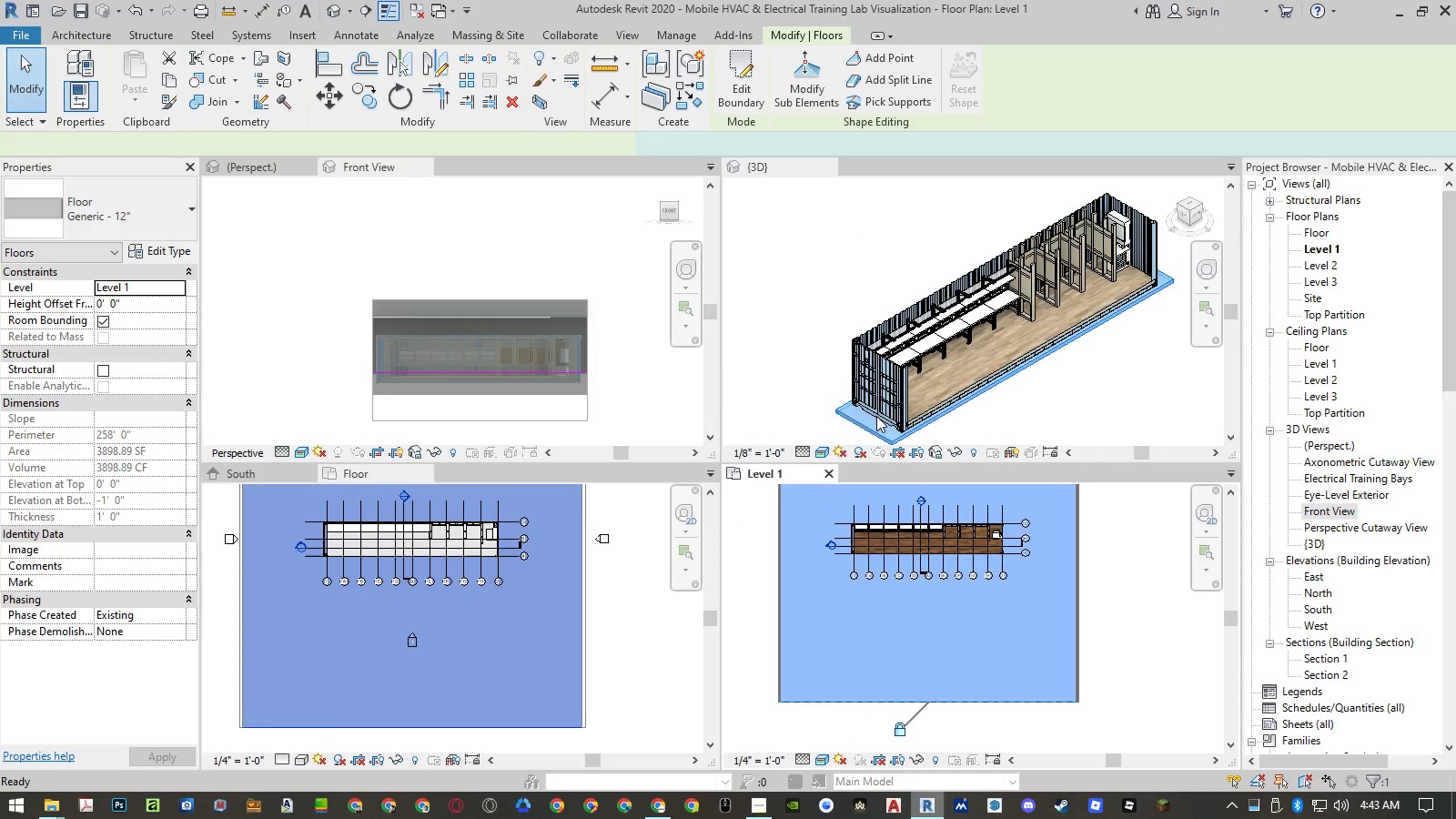 
key(Escape)
 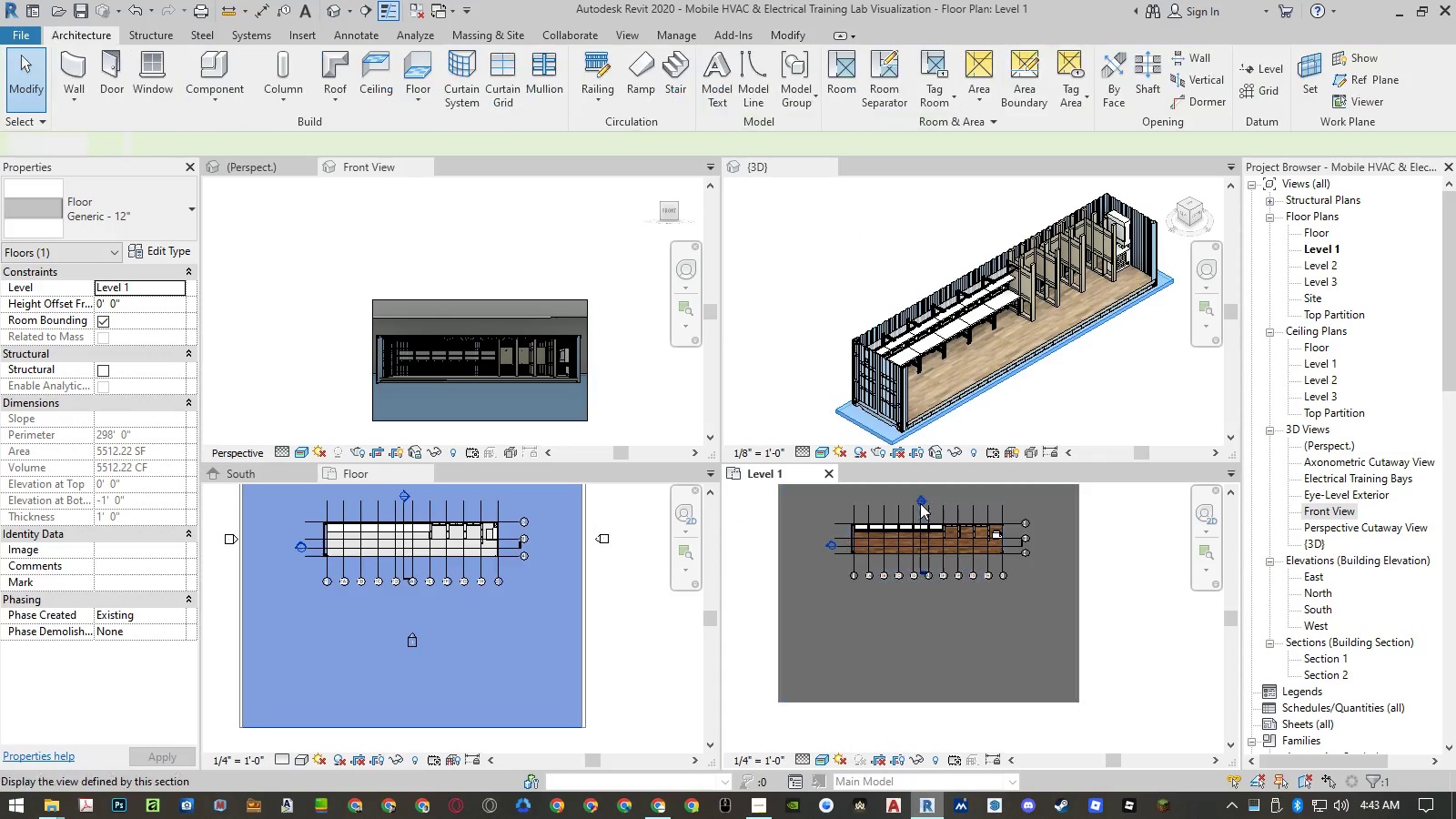 
key(Escape)
 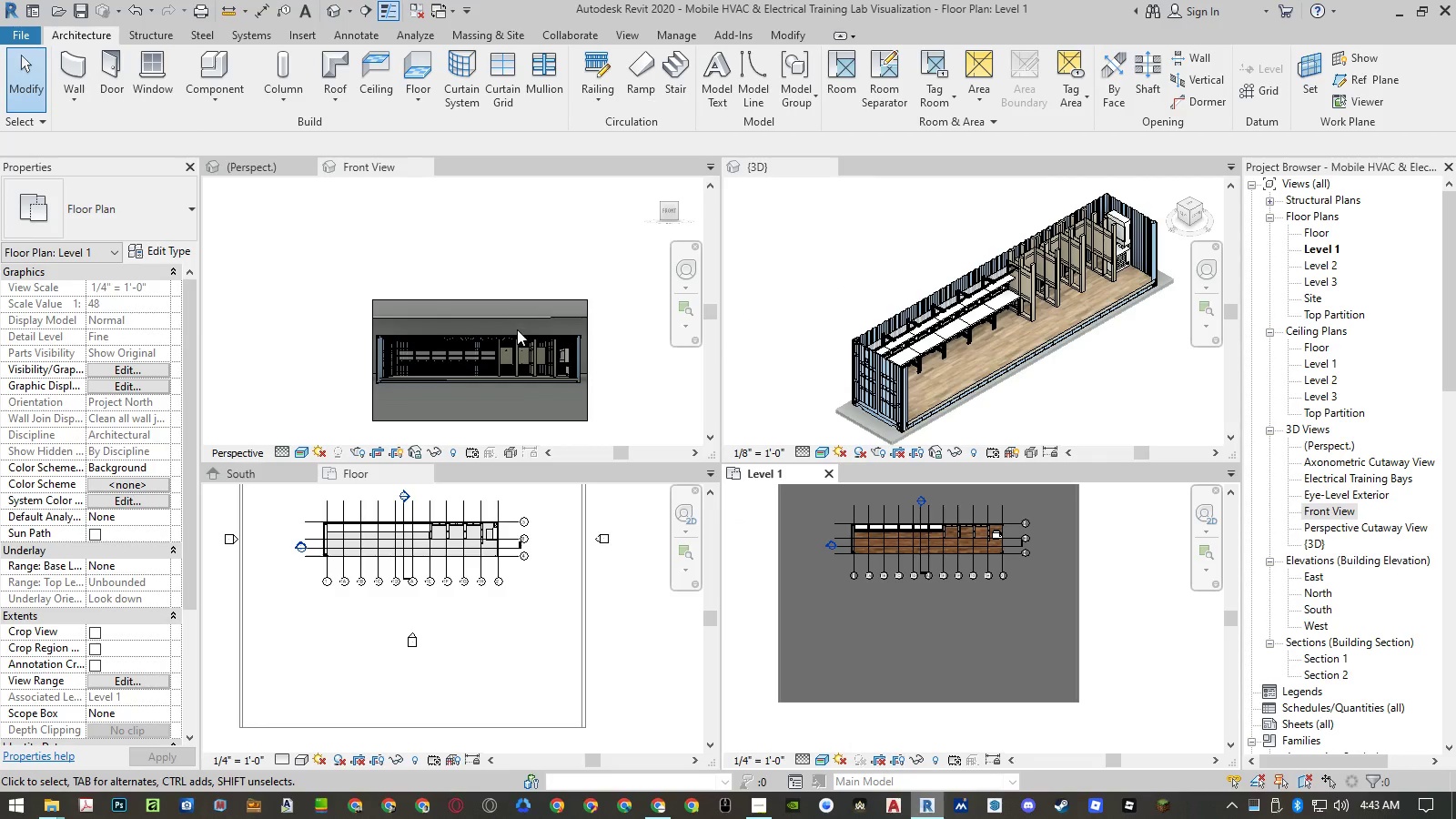 
left_click([616, 350])
 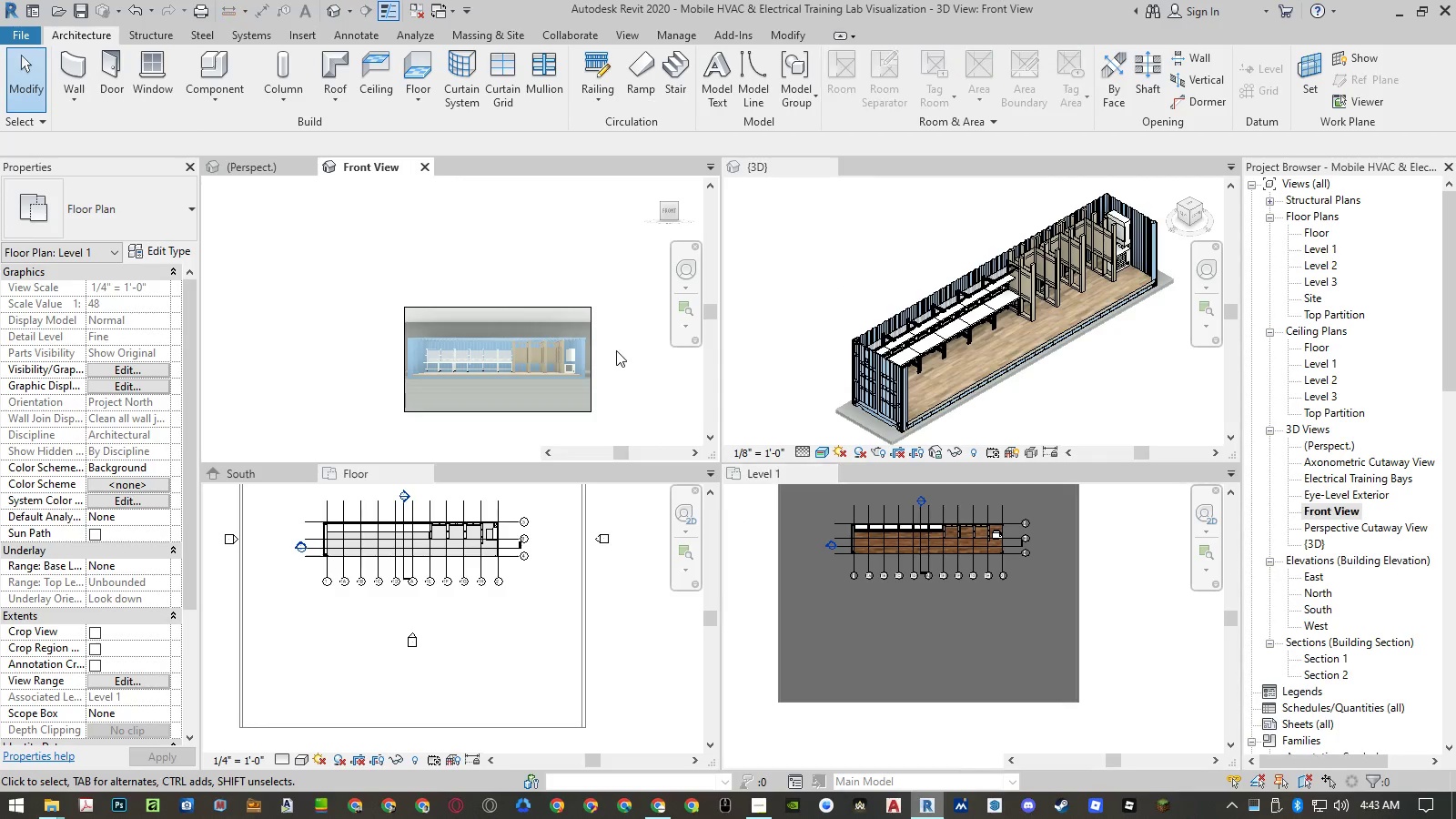 
middle_click([617, 350])
 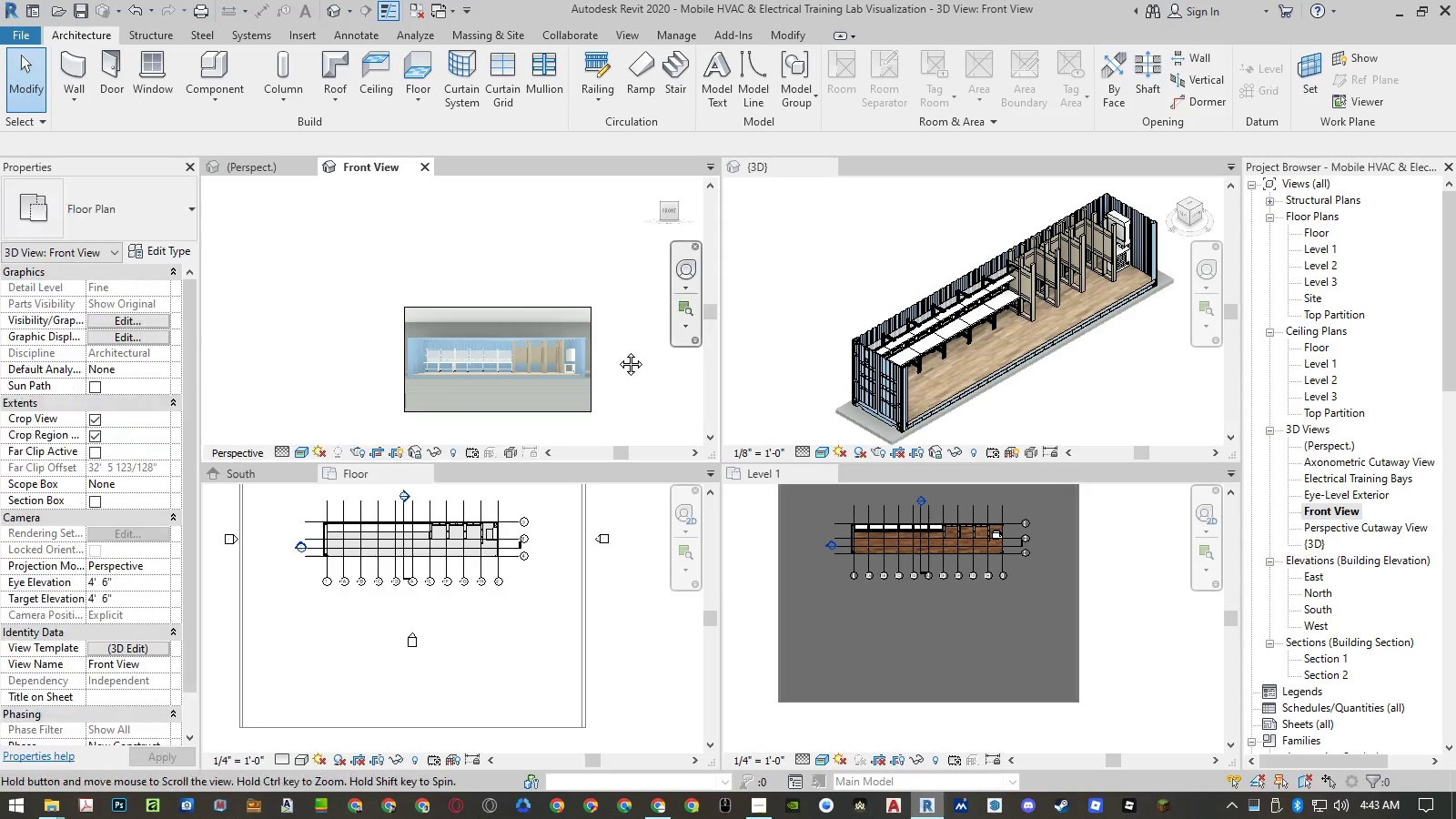 
scroll: coordinate [616, 350], scroll_direction: down, amount: 1.0
 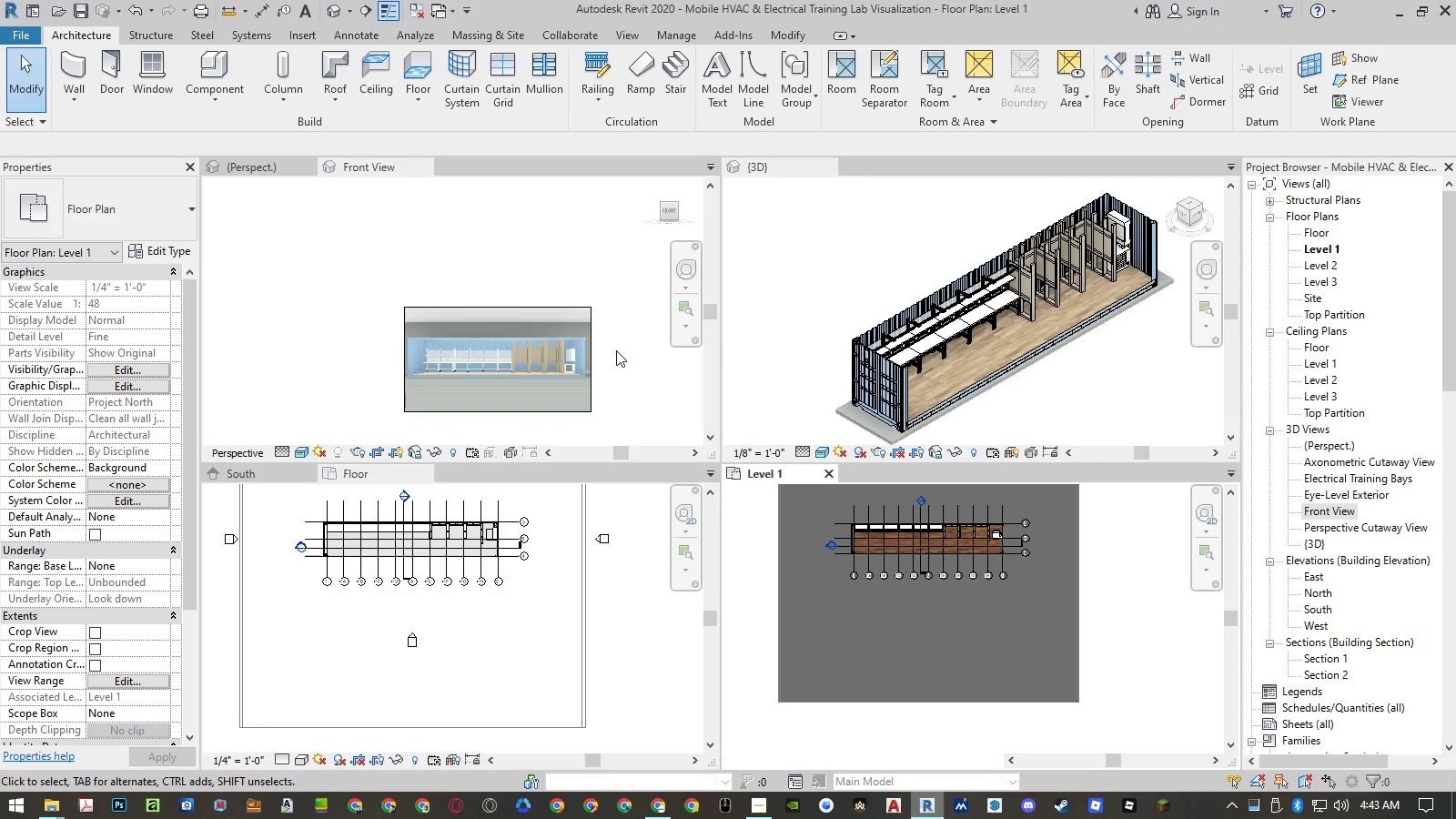 
double_click([617, 351])
 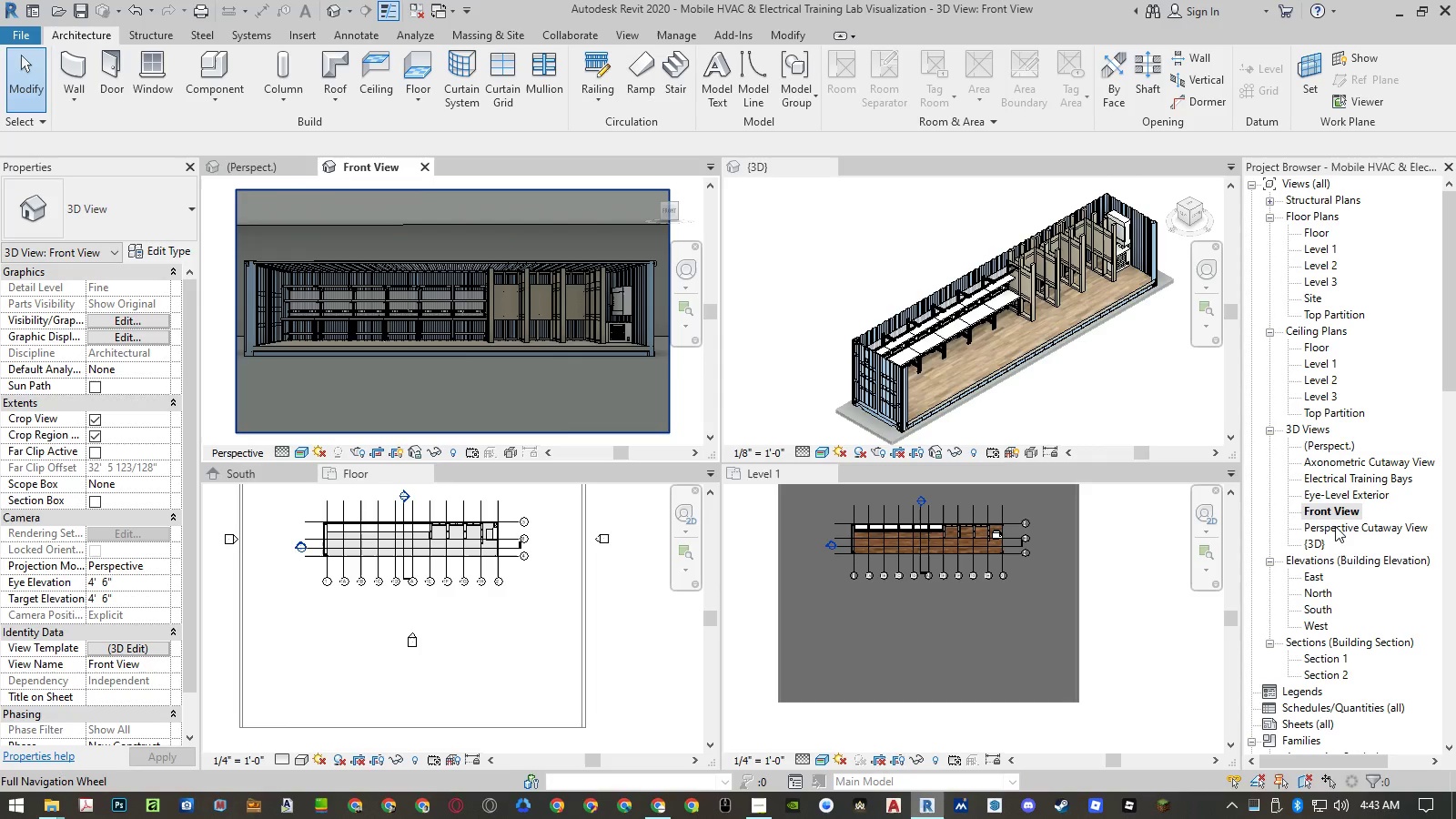 
wait(5.34)
 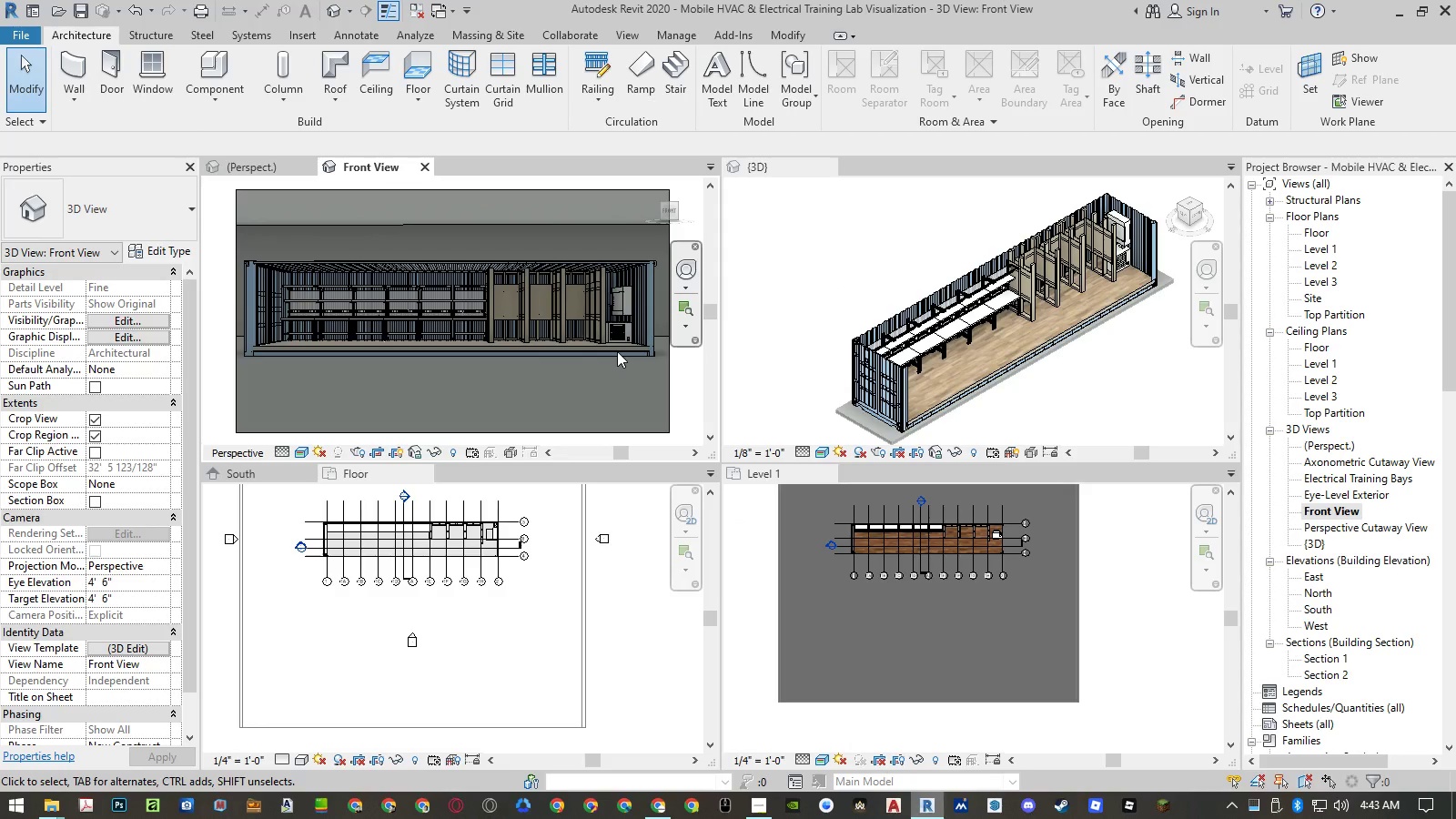 
left_click([1335, 500])
 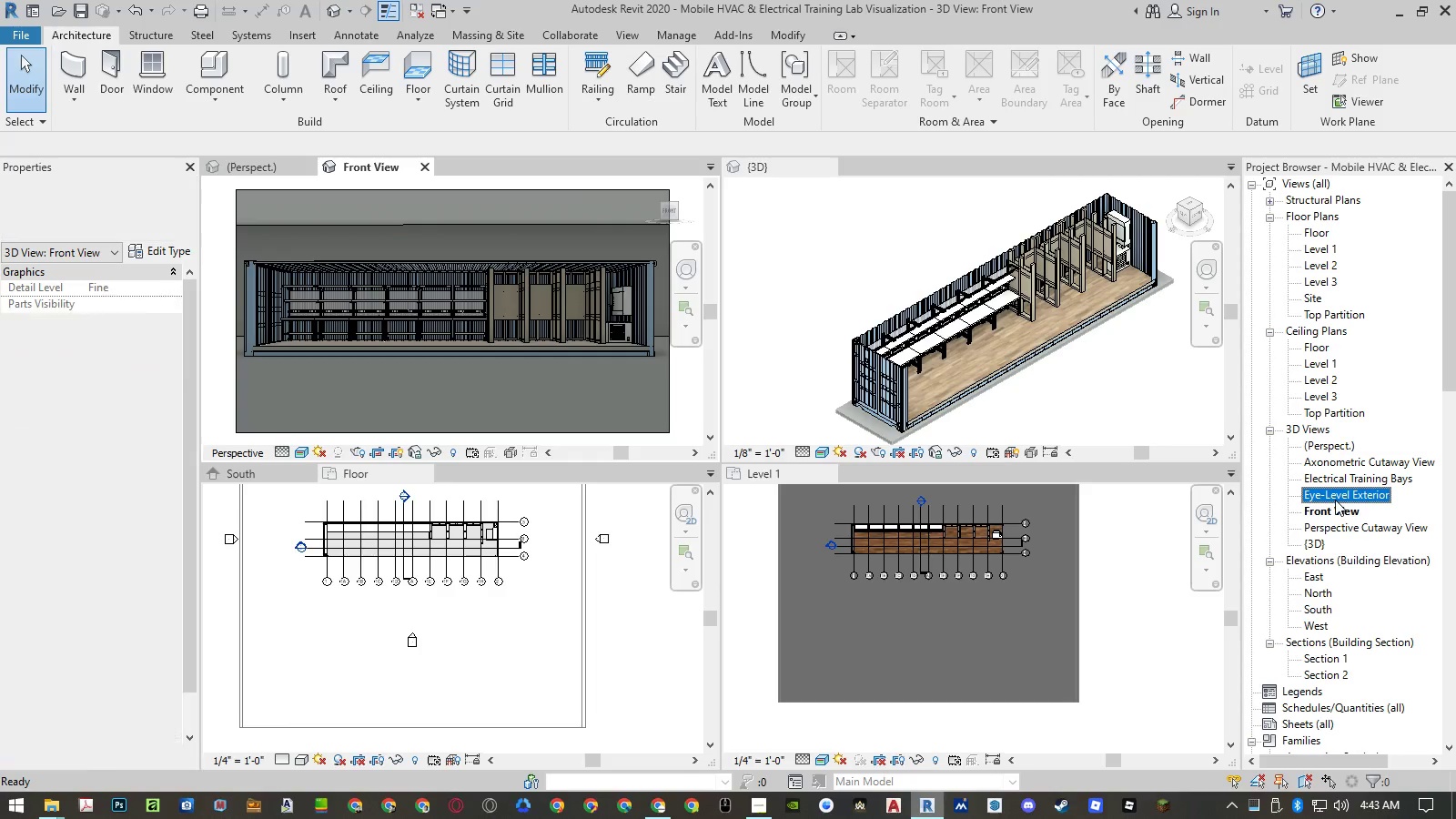 
left_click_drag(start_coordinate=[1335, 500], to_coordinate=[425, 168])
 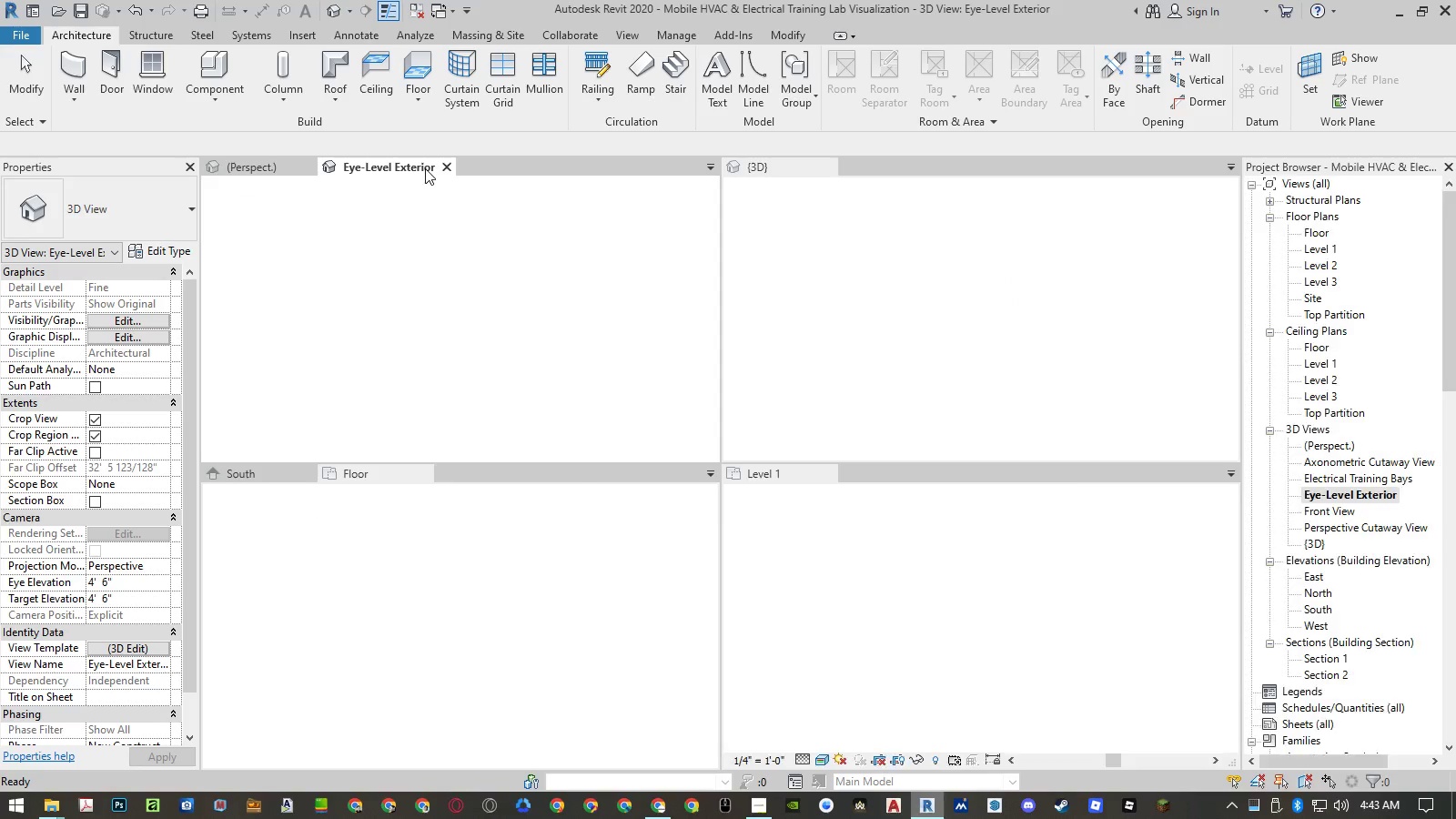 
left_click([425, 168])
 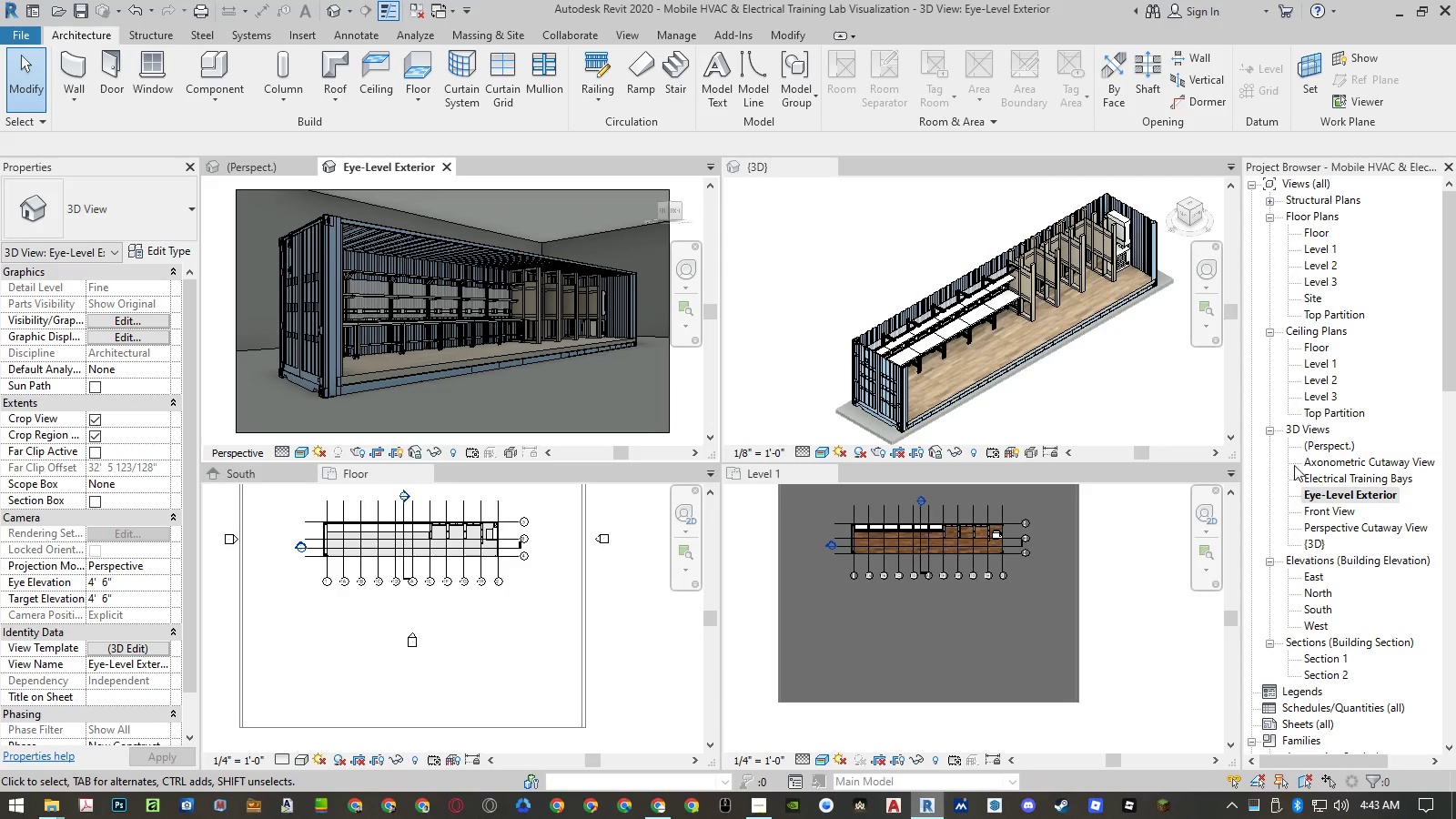 
wait(6.17)
 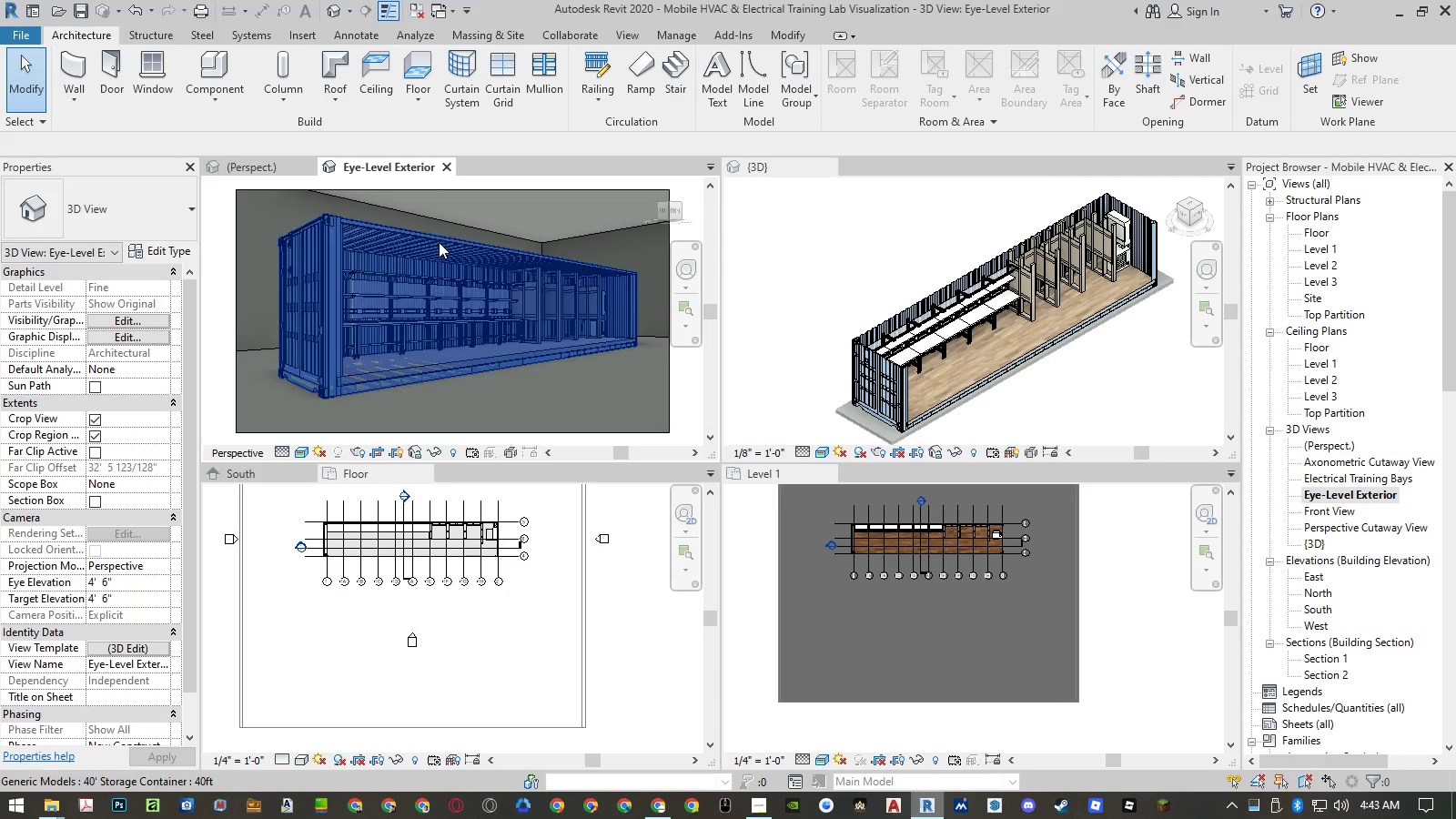 
double_click([1329, 475])
 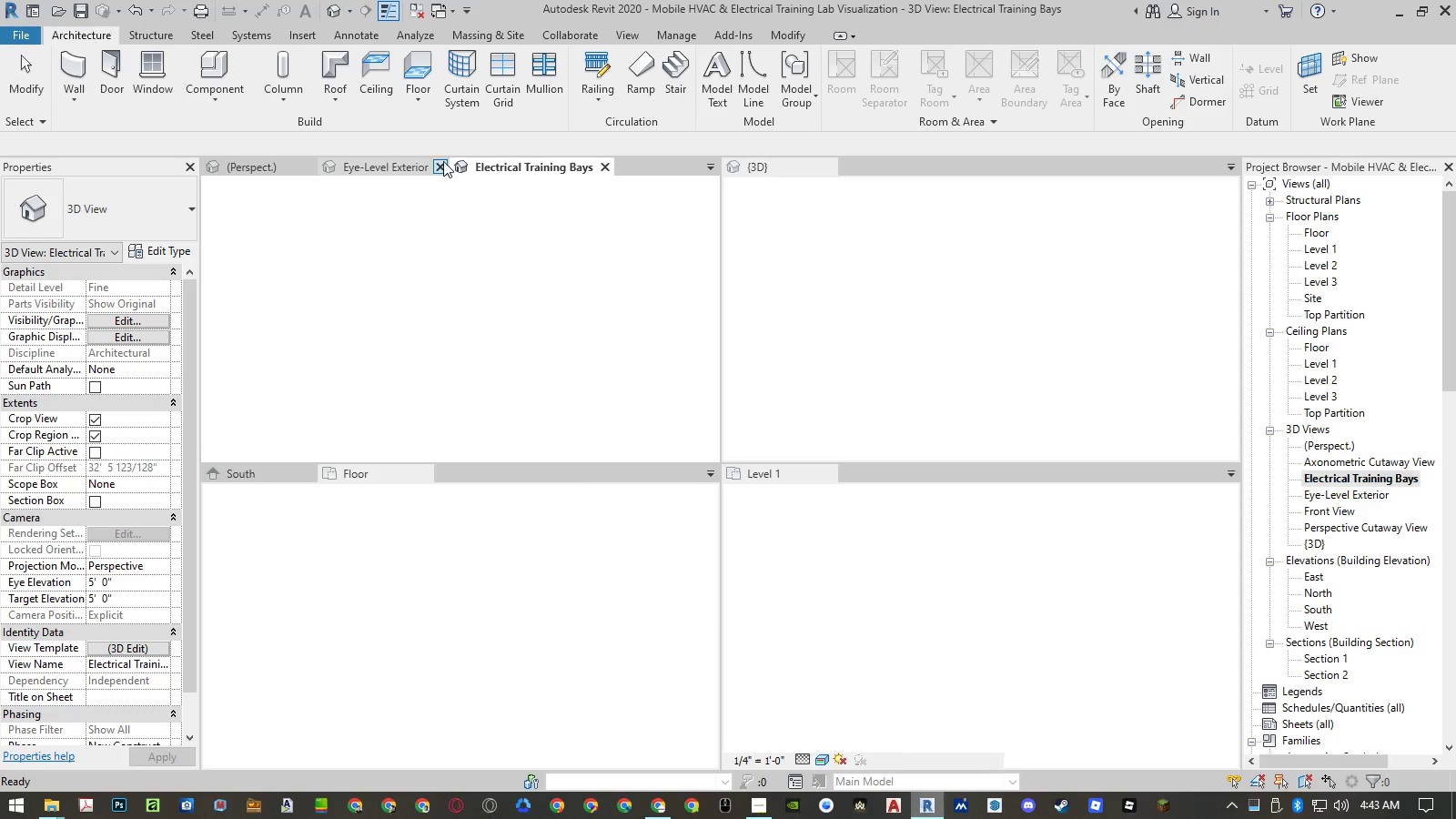 
left_click([443, 163])
 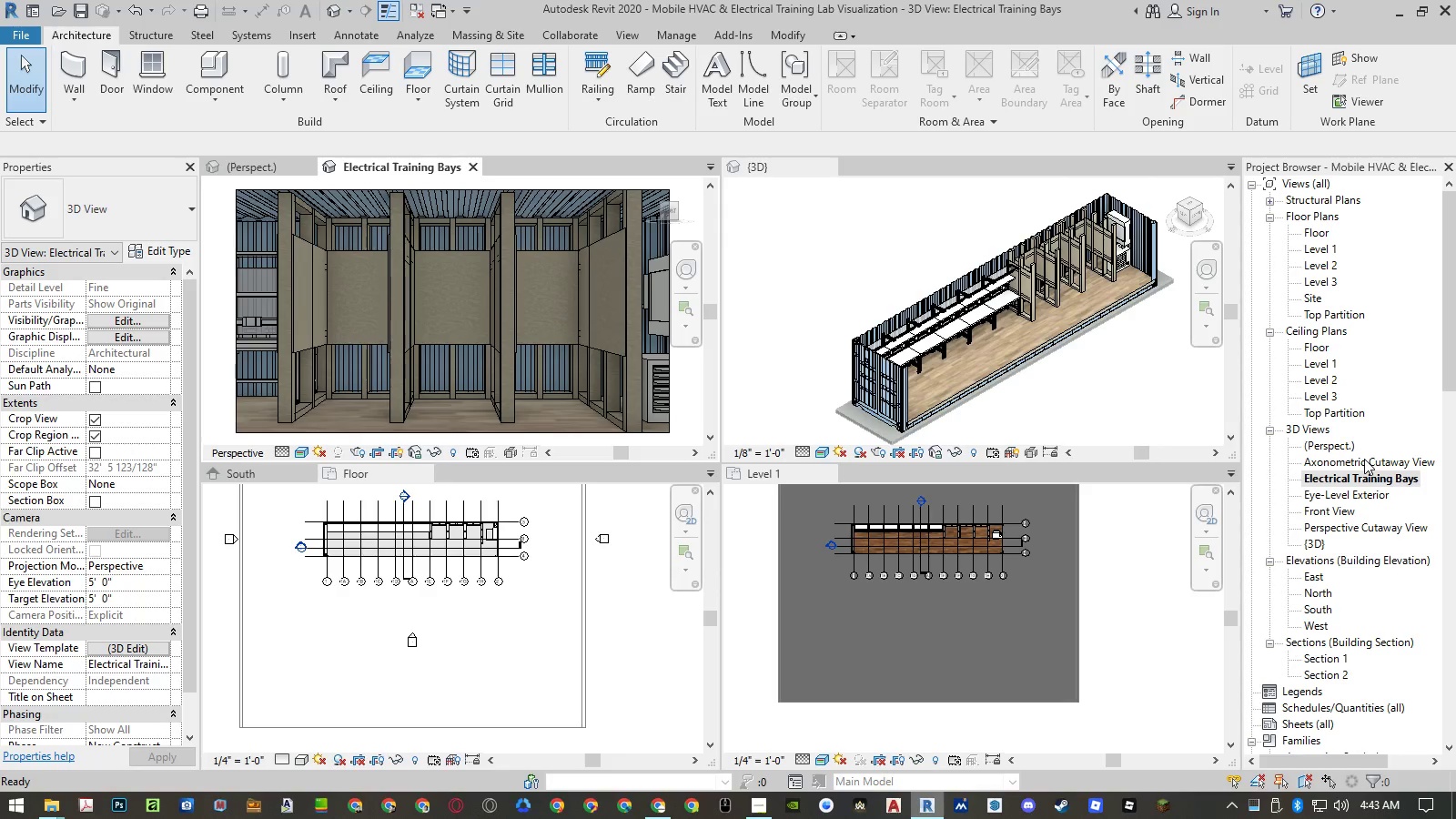 
double_click([1364, 459])
 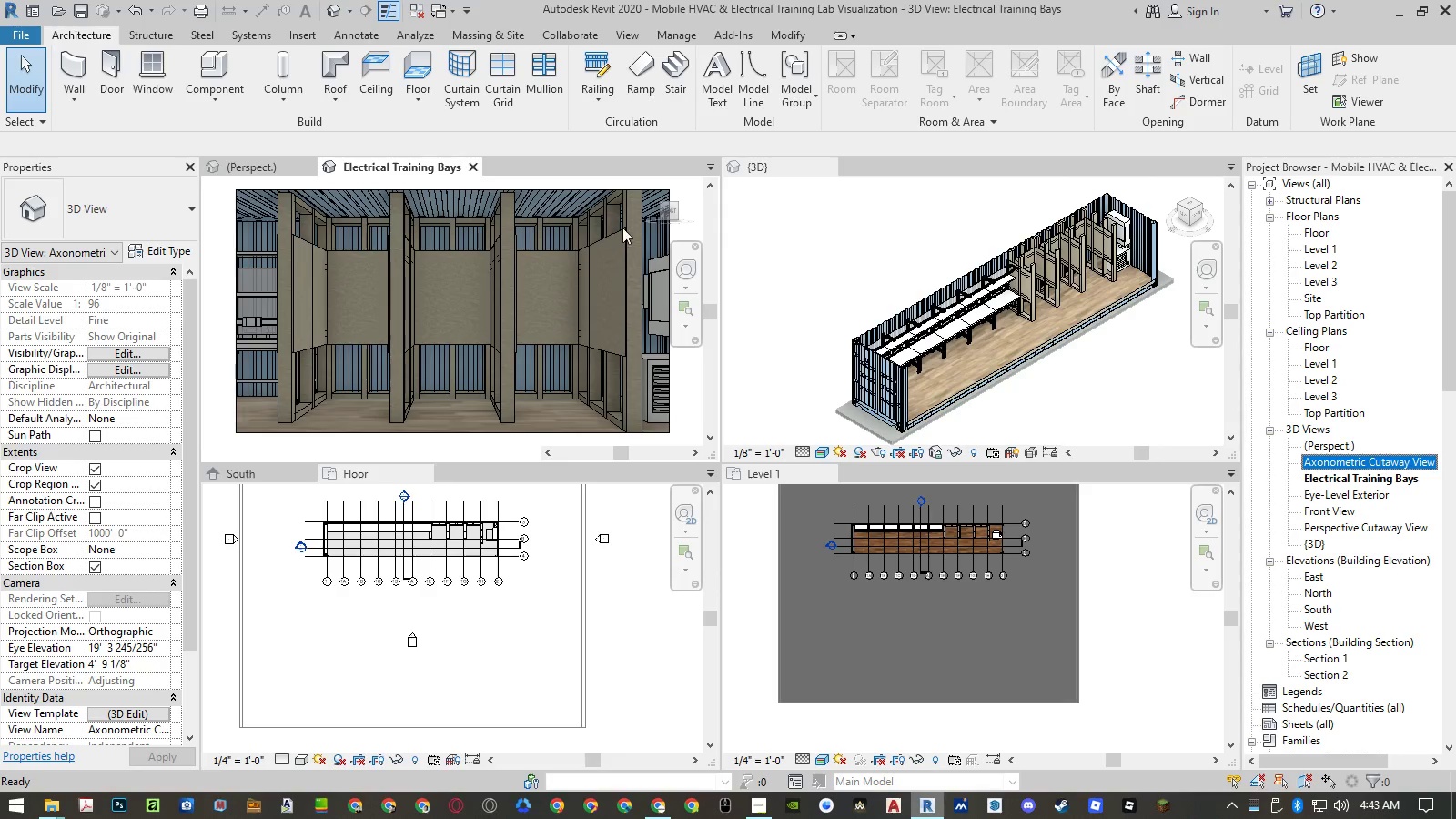 
mouse_move([457, 194])
 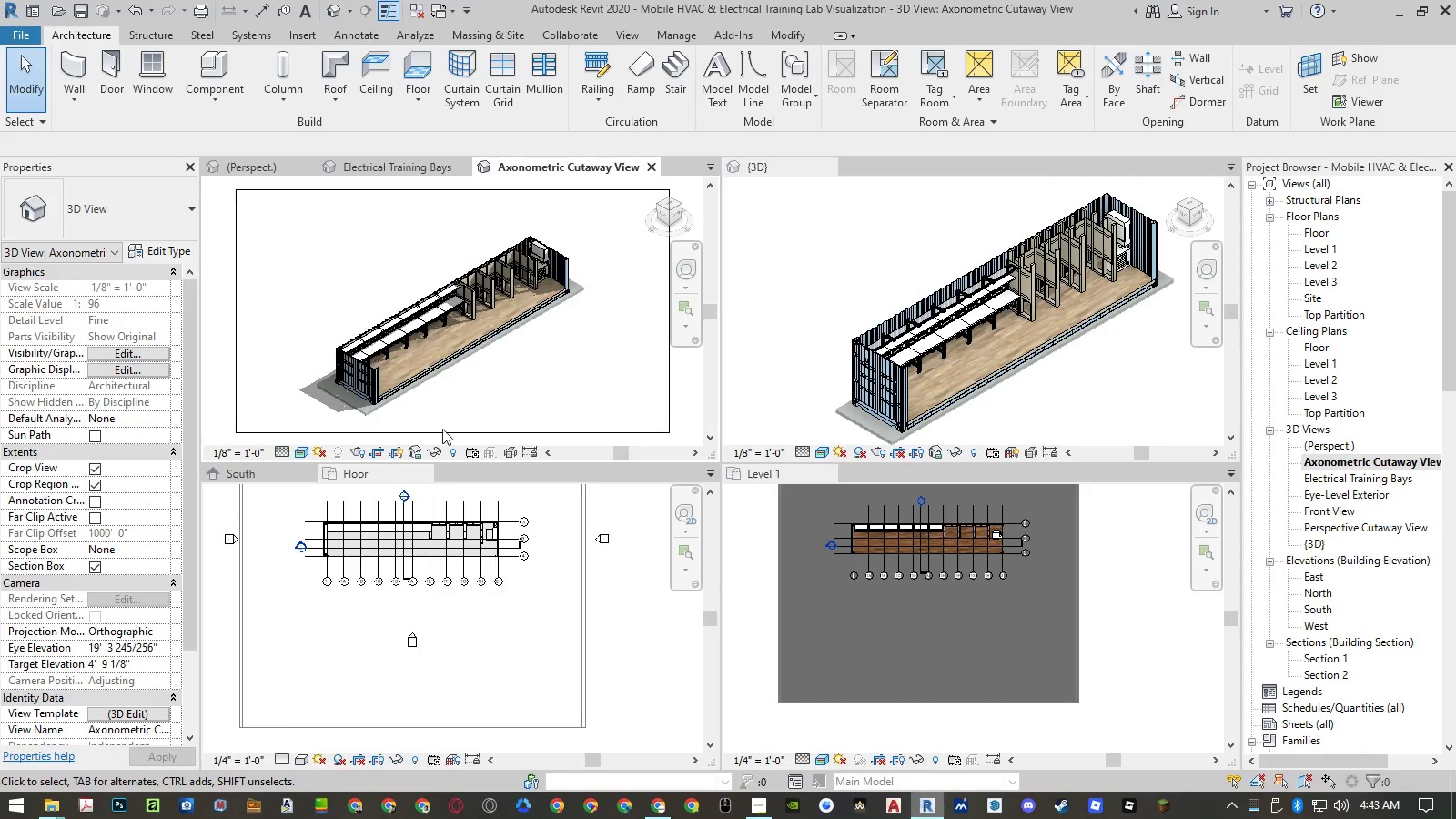 
left_click([451, 454])
 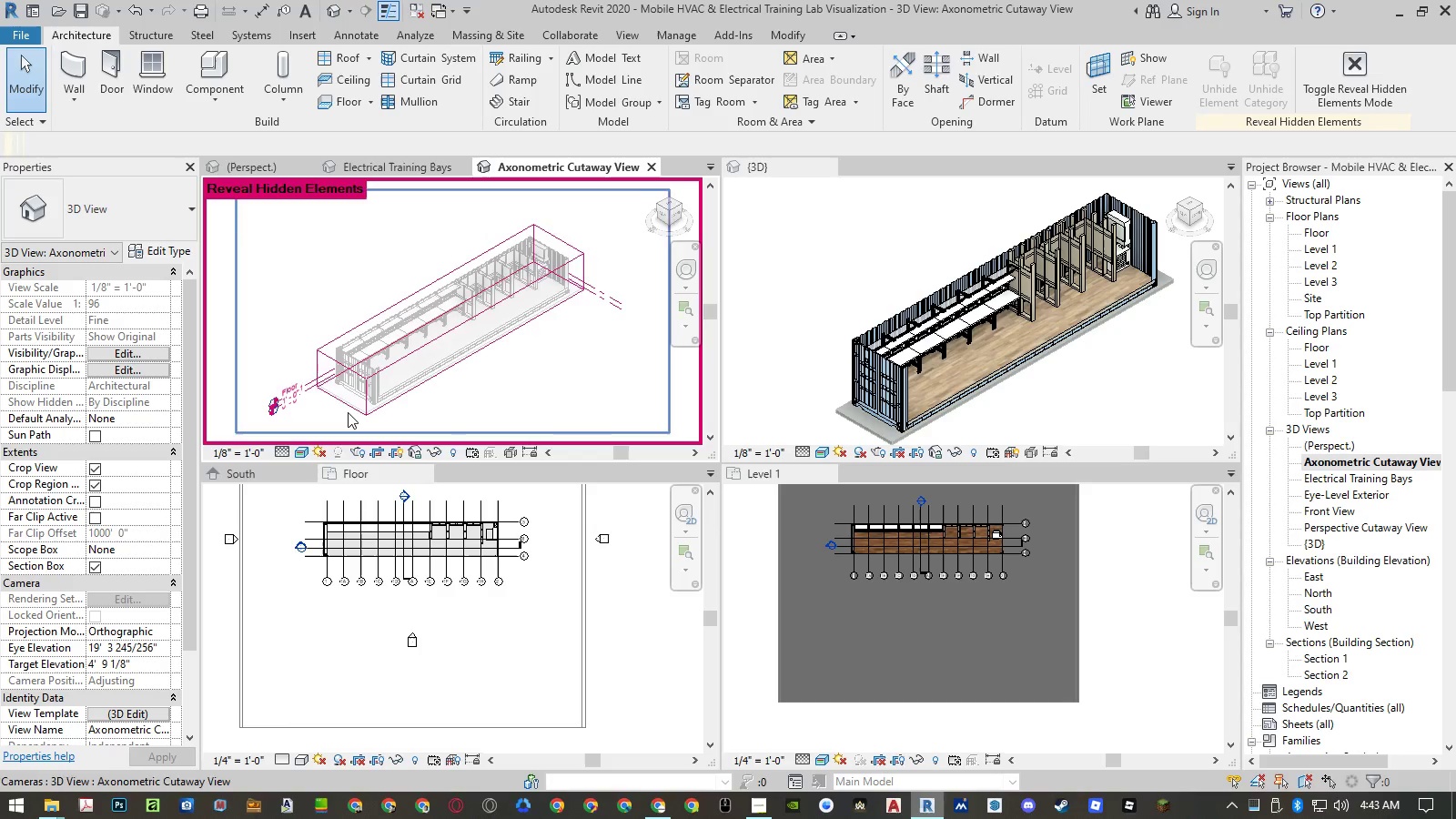 
left_click([348, 409])
 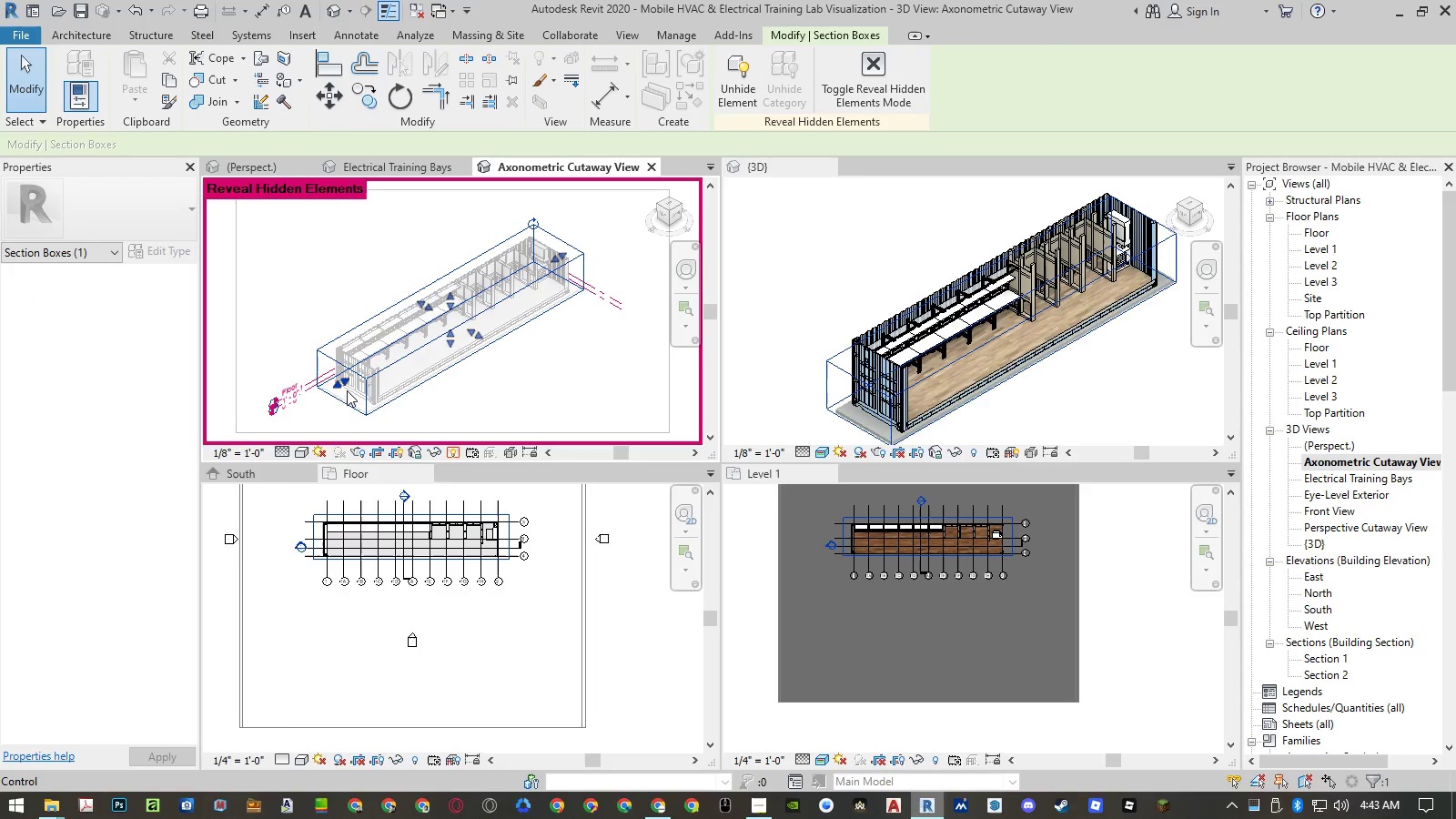 
scroll: coordinate [341, 388], scroll_direction: up, amount: 9.0
 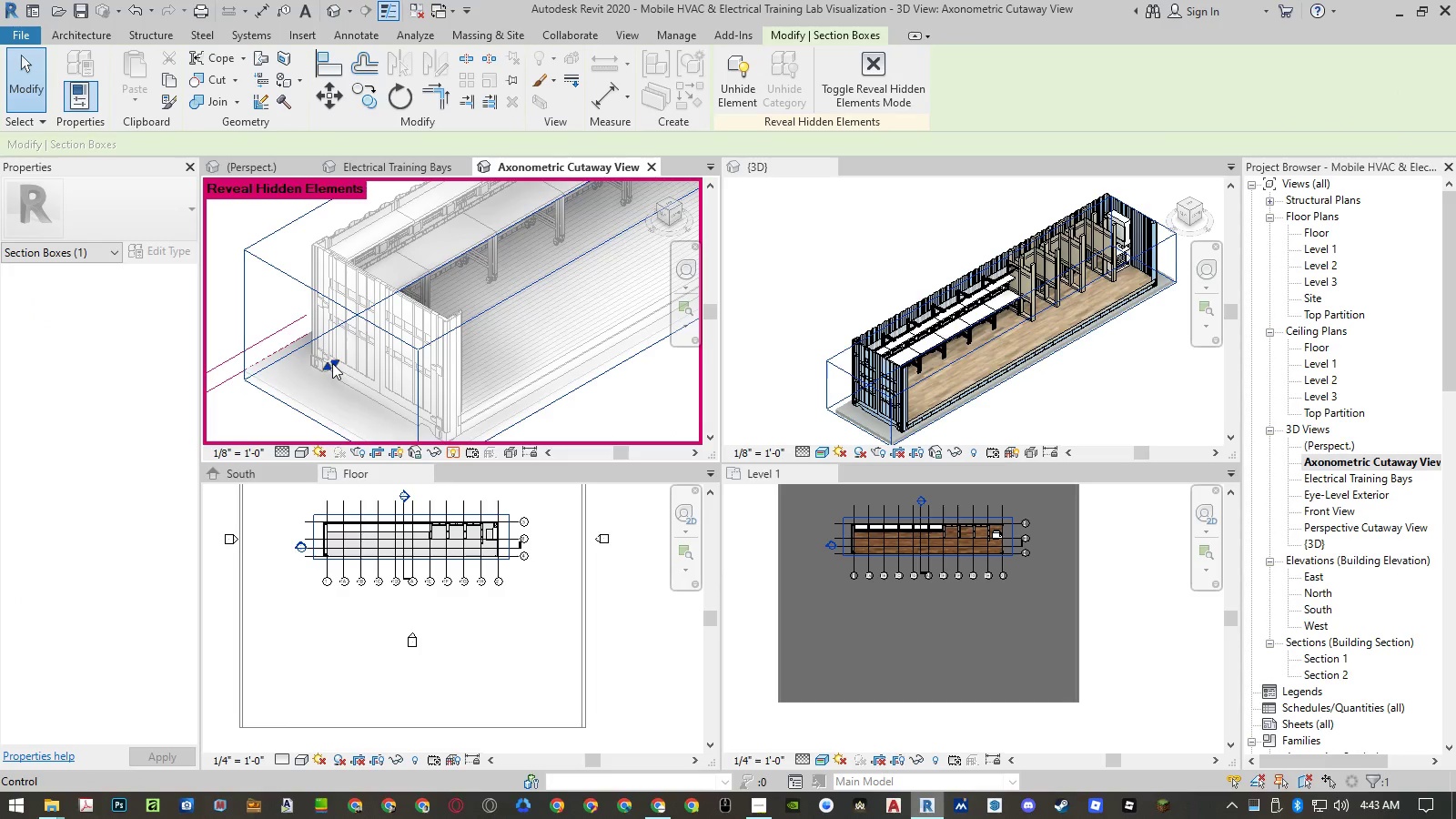 
left_click_drag(start_coordinate=[332, 363], to_coordinate=[356, 349])
 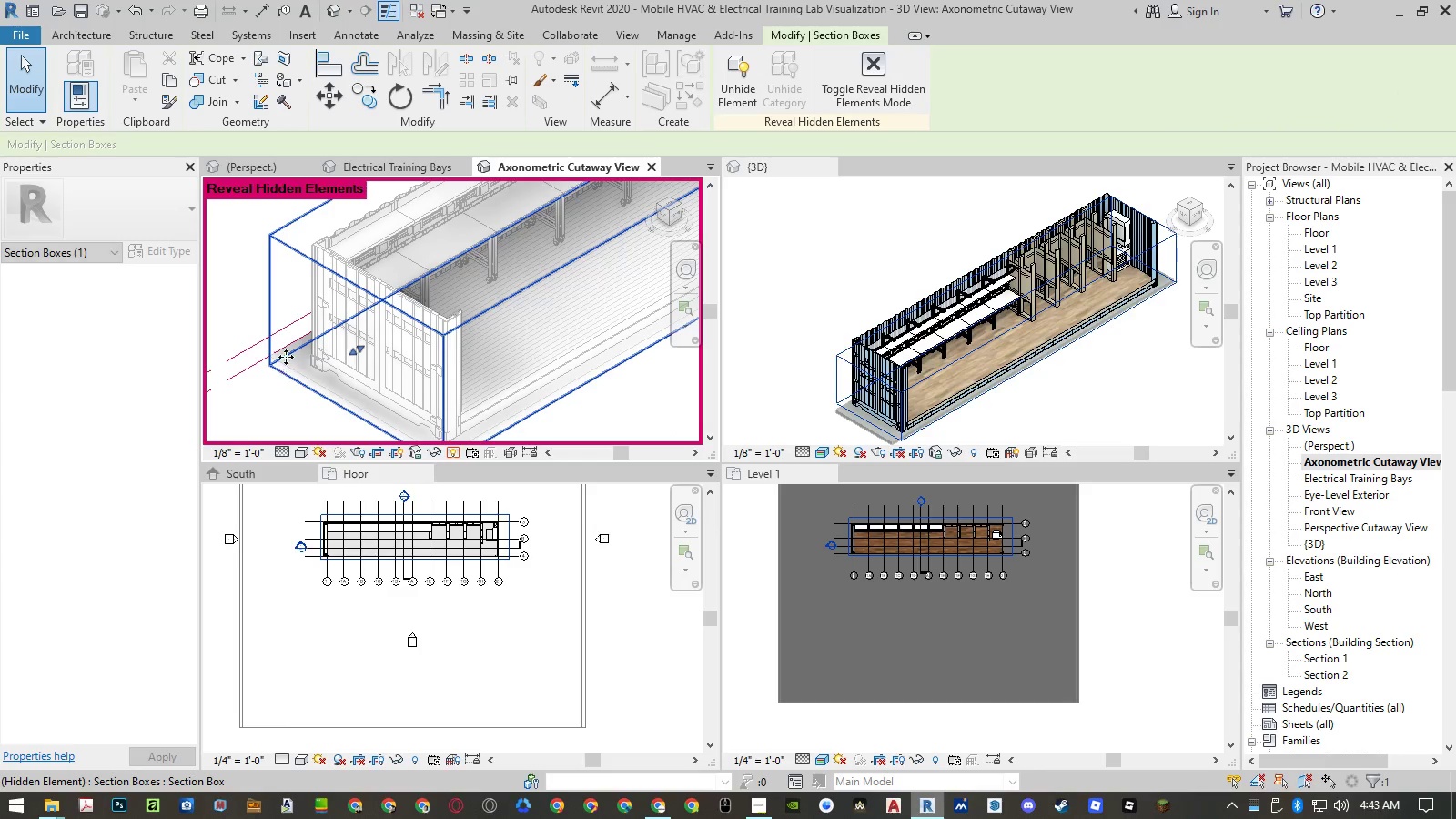 
scroll: coordinate [286, 345], scroll_direction: down, amount: 4.0
 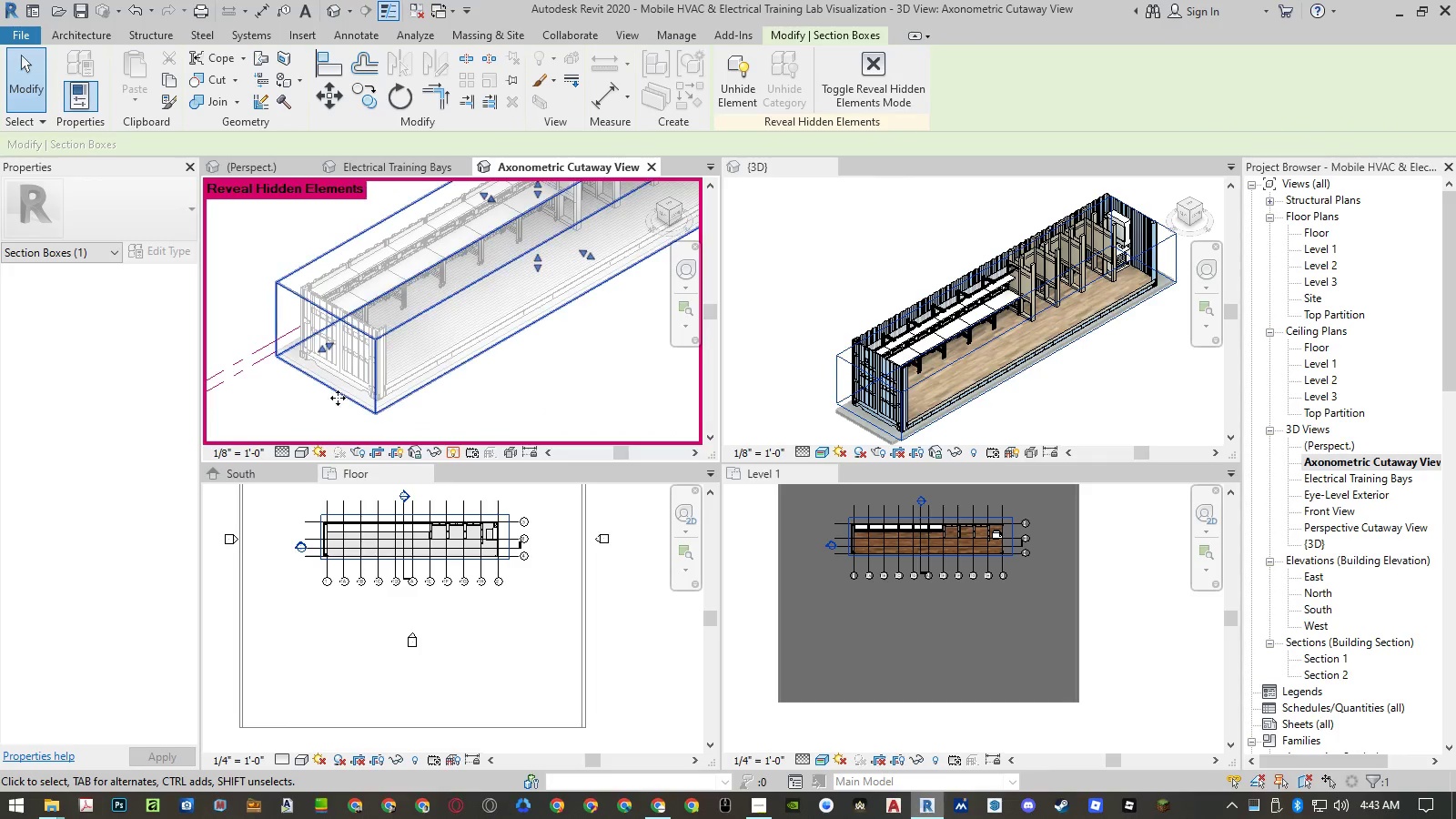 
scroll: coordinate [393, 424], scroll_direction: up, amount: 8.0
 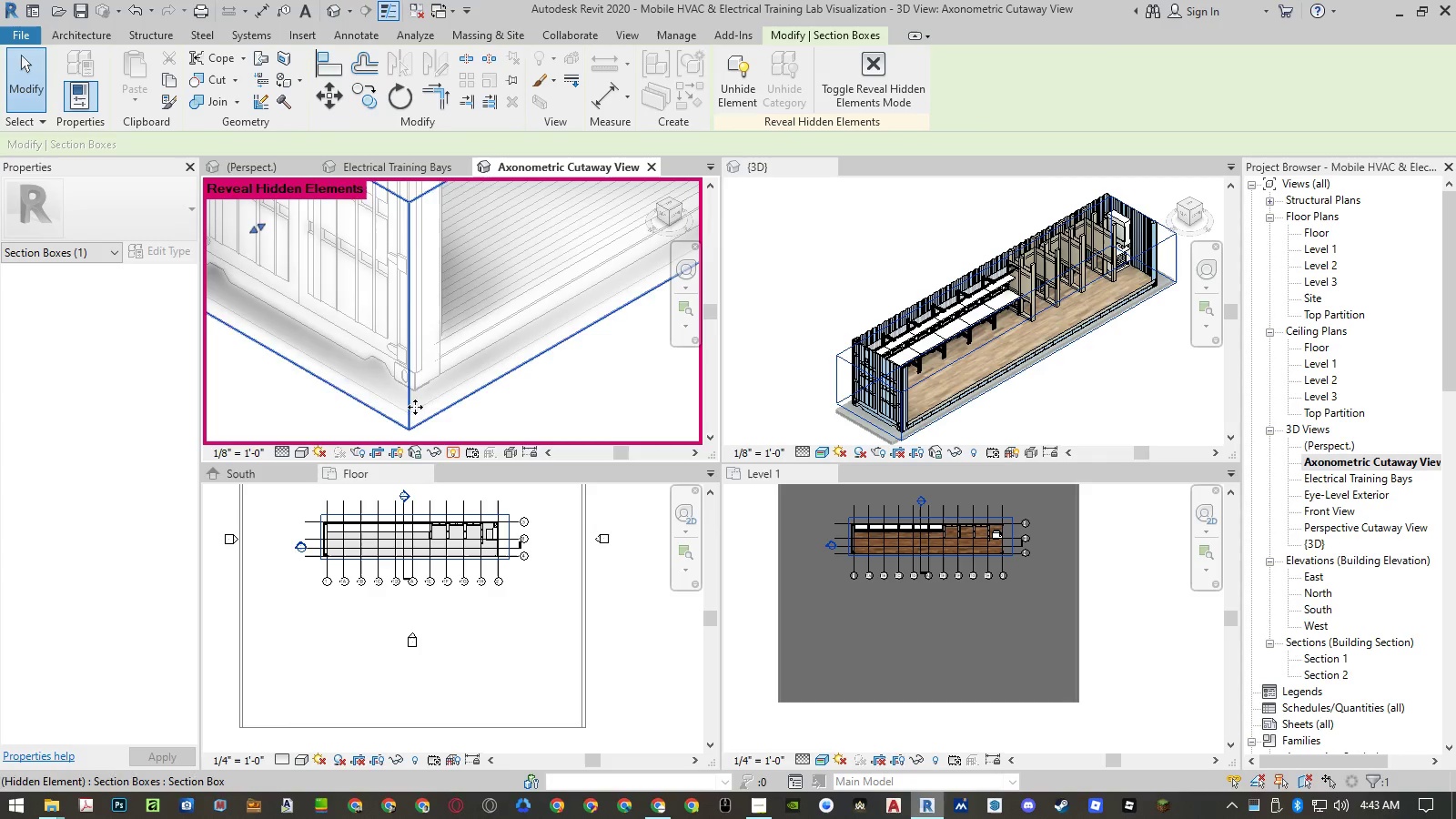 
scroll: coordinate [430, 393], scroll_direction: down, amount: 3.0
 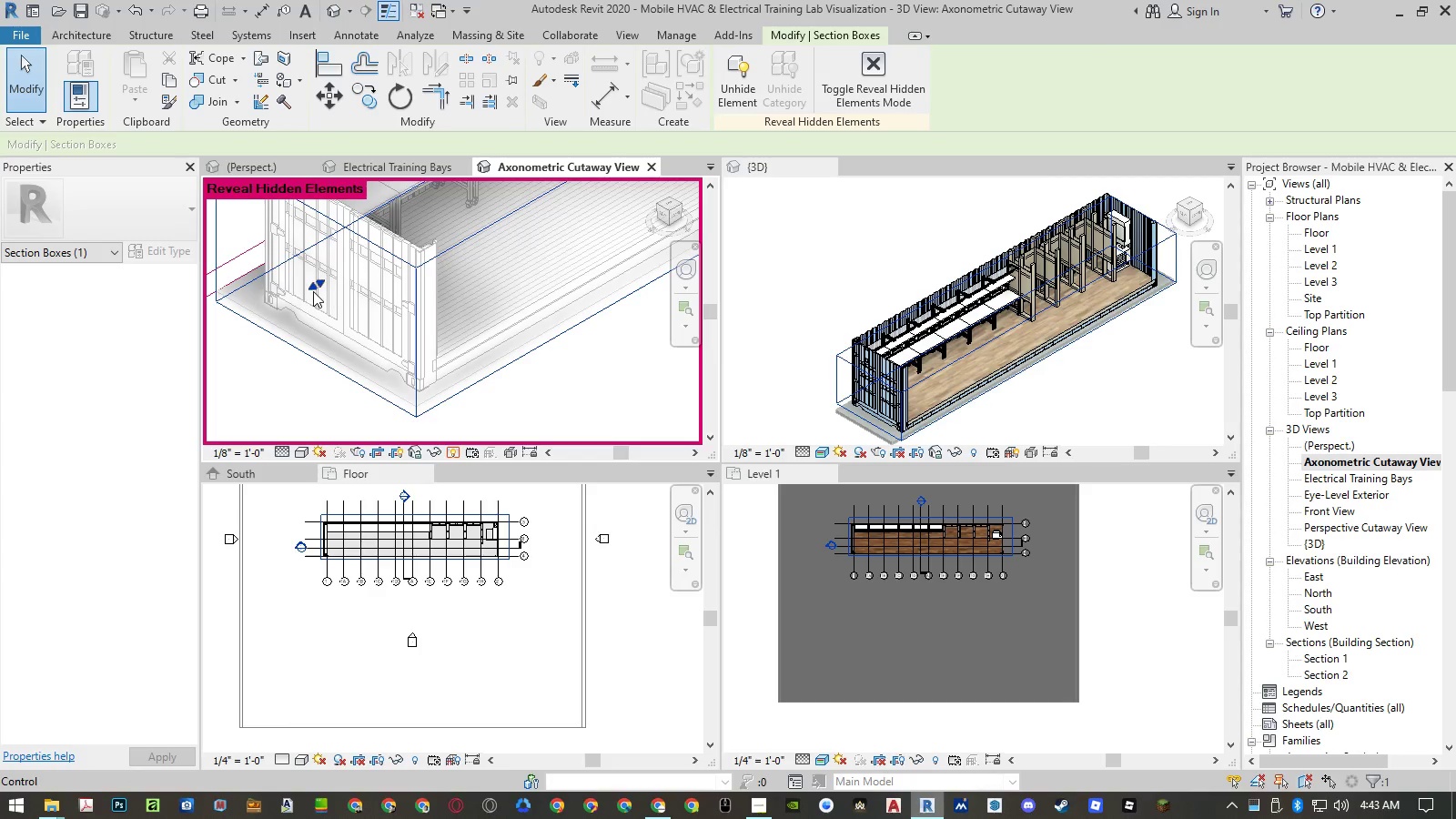 
left_click_drag(start_coordinate=[316, 286], to_coordinate=[324, 289])
 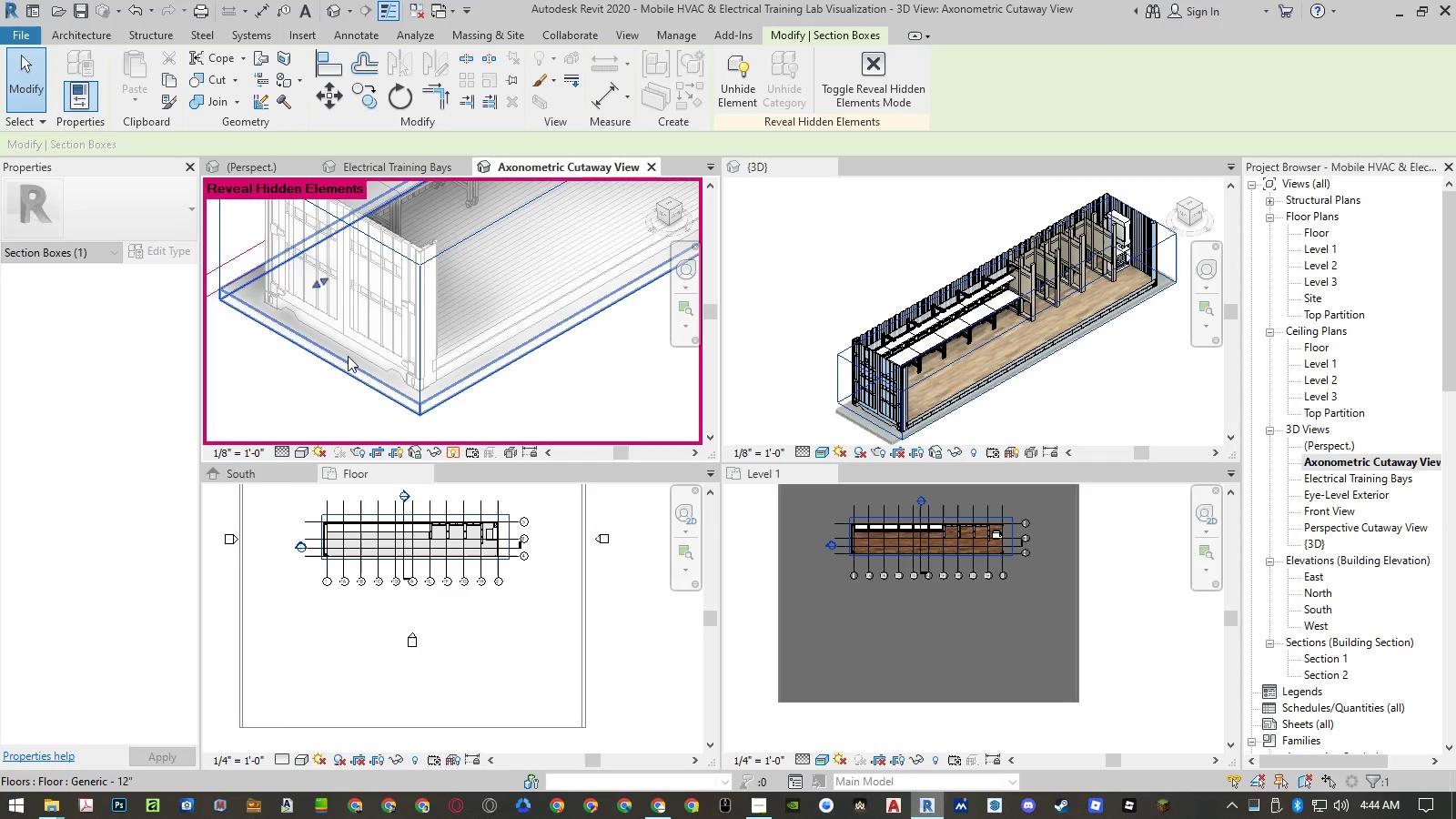 
scroll: coordinate [345, 369], scroll_direction: down, amount: 10.0
 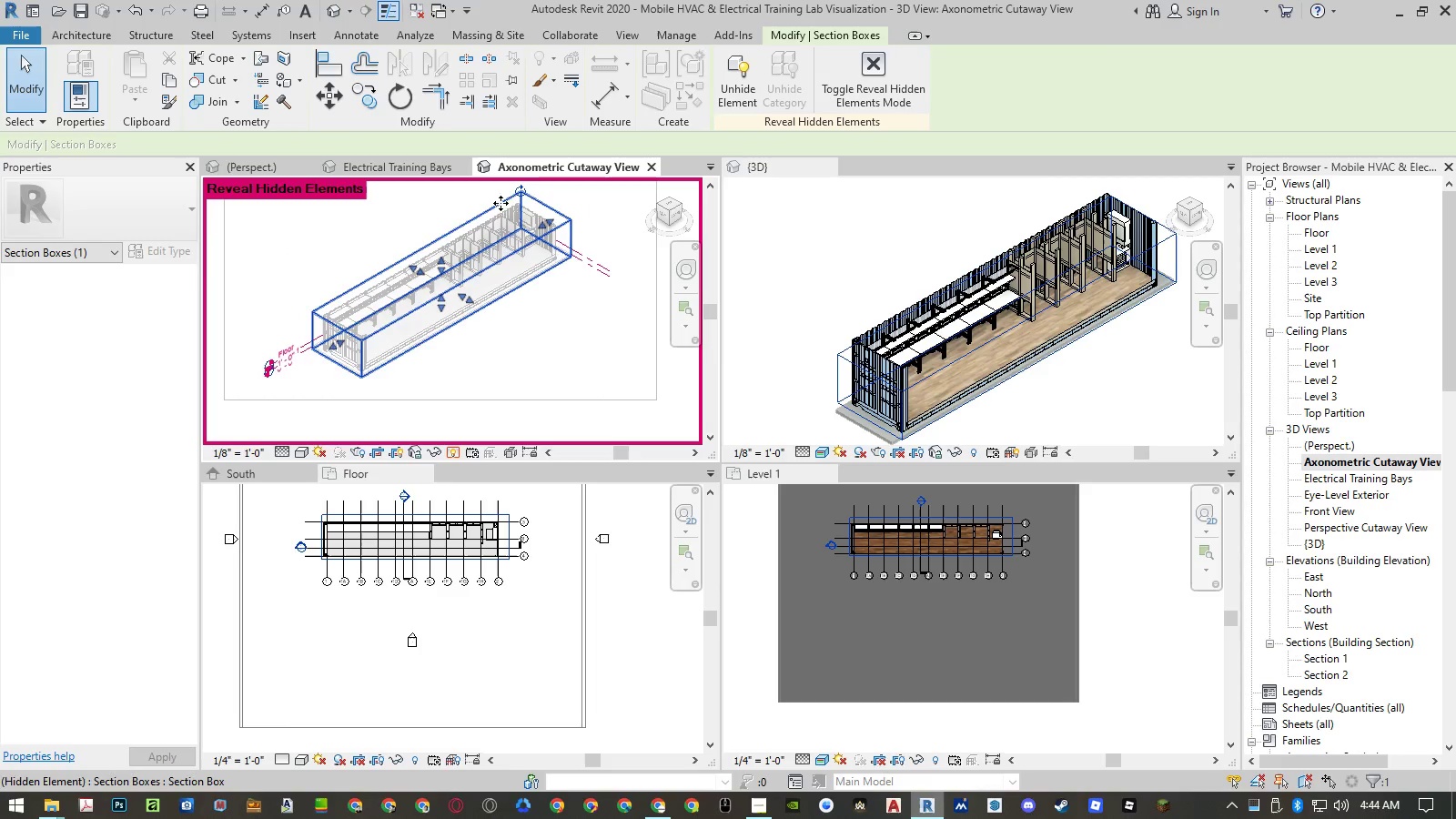 
scroll: coordinate [518, 194], scroll_direction: up, amount: 9.0
 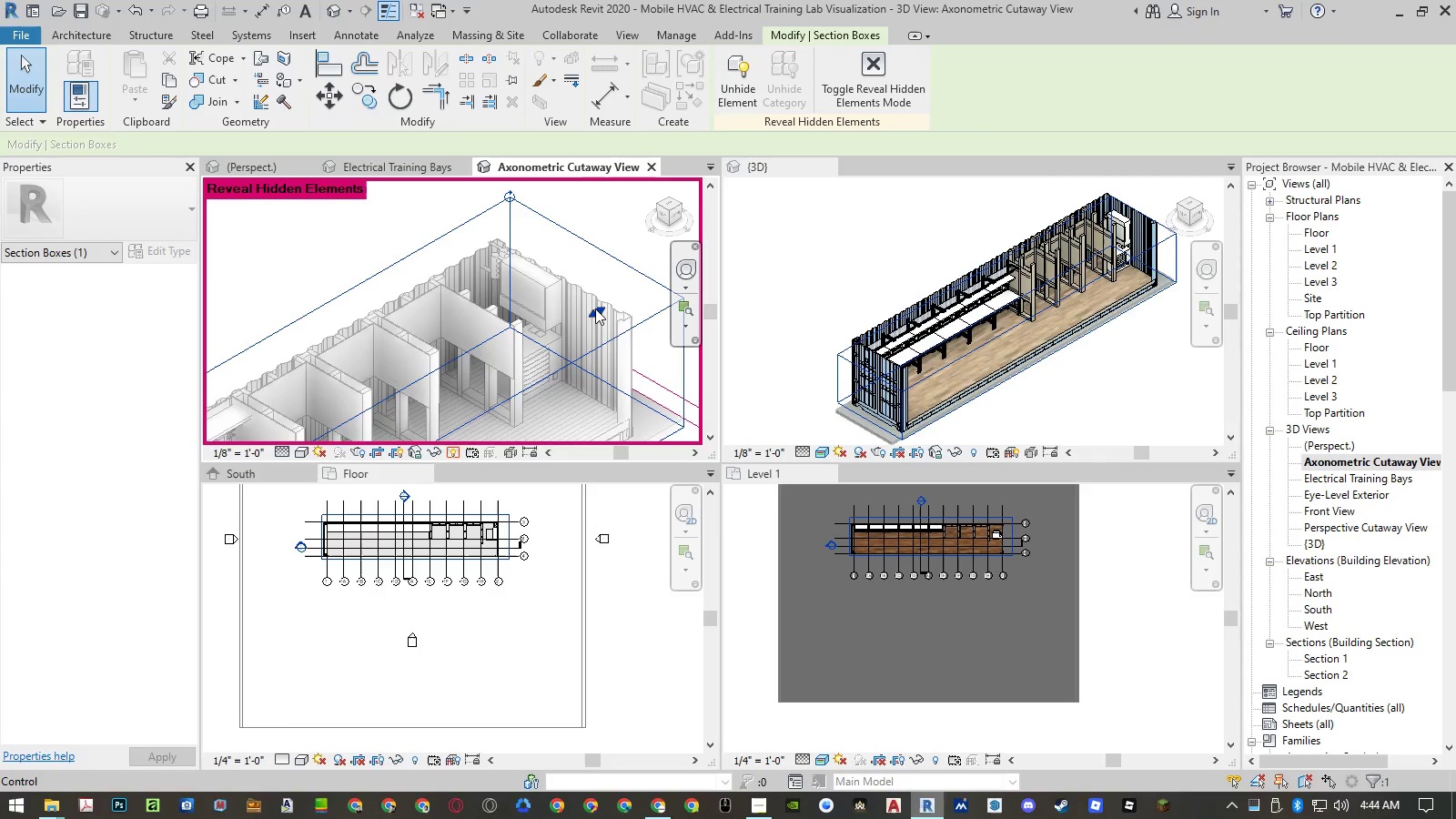 
left_click_drag(start_coordinate=[595, 308], to_coordinate=[582, 316])
 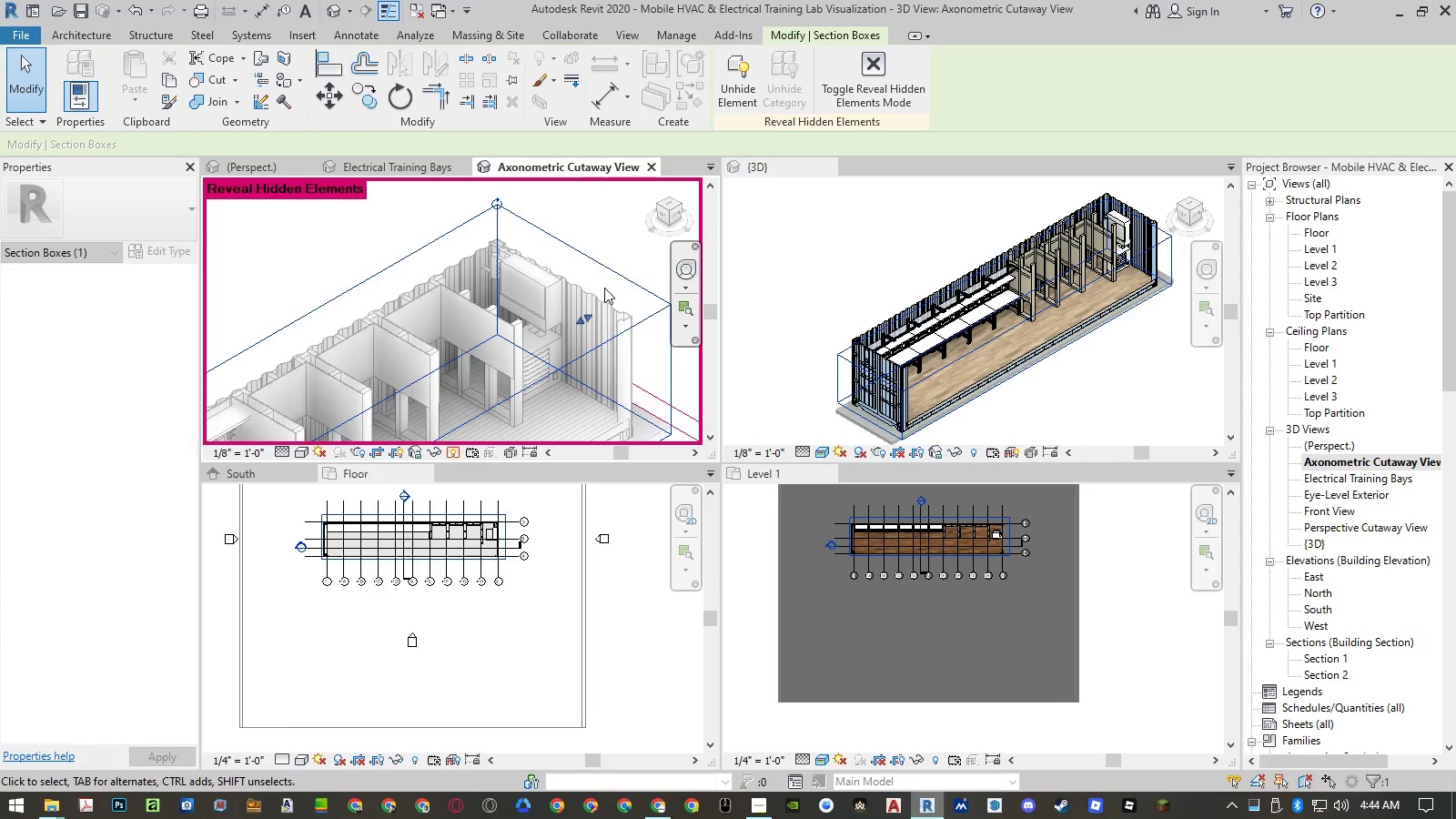 
scroll: coordinate [609, 278], scroll_direction: down, amount: 8.0
 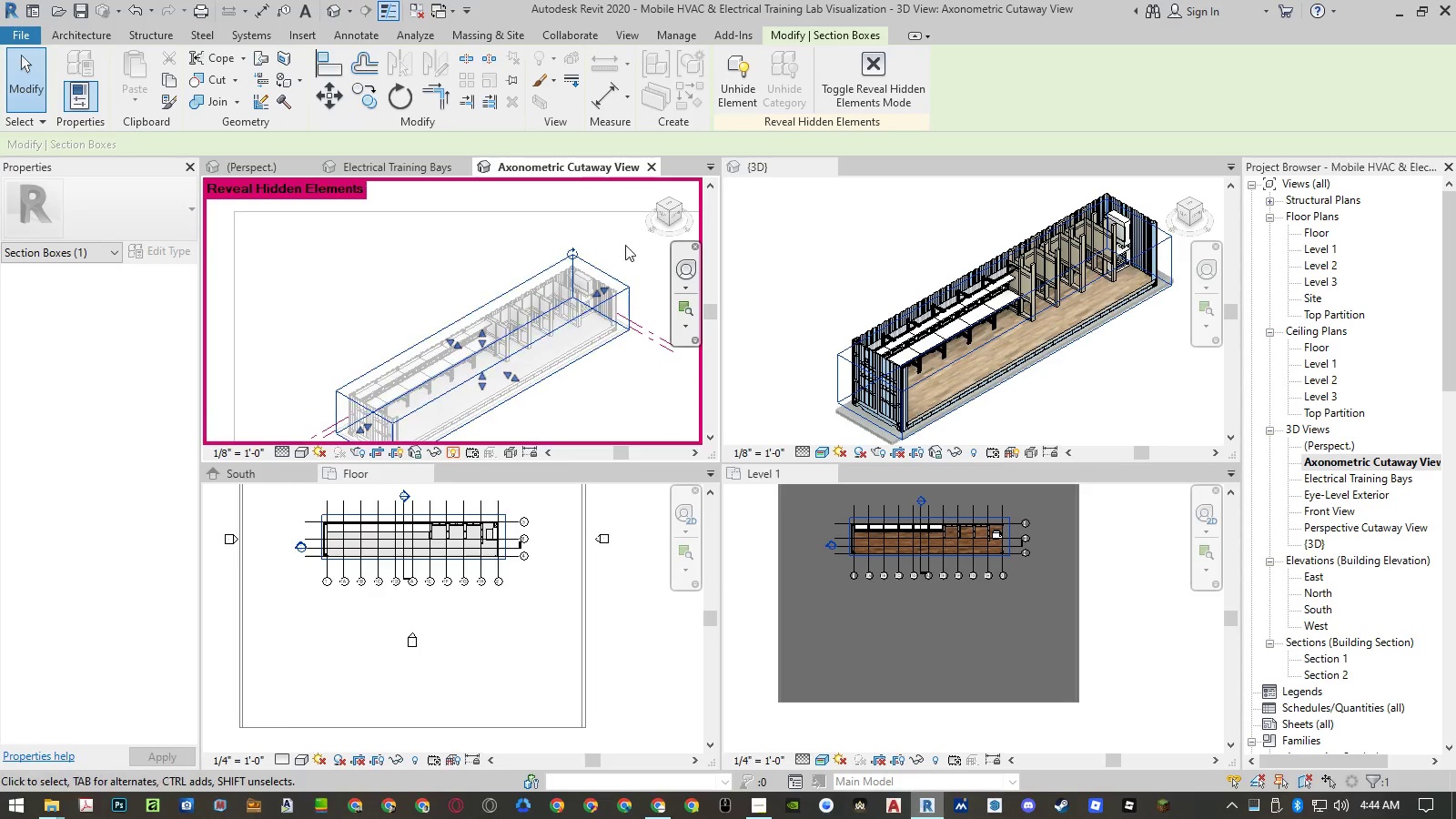 
left_click([628, 243])
 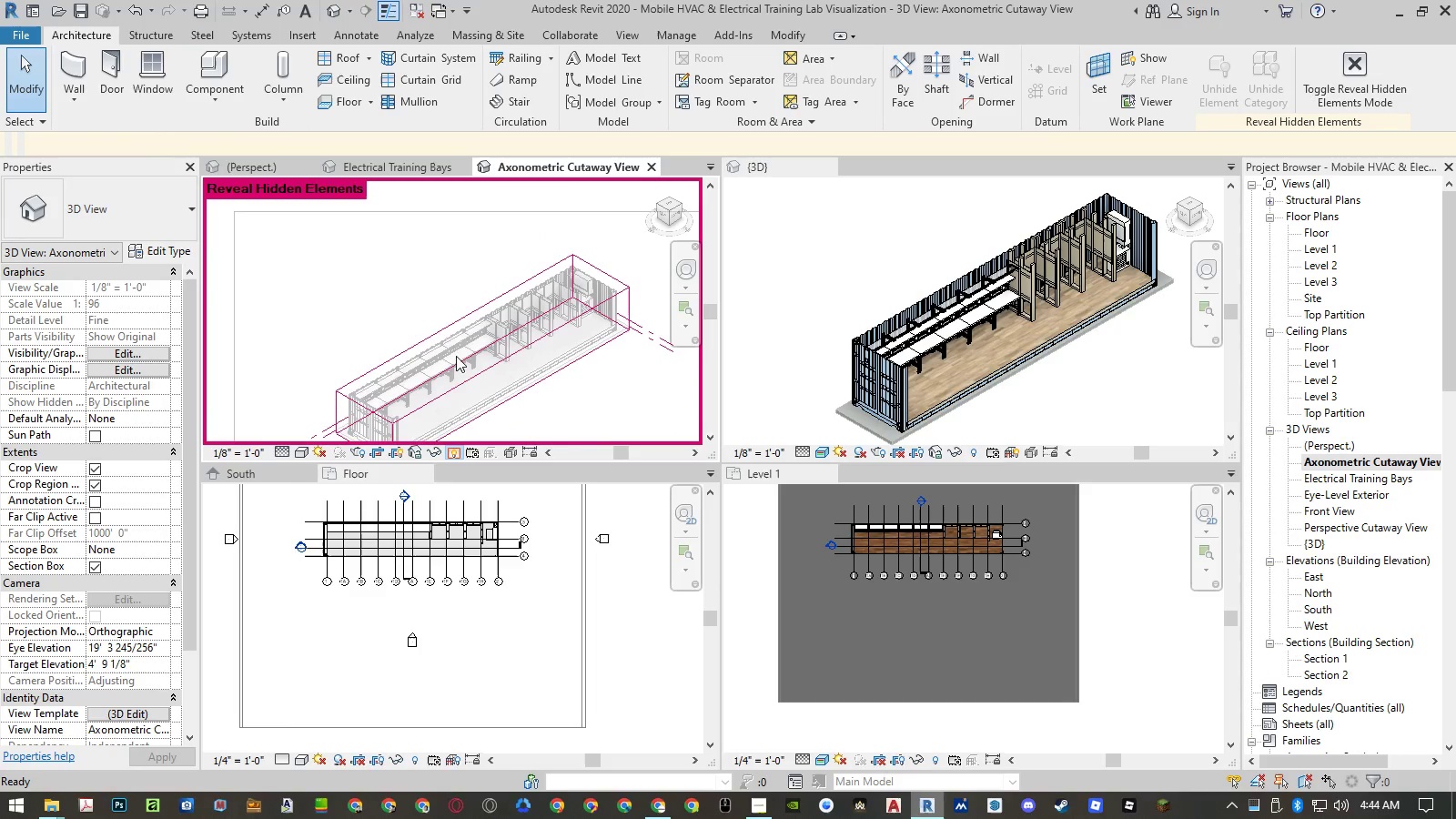 
scroll: coordinate [491, 265], scroll_direction: down, amount: 3.0
 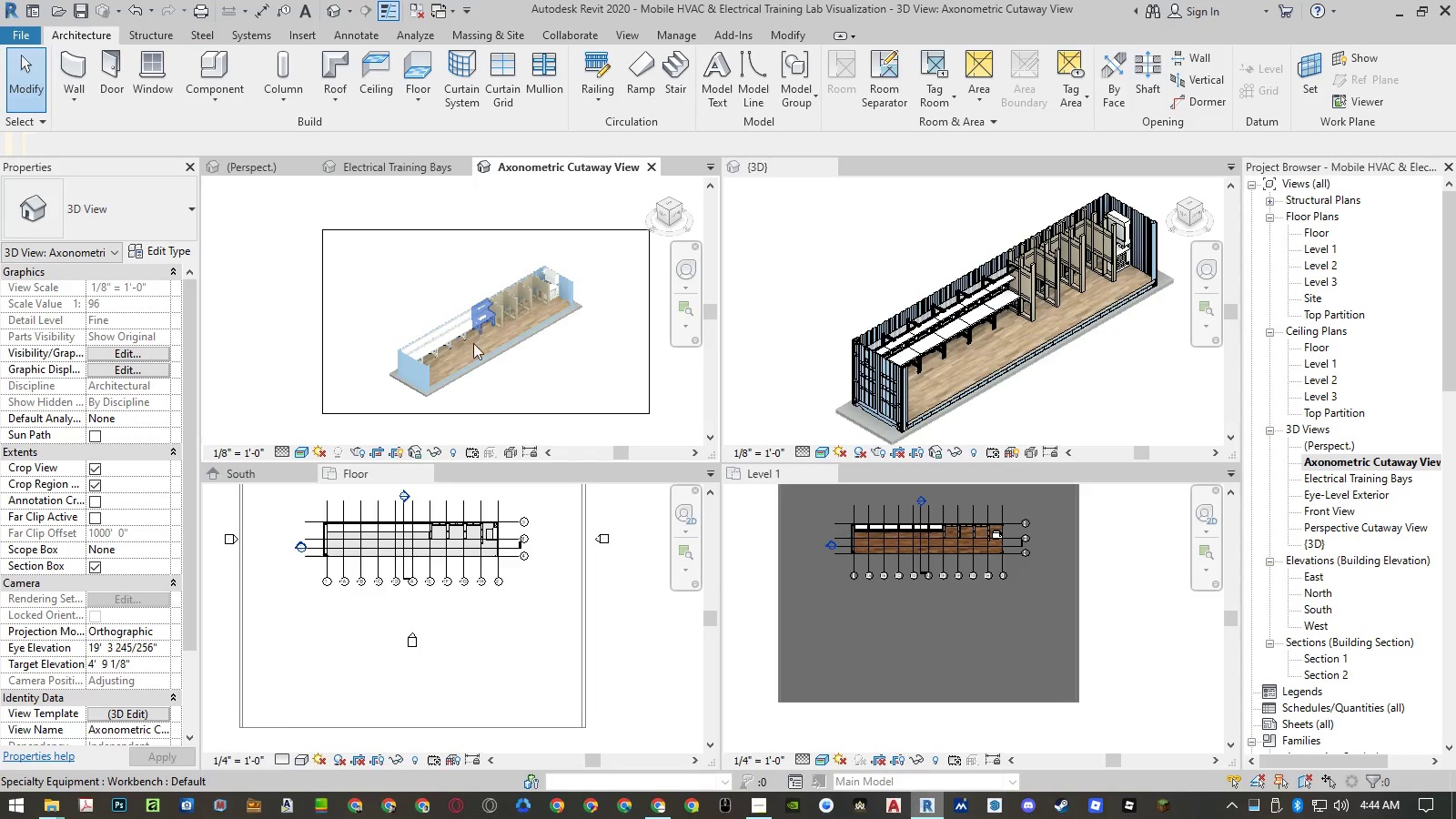 
scroll: coordinate [386, 415], scroll_direction: up, amount: 10.0
 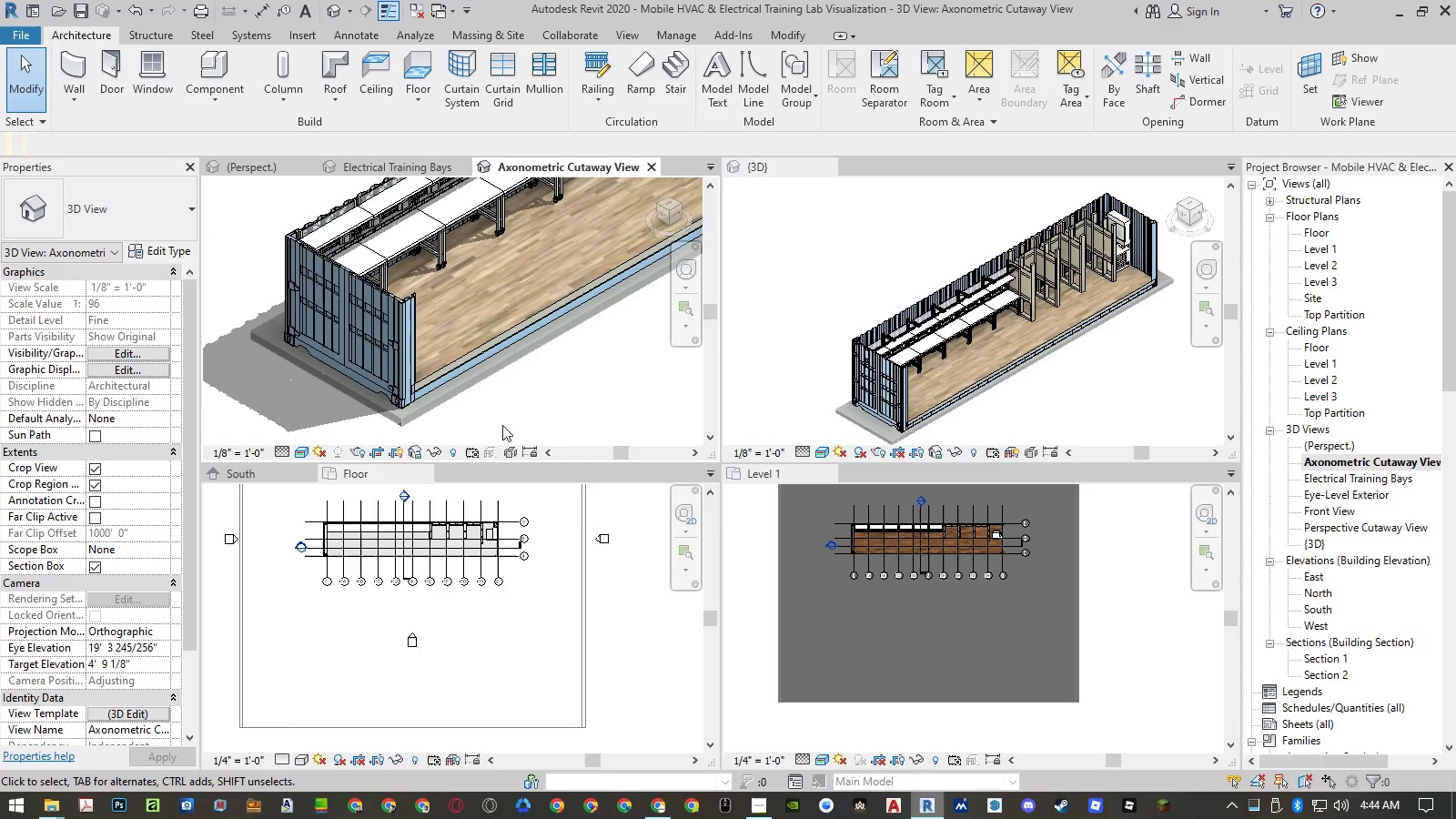 
scroll: coordinate [489, 410], scroll_direction: down, amount: 5.0
 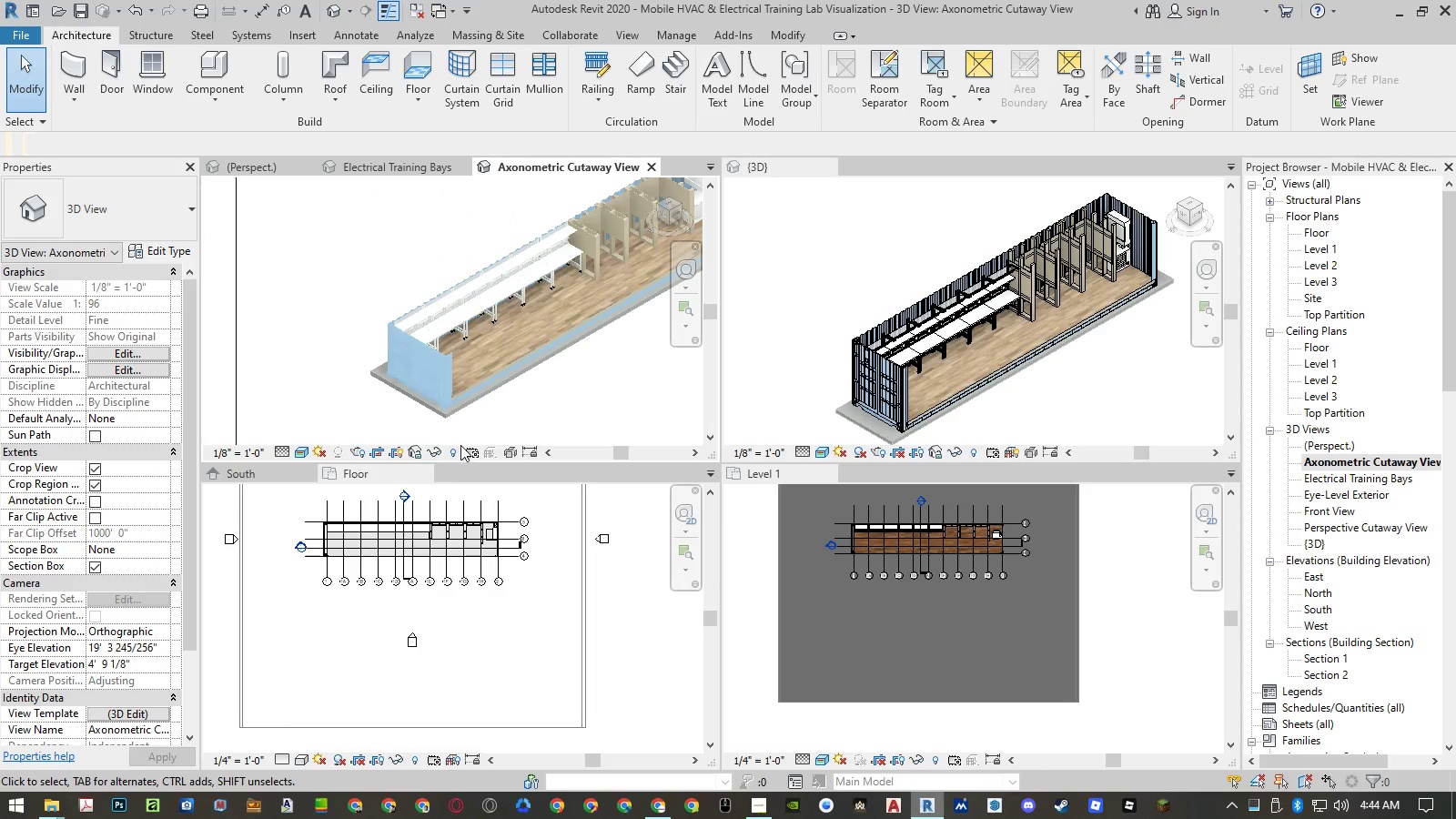 
left_click([458, 450])
 